 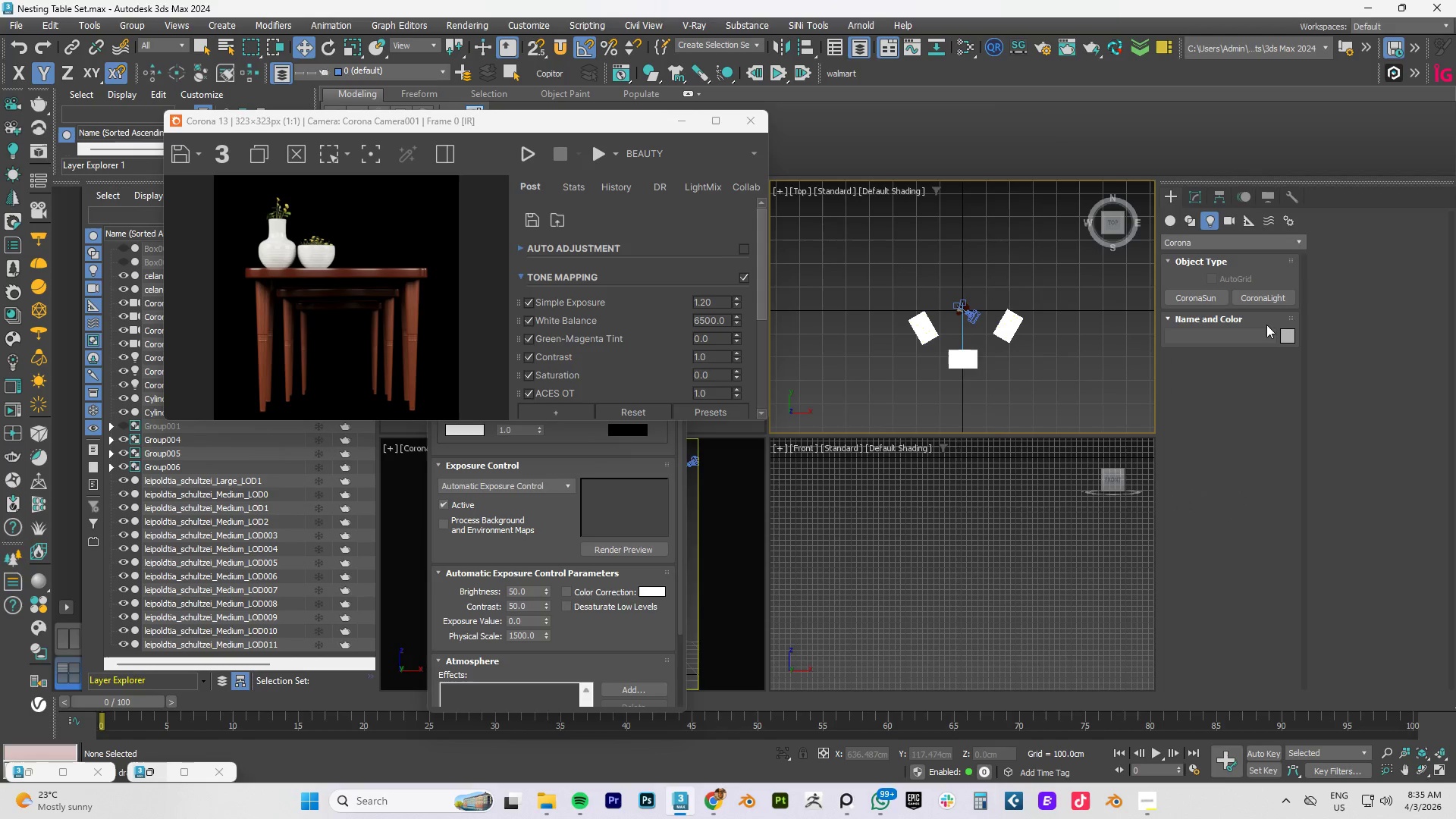 
left_click([1166, 220])
 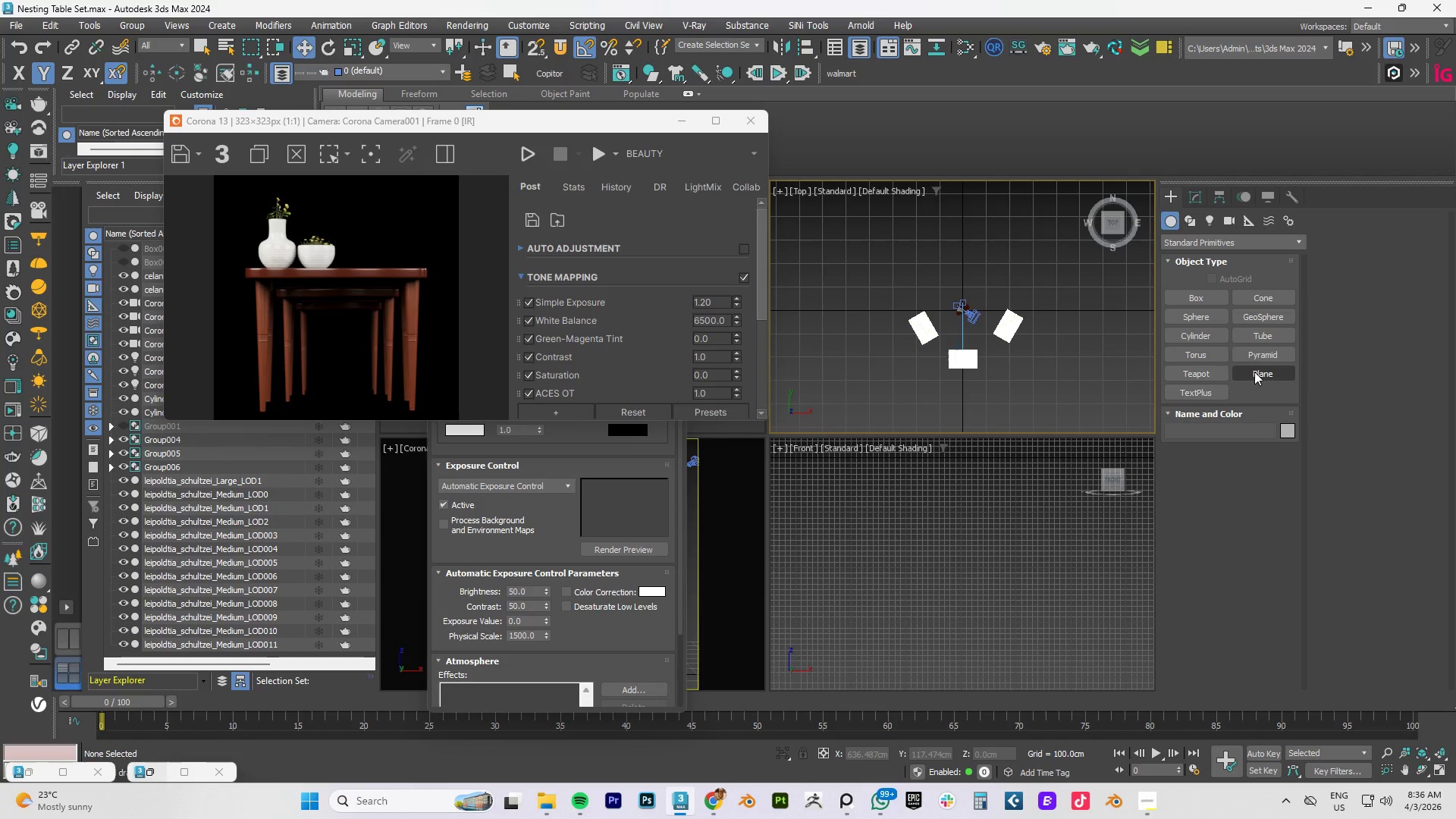 
left_click([1254, 372])
 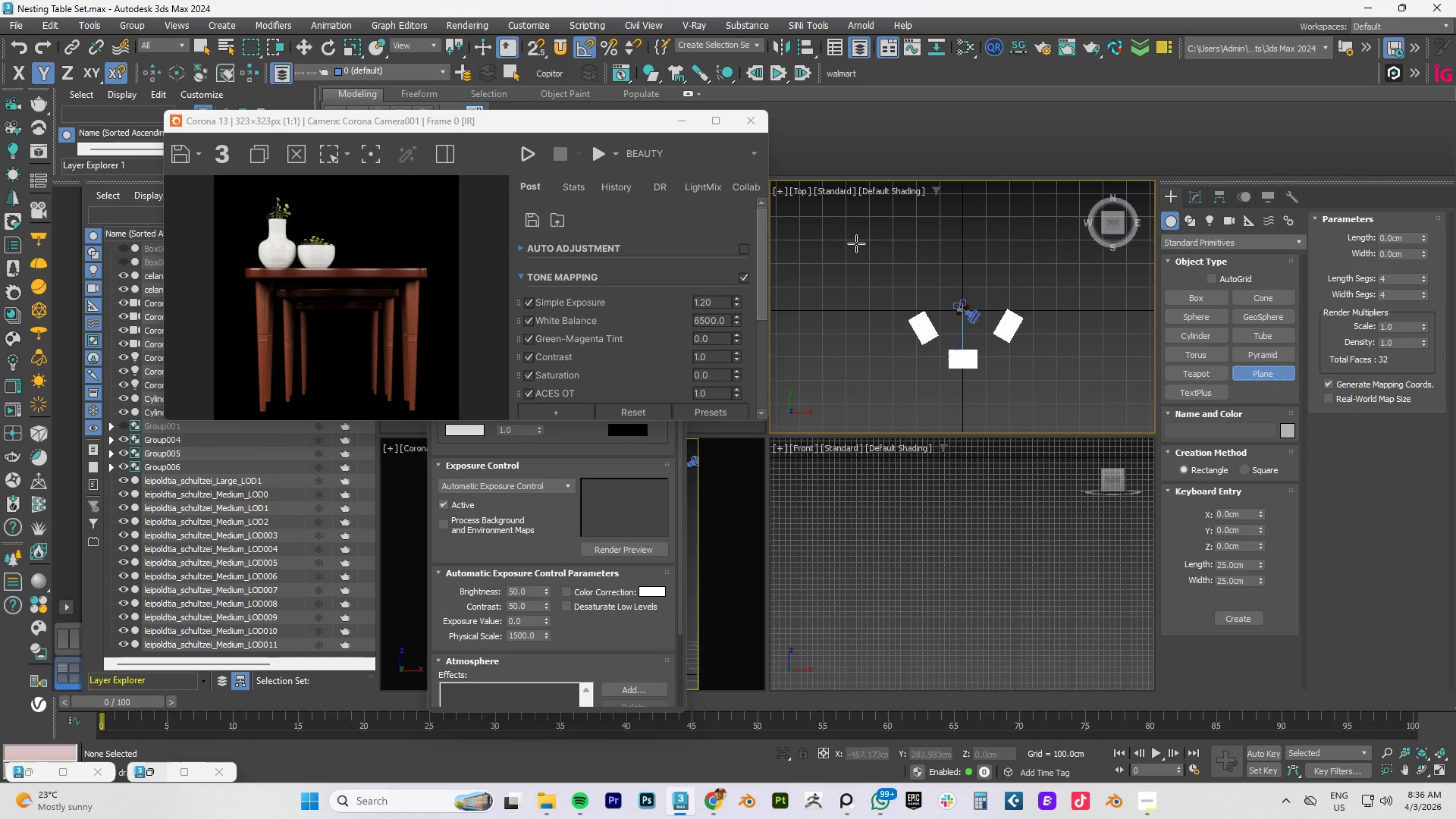 
left_click_drag(start_coordinate=[849, 233], to_coordinate=[1072, 410])
 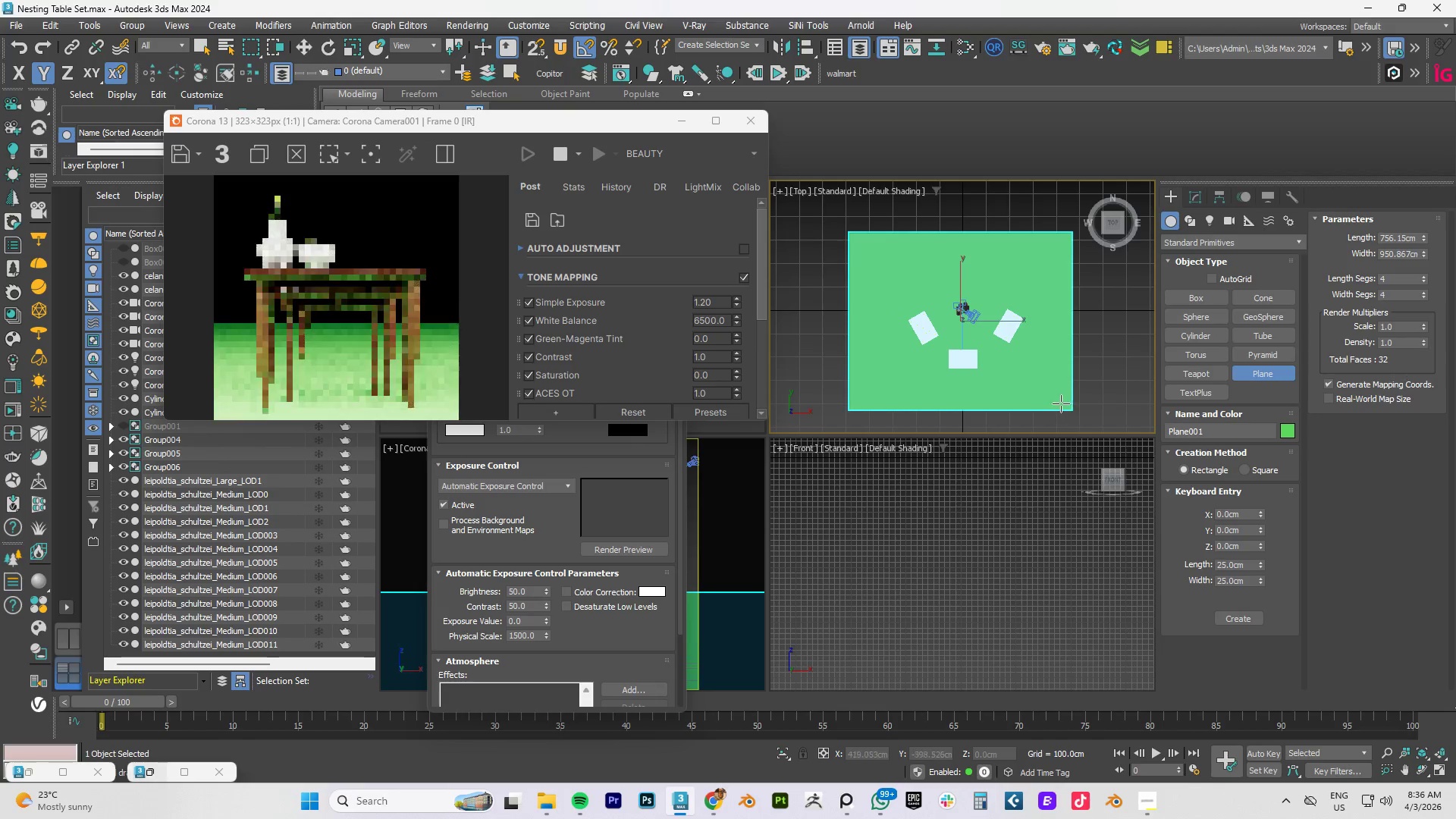 
right_click([1060, 403])
 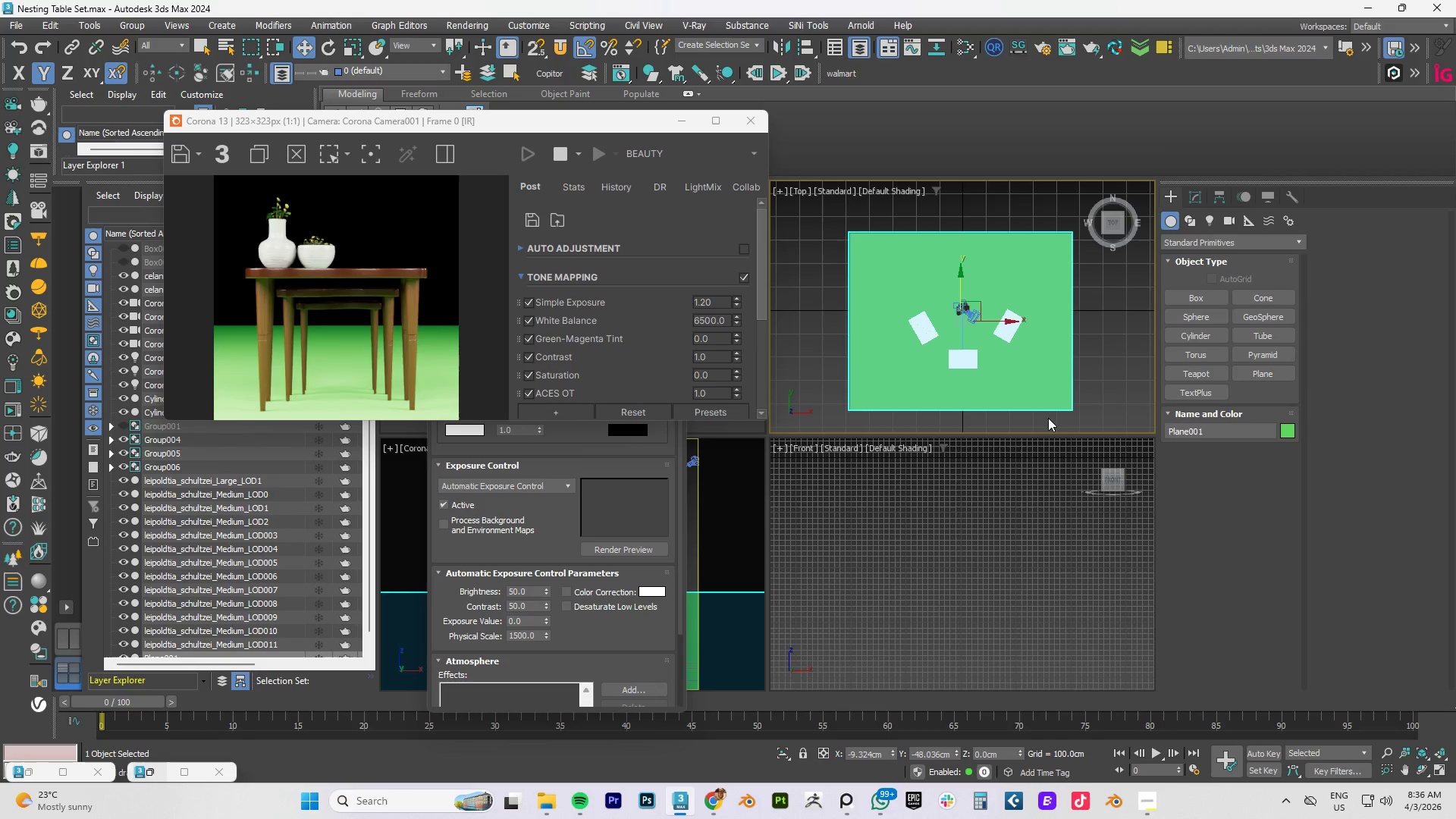 
right_click([1021, 376])
 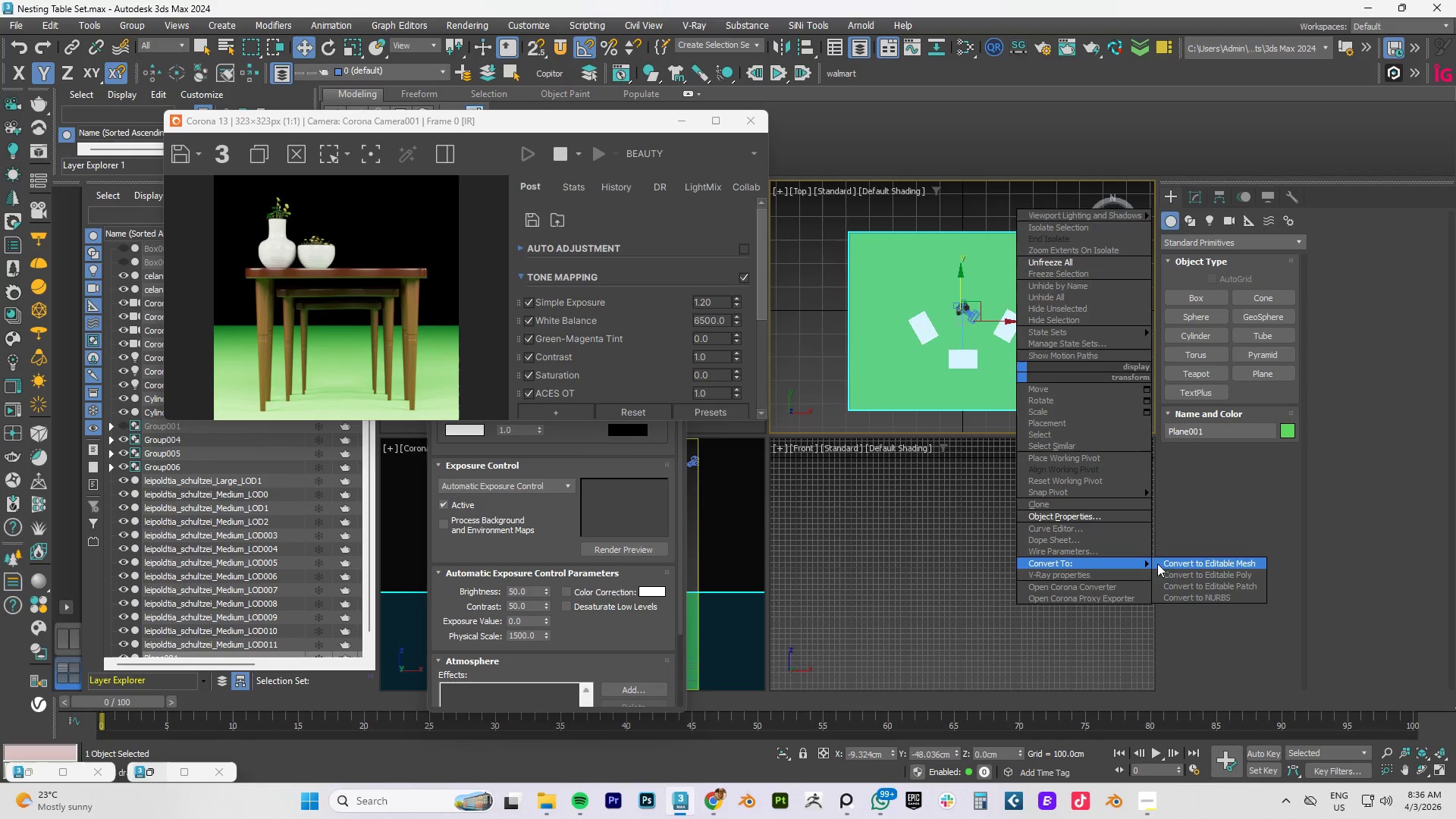 
left_click([1226, 574])
 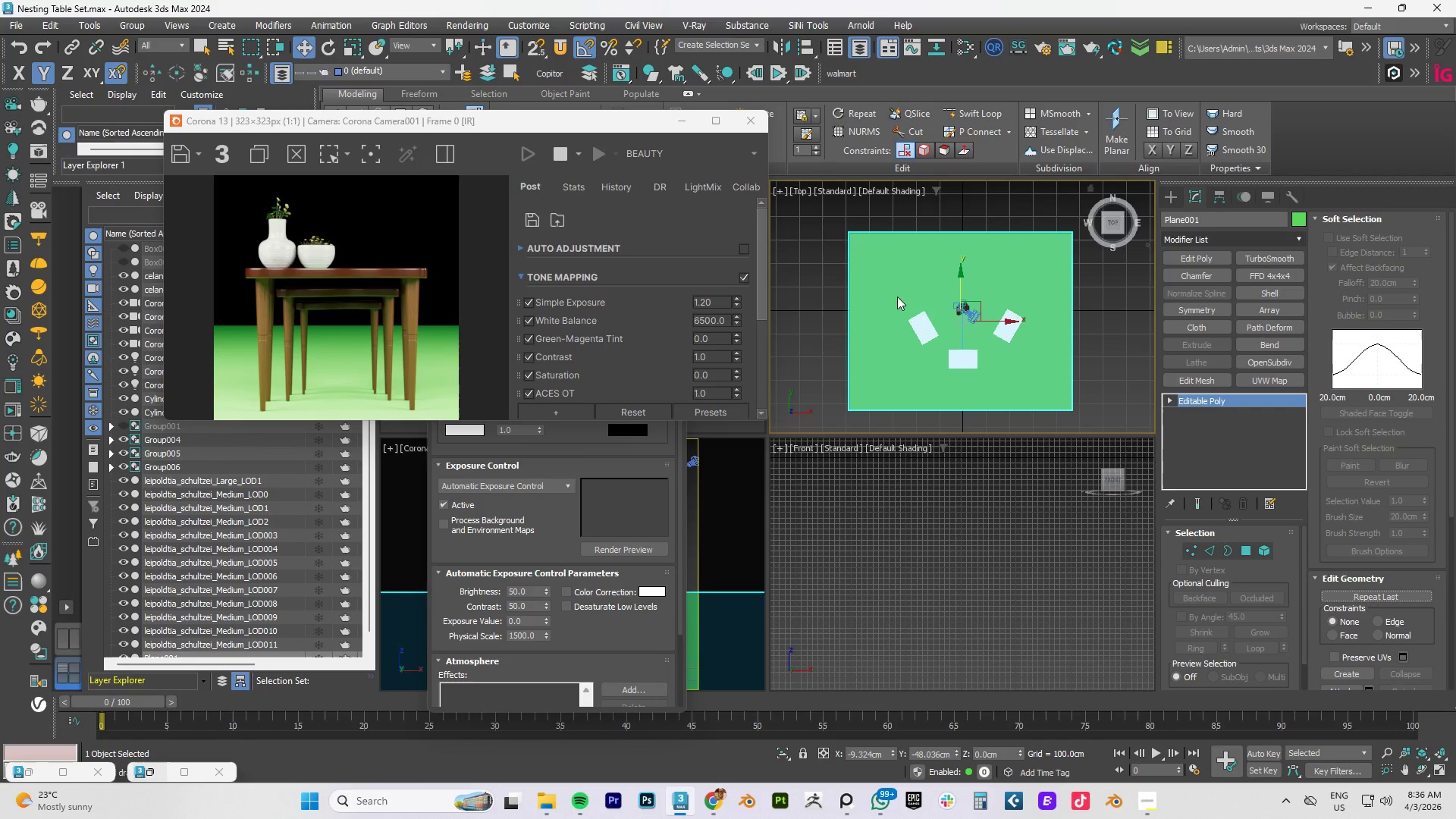 
key(M)
 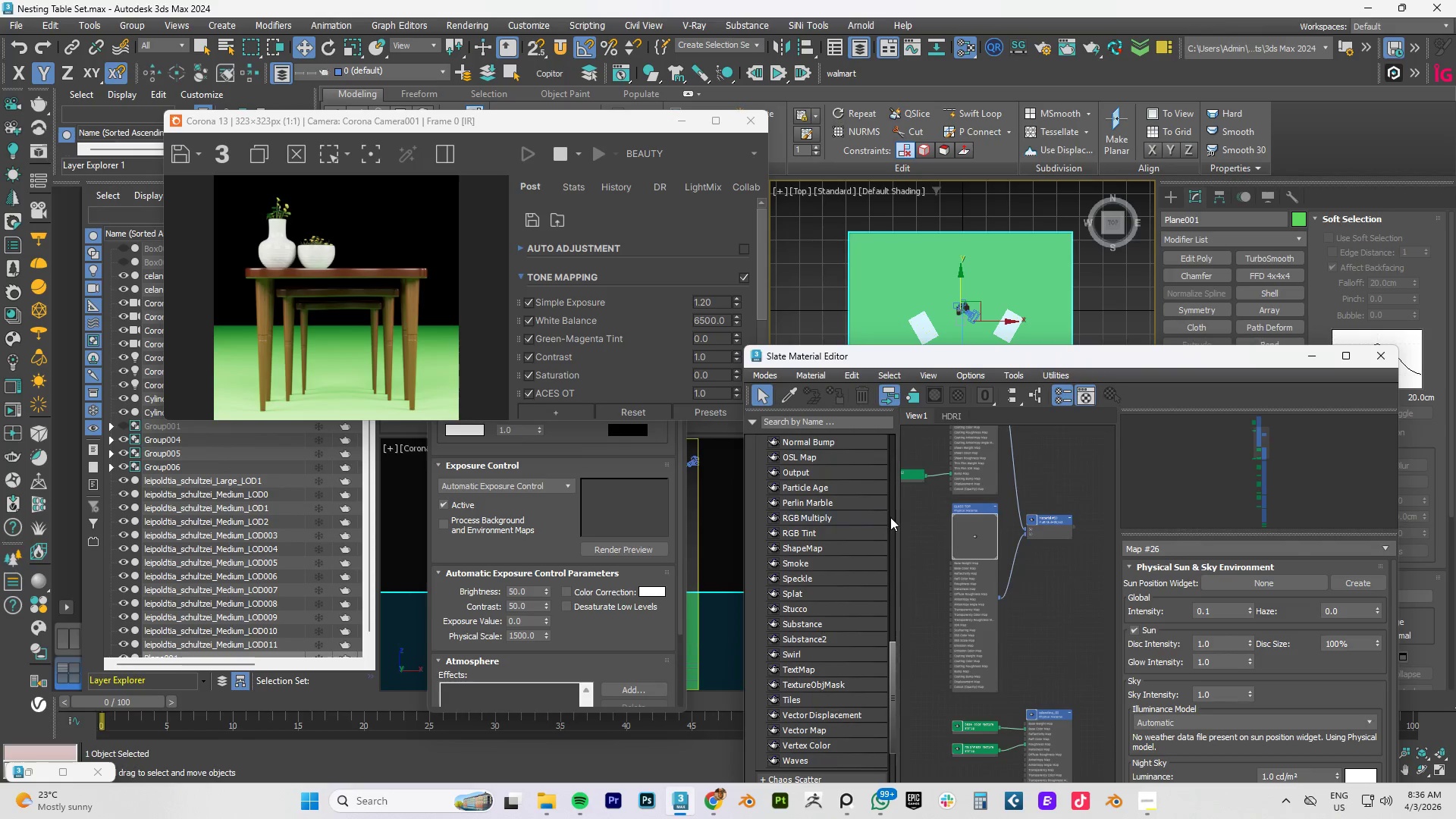 
scroll: coordinate [935, 667], scroll_direction: up, amount: 1.0
 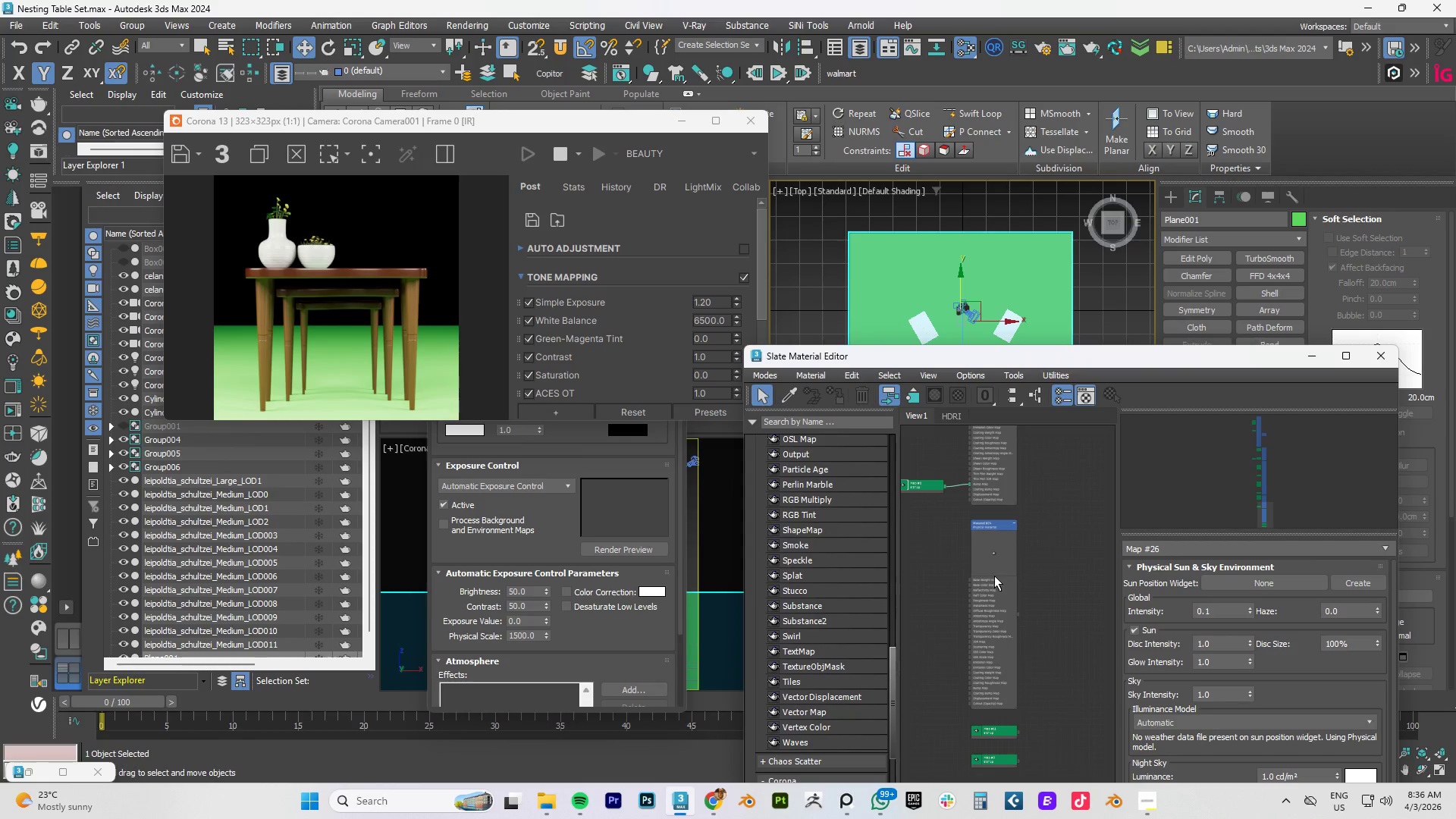 
right_click([994, 542])
 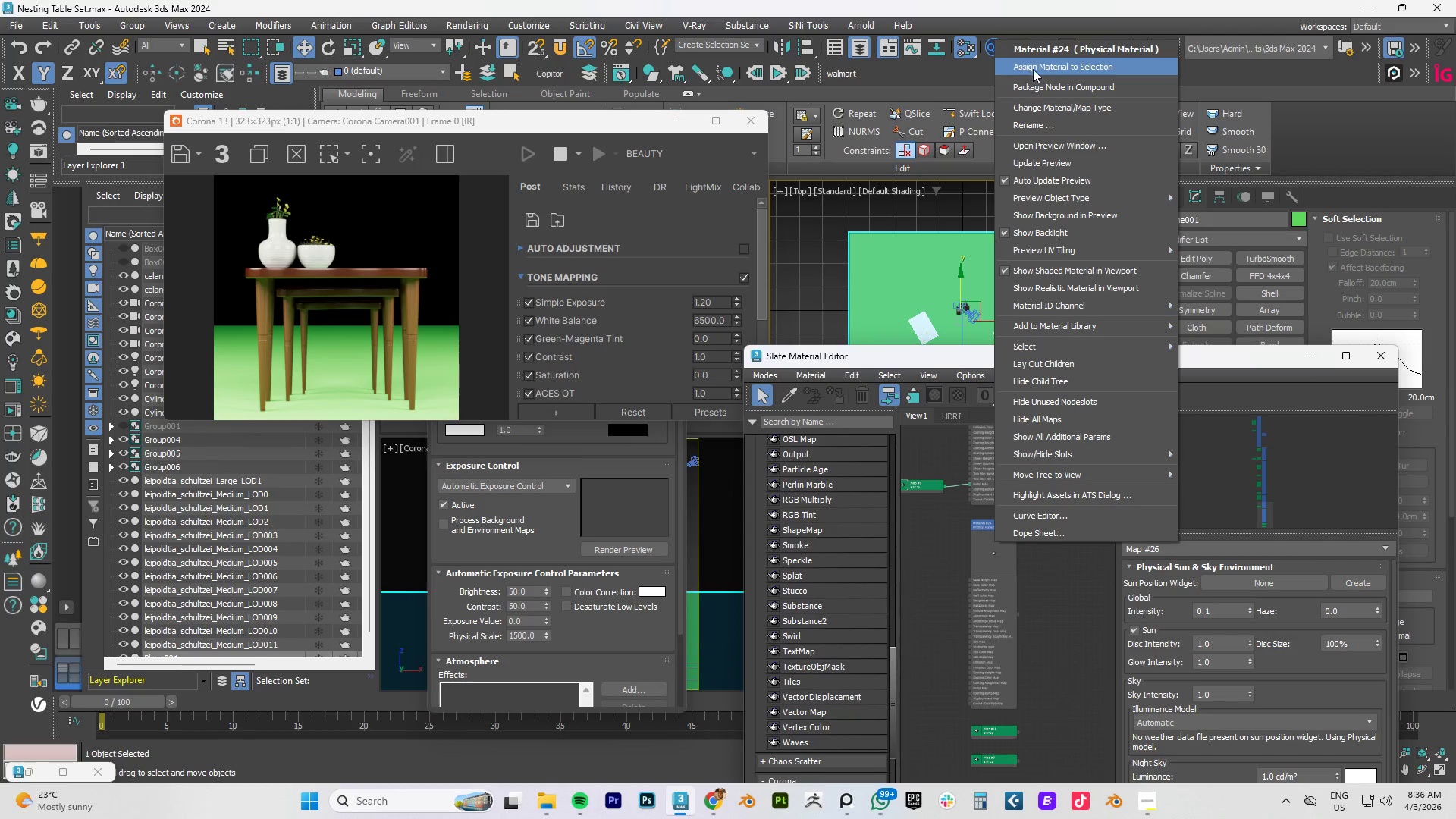 
left_click([1033, 69])
 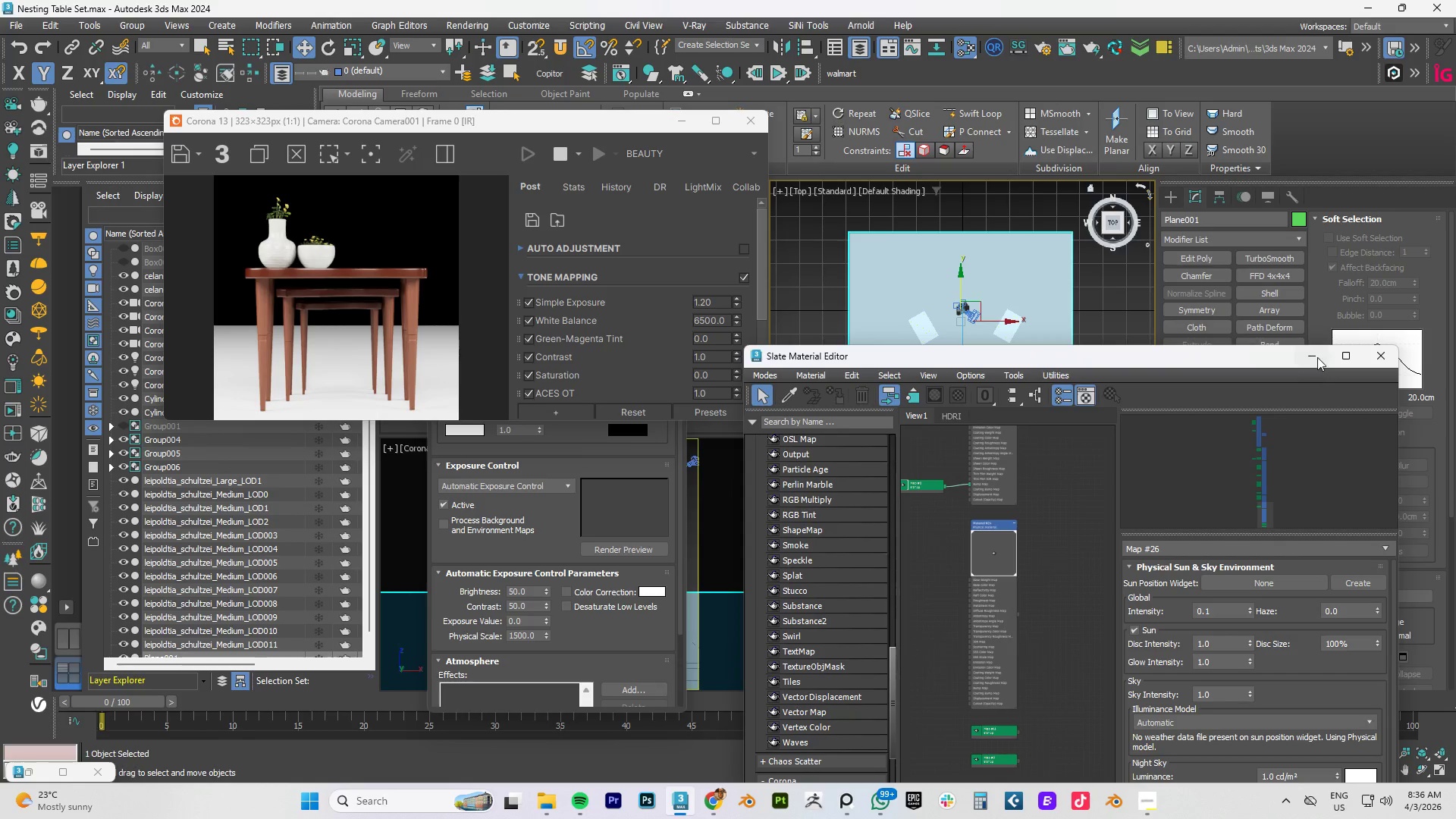 
left_click([1312, 356])
 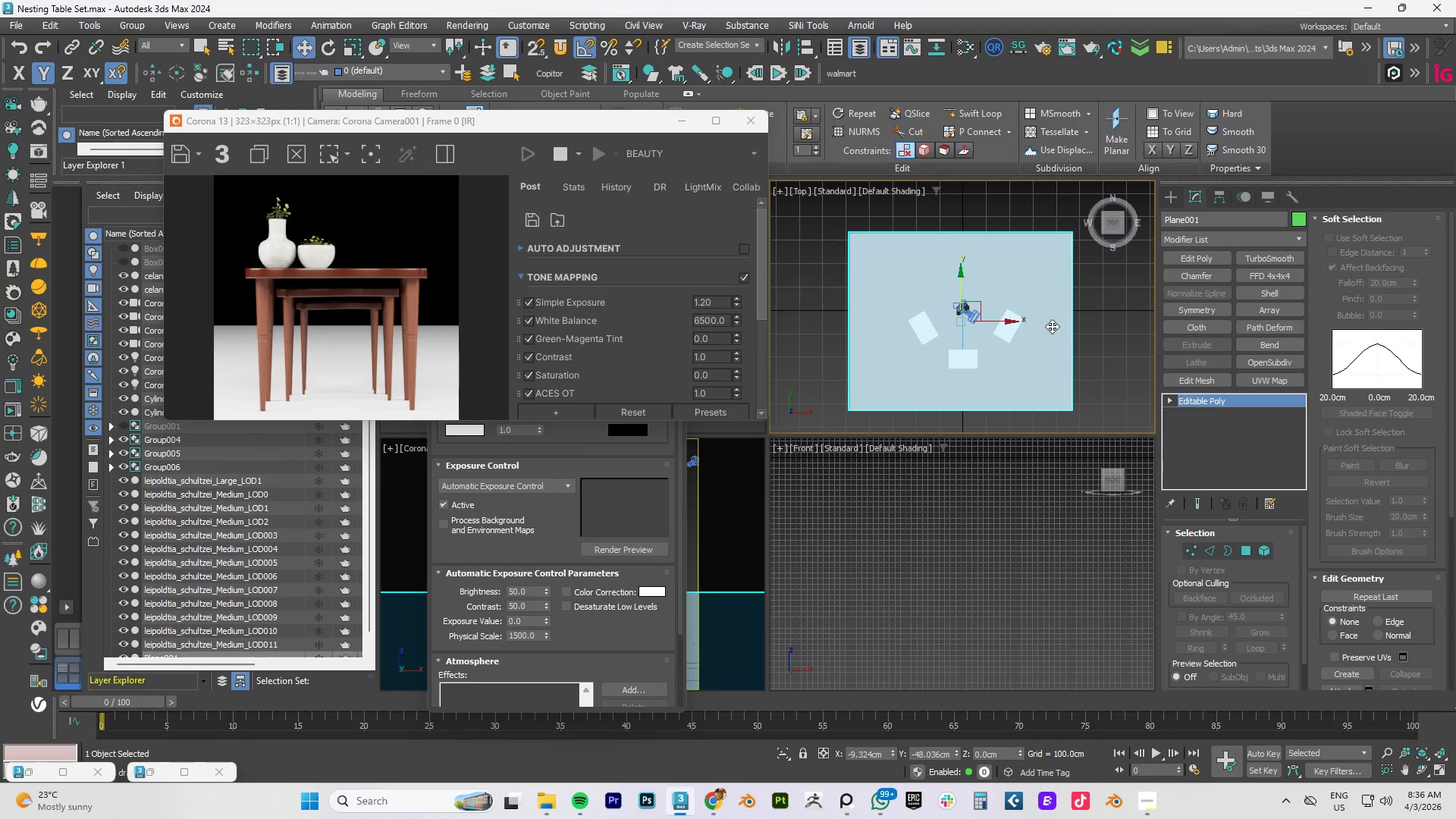 
hold_key(key=AltLeft, duration=0.66)
 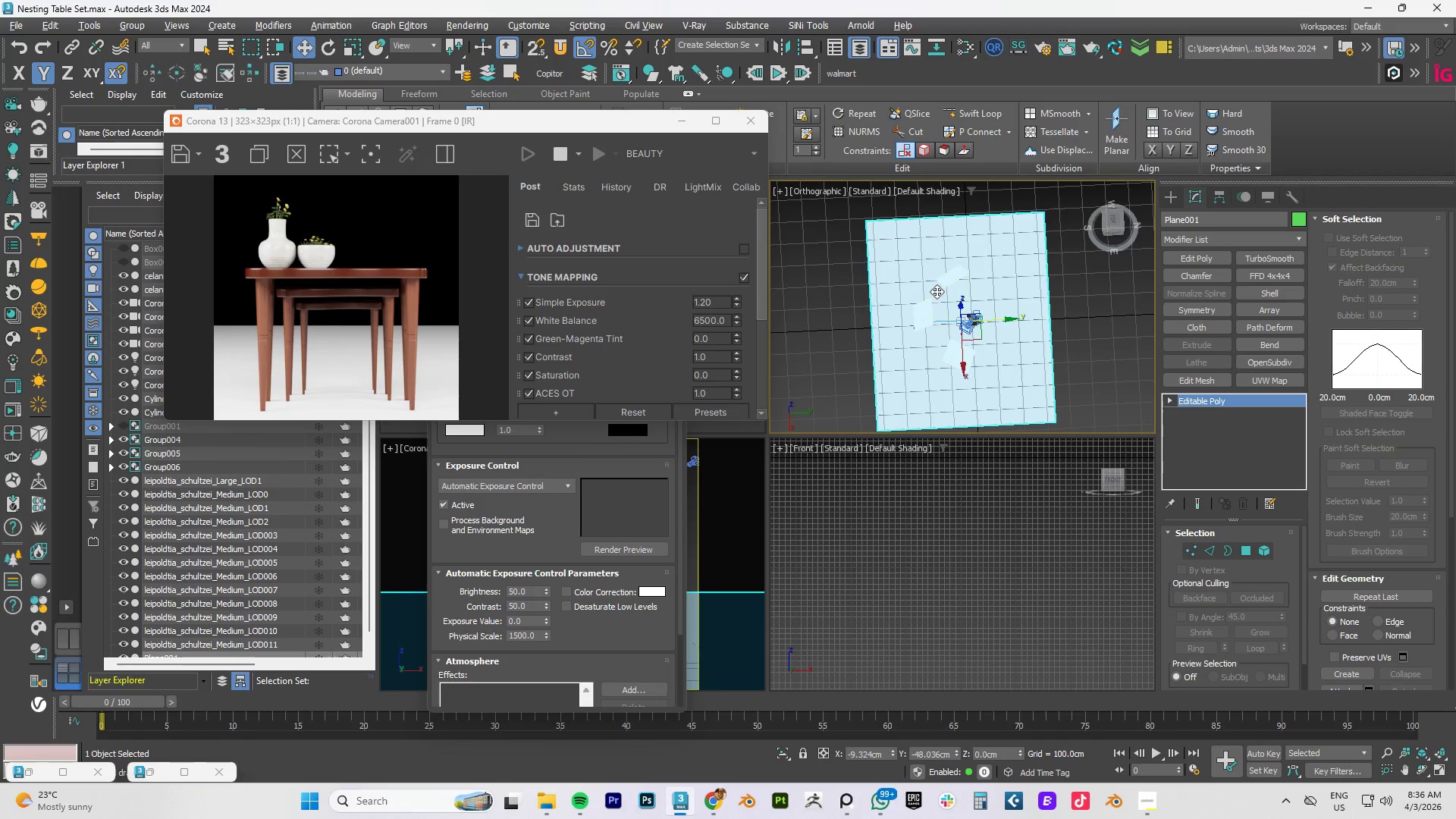 
key(2)
 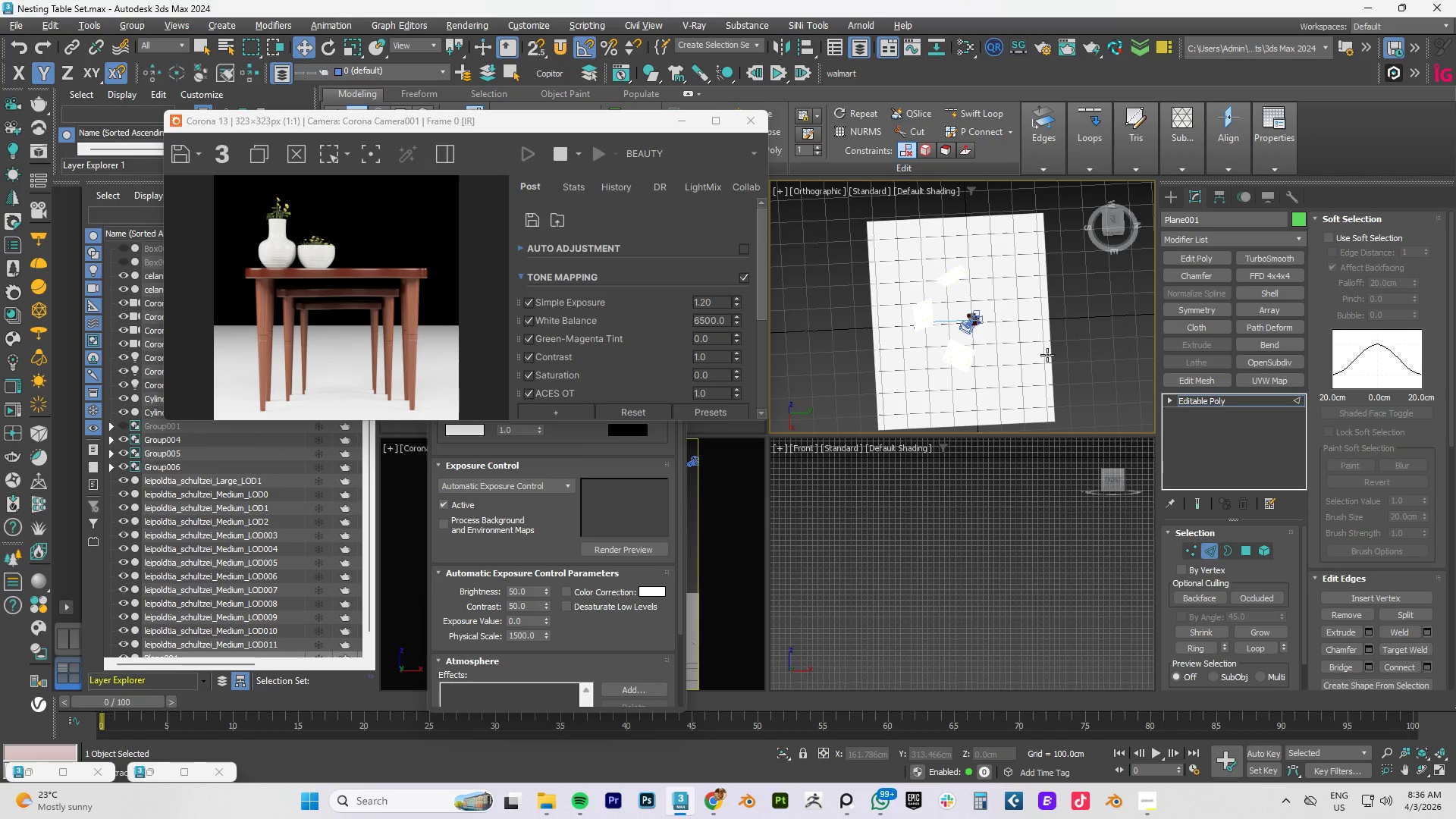 
double_click([1051, 353])
 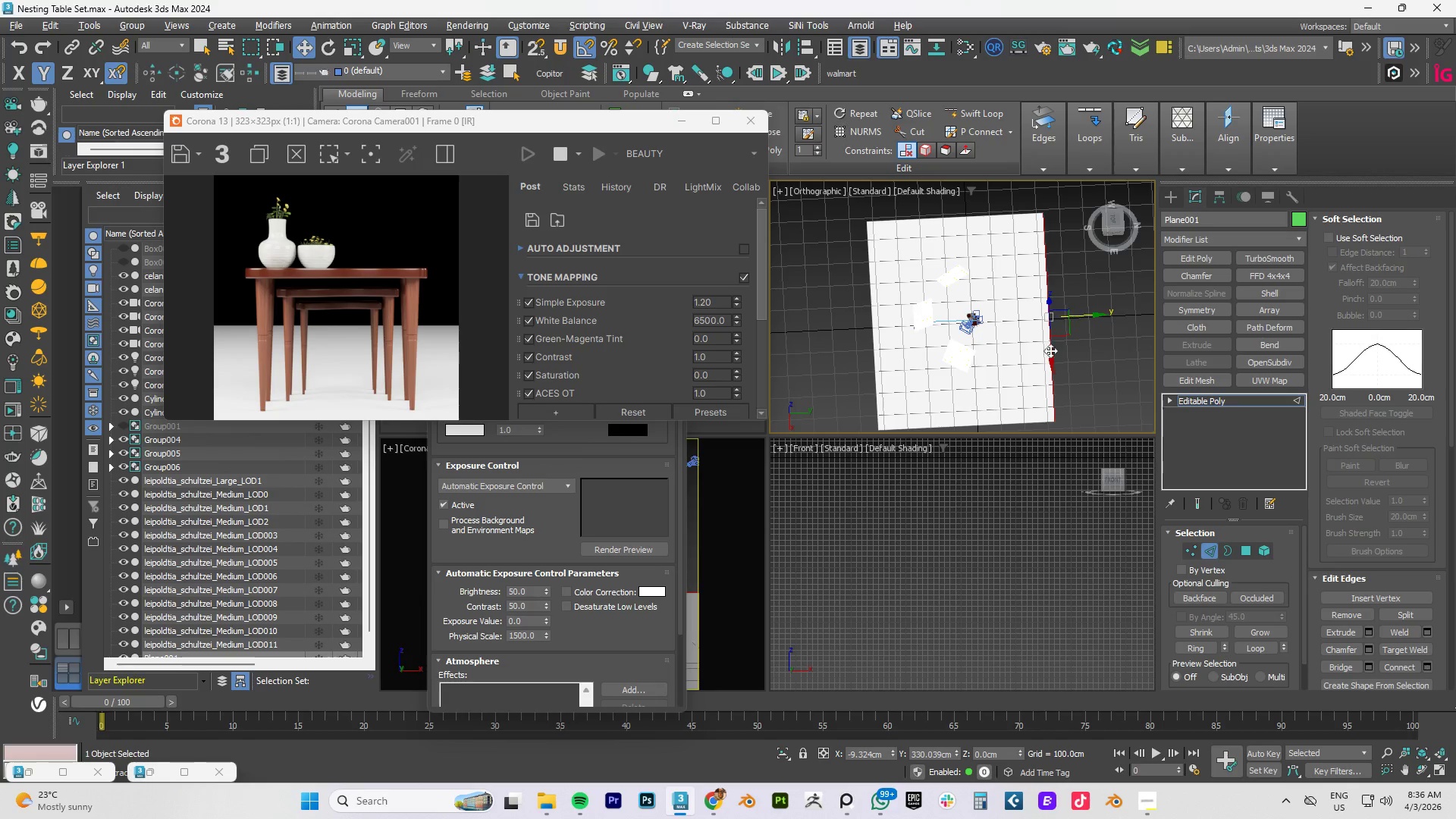 
hold_key(key=AltLeft, duration=0.58)
 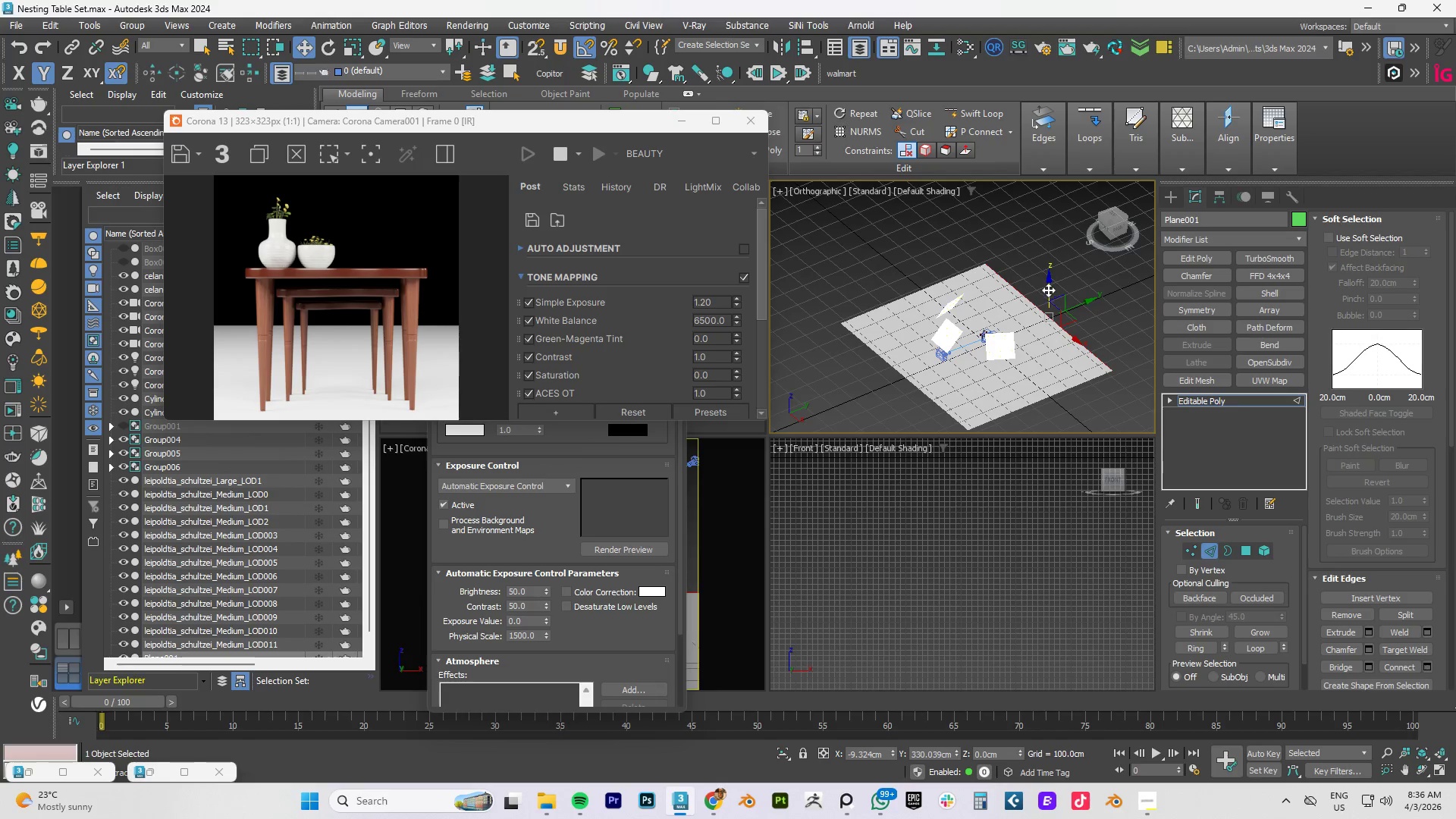 
hold_key(key=ShiftLeft, duration=1.52)
left_click_drag(start_coordinate=[1050, 287], to_coordinate=[1058, 192])
 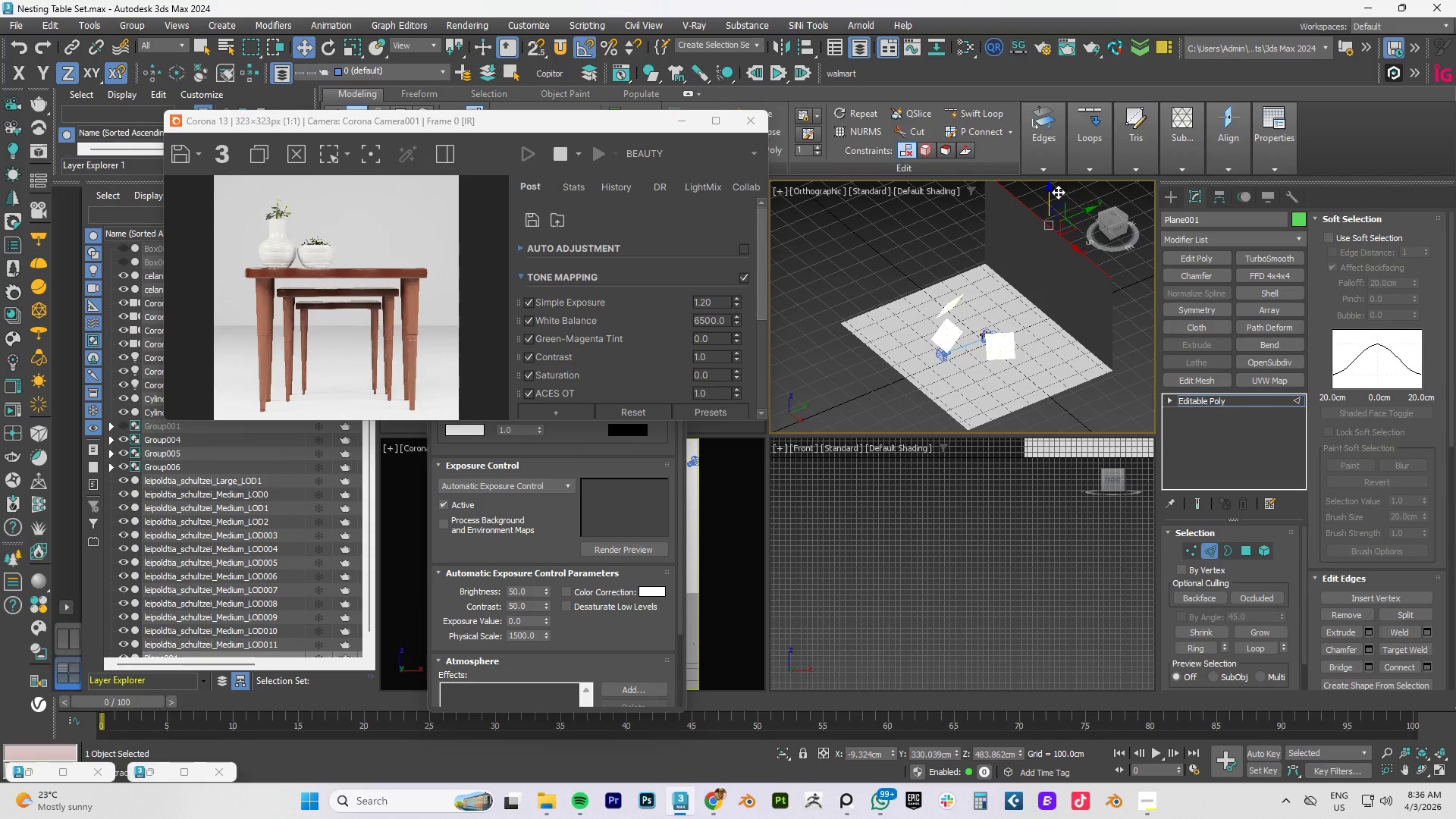 
hold_key(key=ShiftLeft, duration=0.55)
 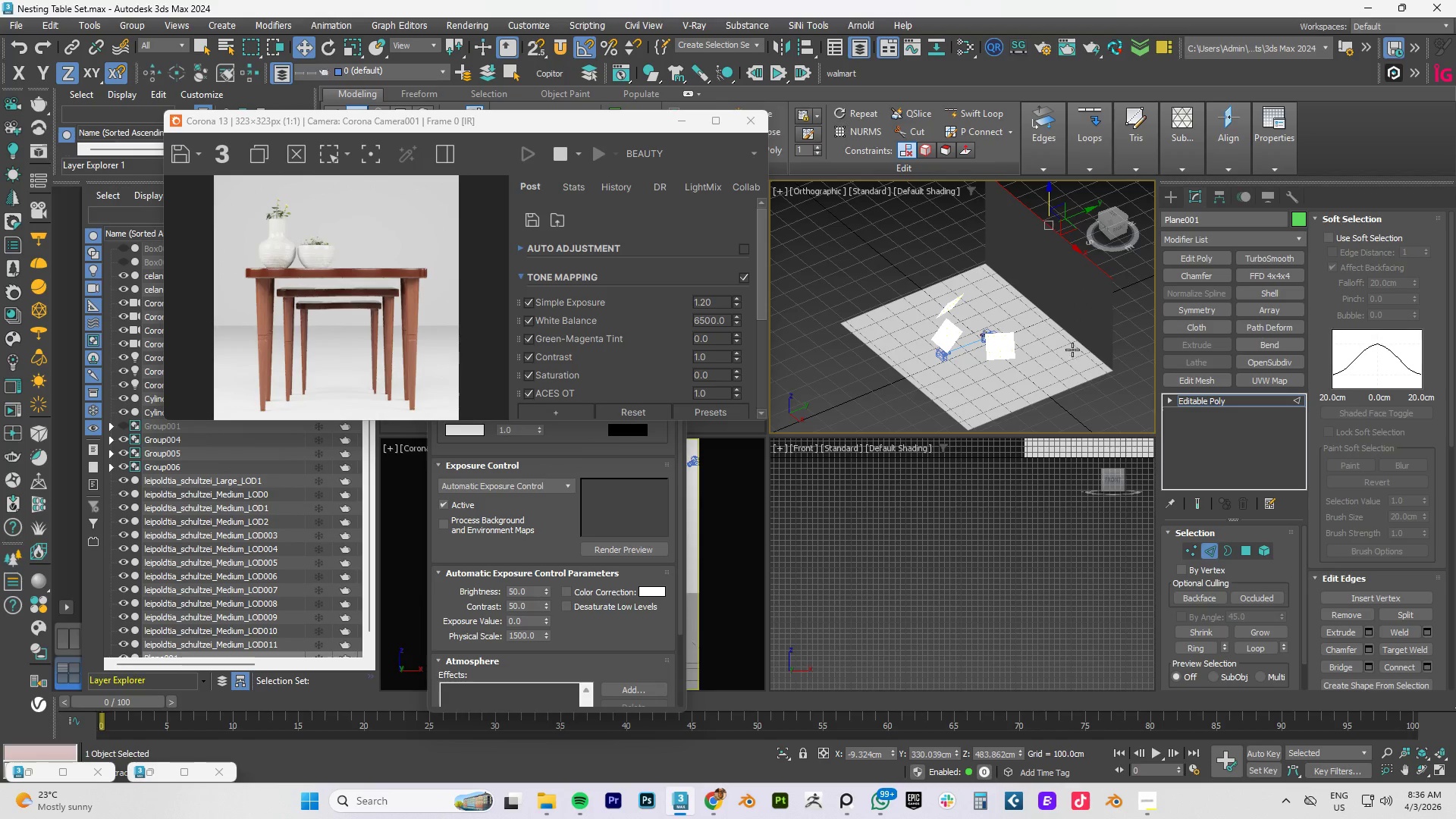 
double_click([1081, 342])
 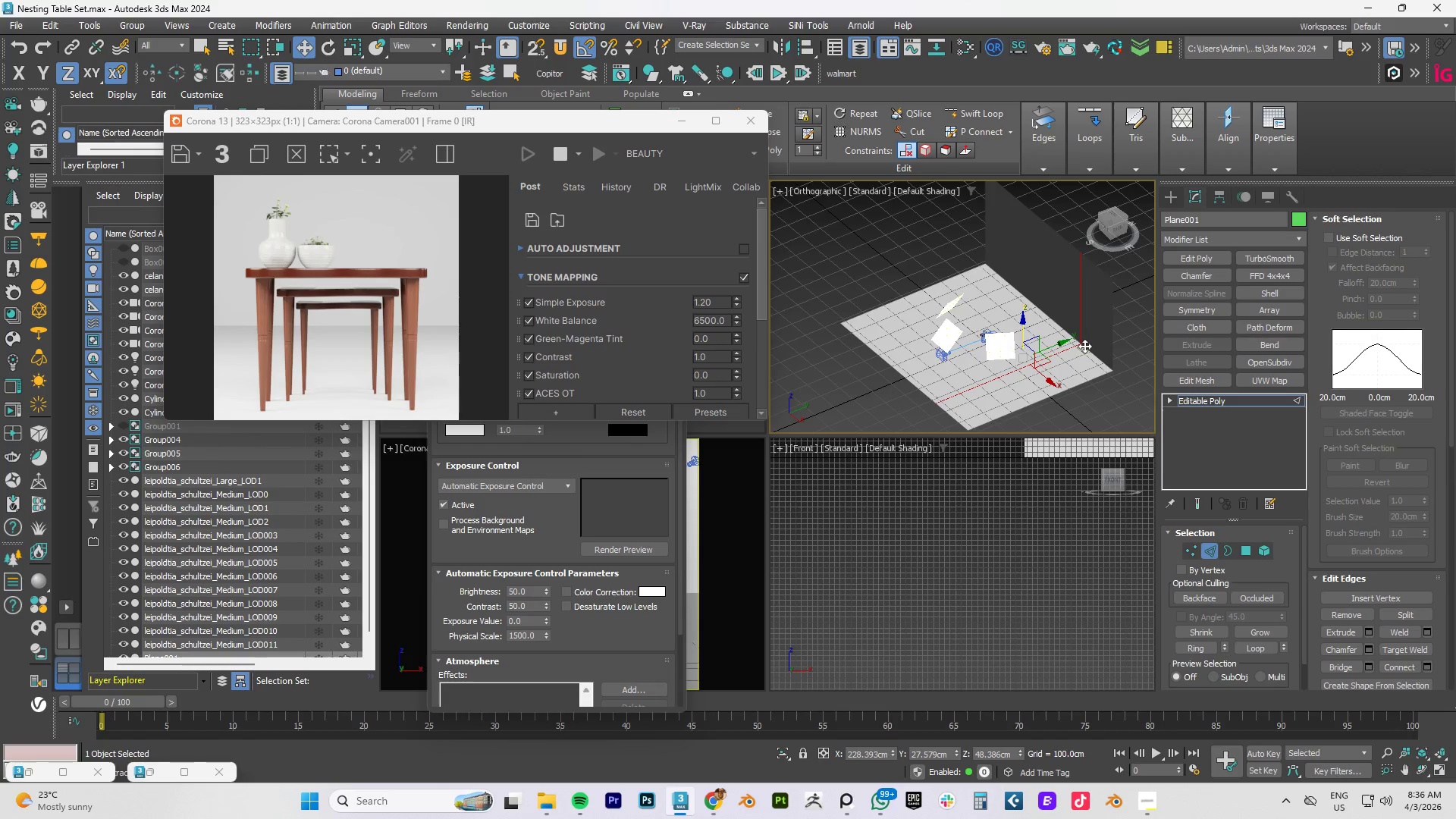 
double_click([1084, 346])
 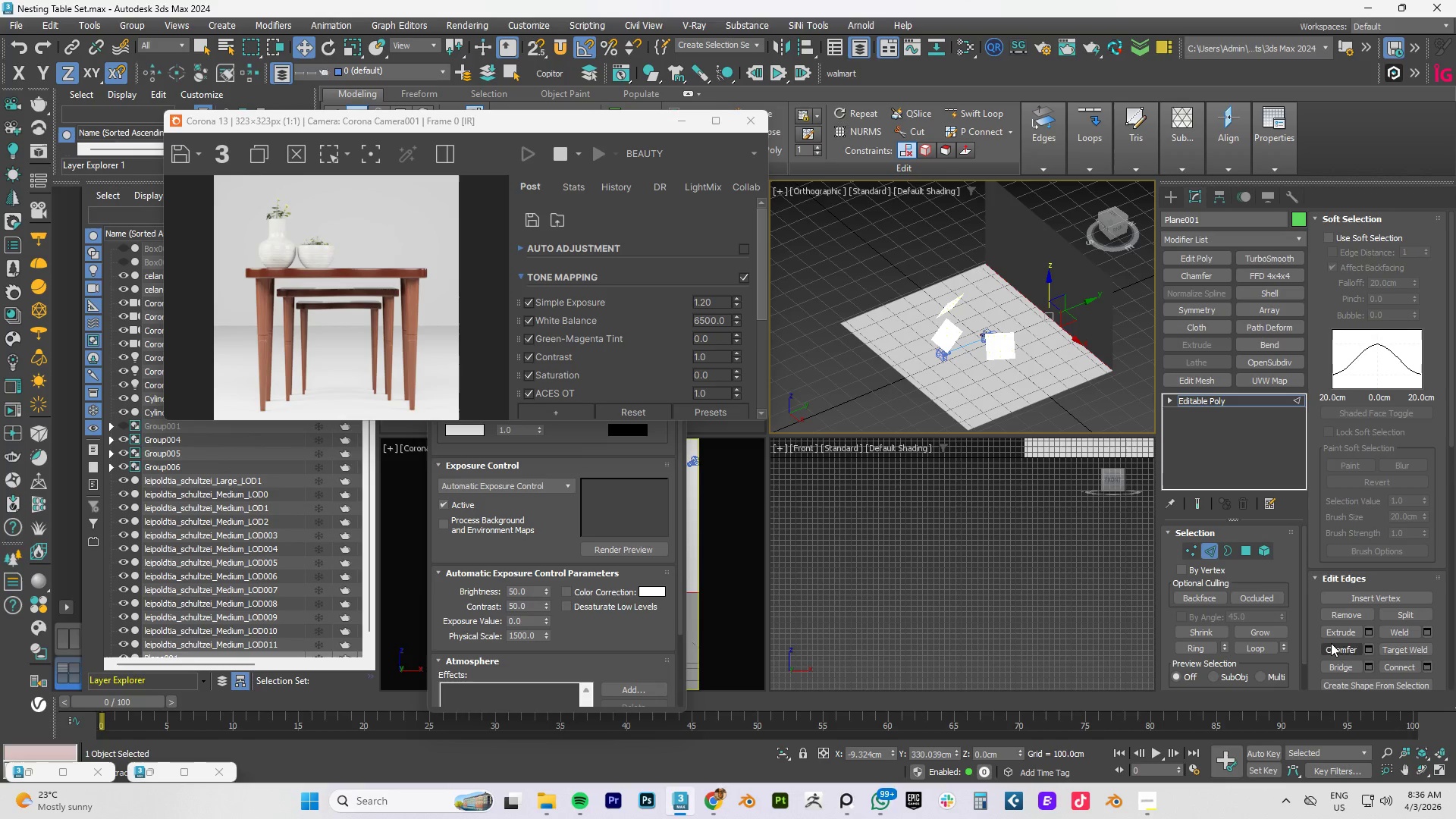 
left_click([1370, 650])
 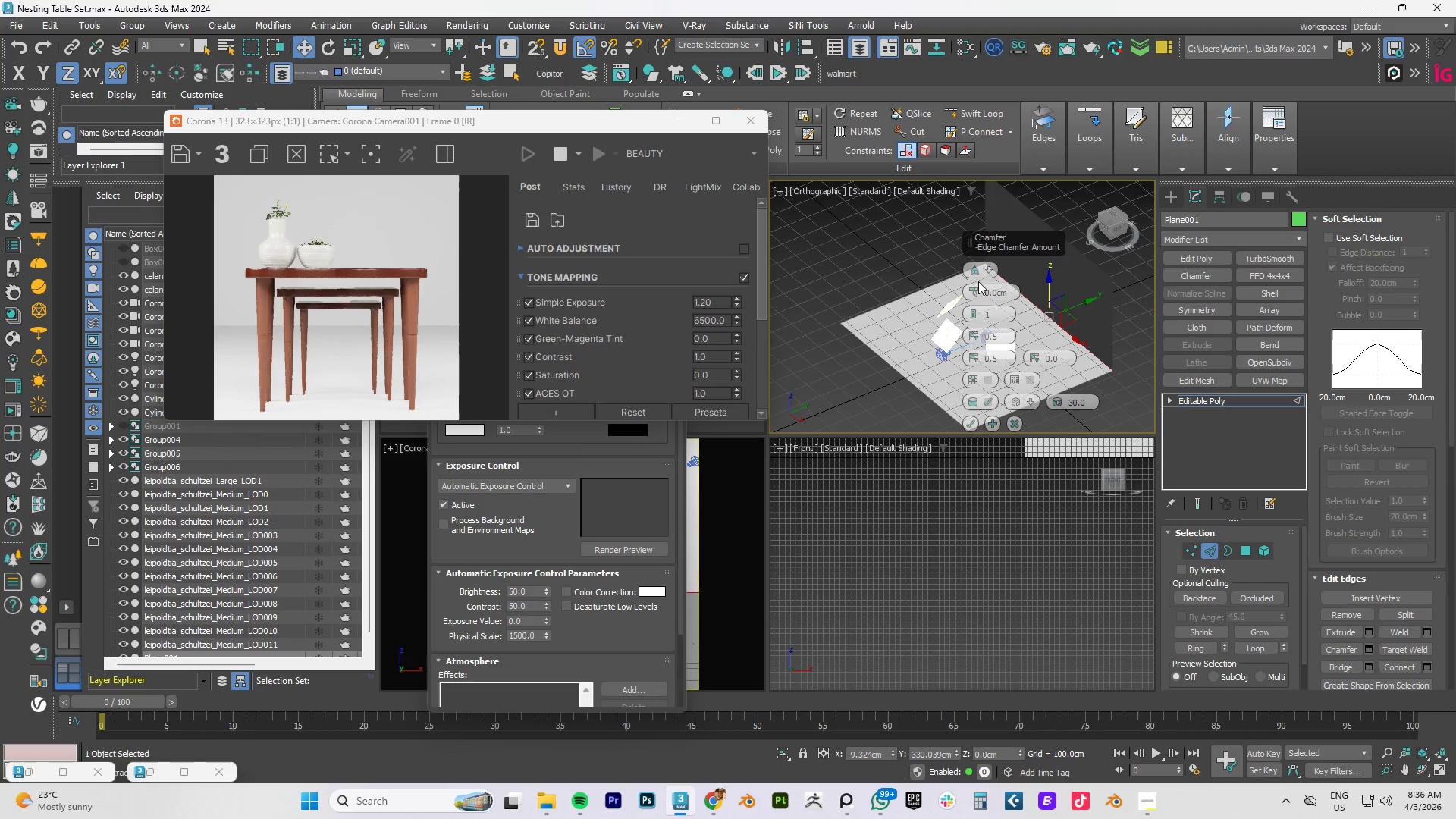 
left_click_drag(start_coordinate=[975, 291], to_coordinate=[990, 258])
 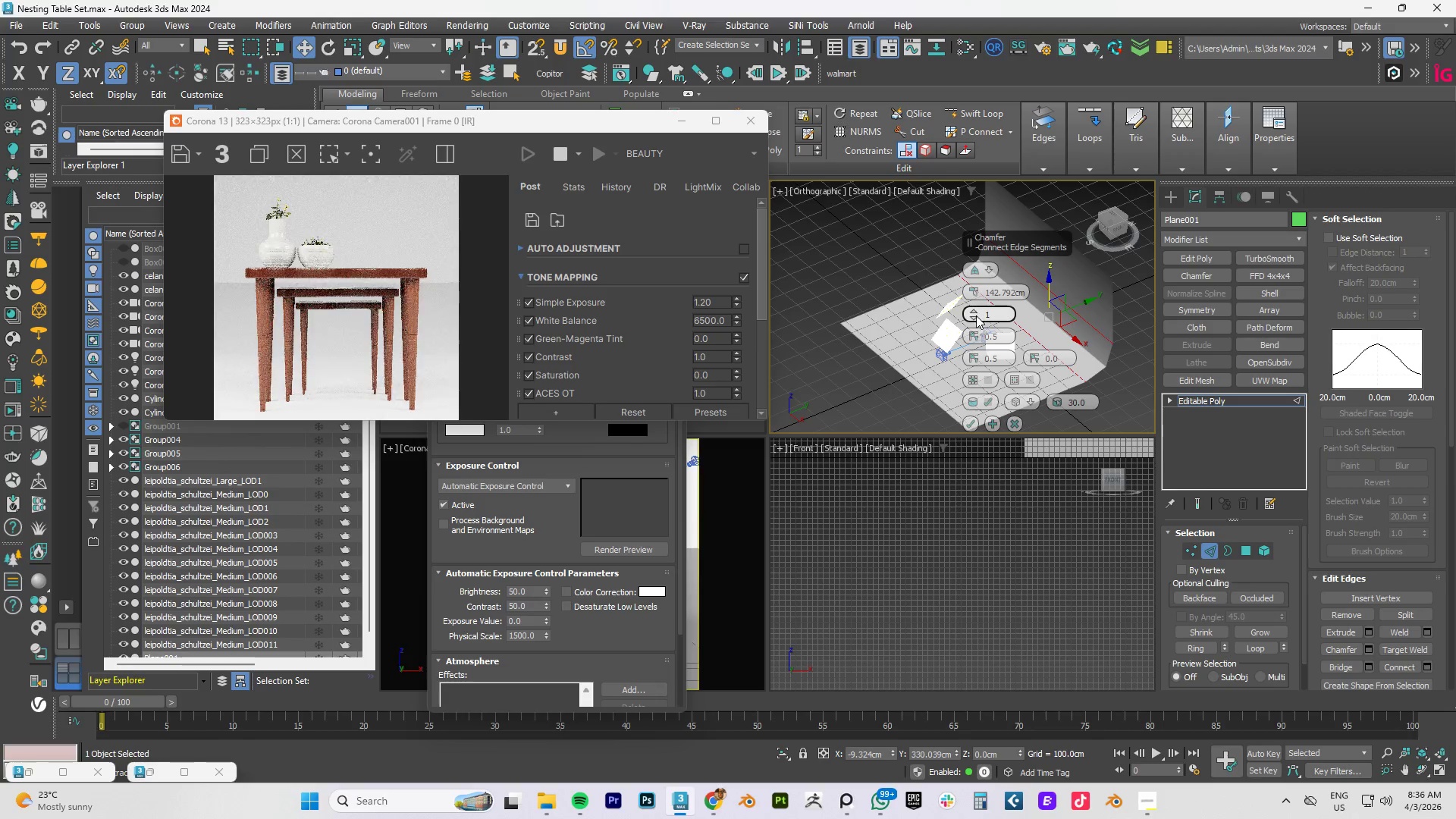 
left_click_drag(start_coordinate=[976, 315], to_coordinate=[978, 295])
 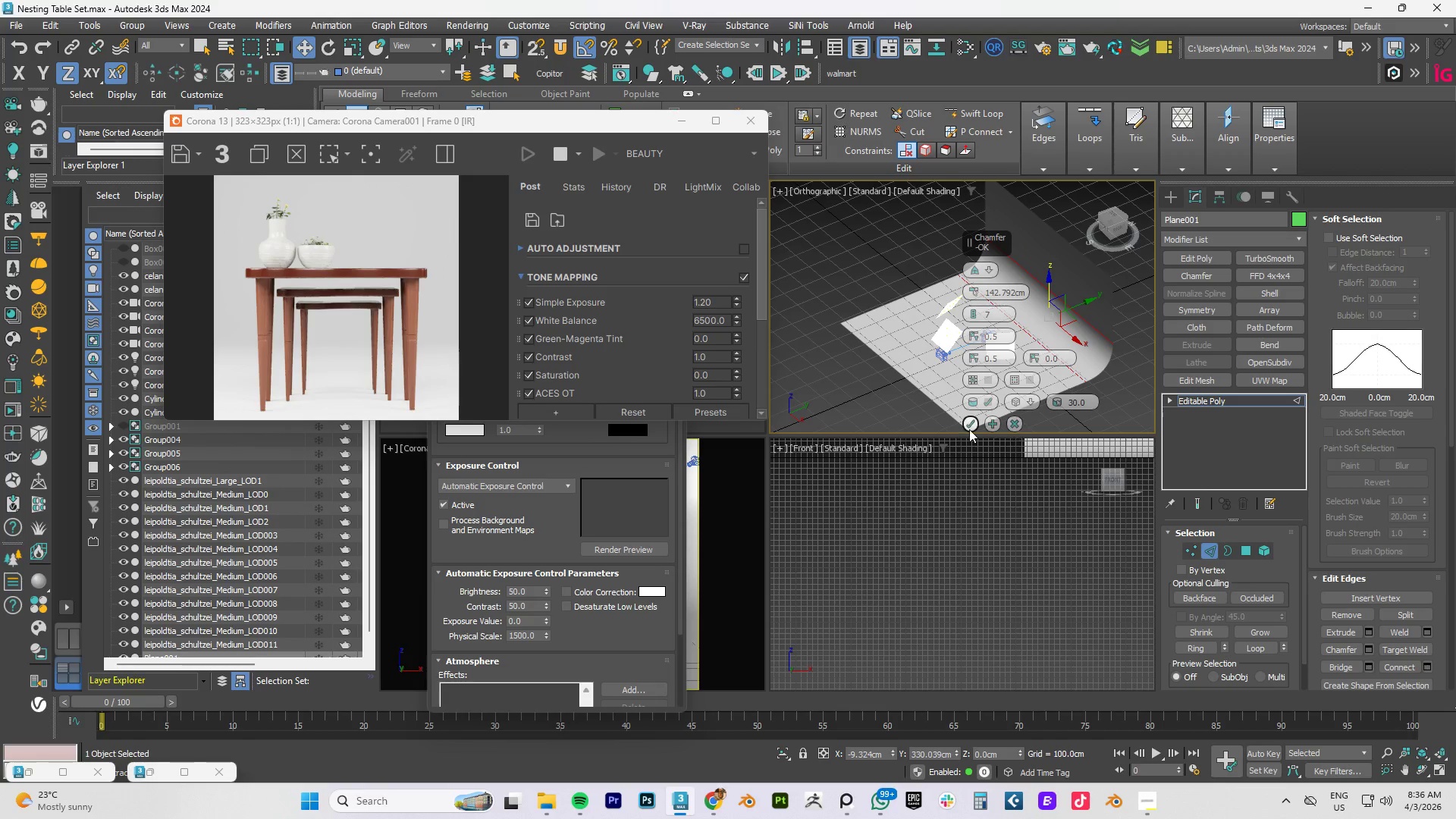 
left_click([971, 422])
 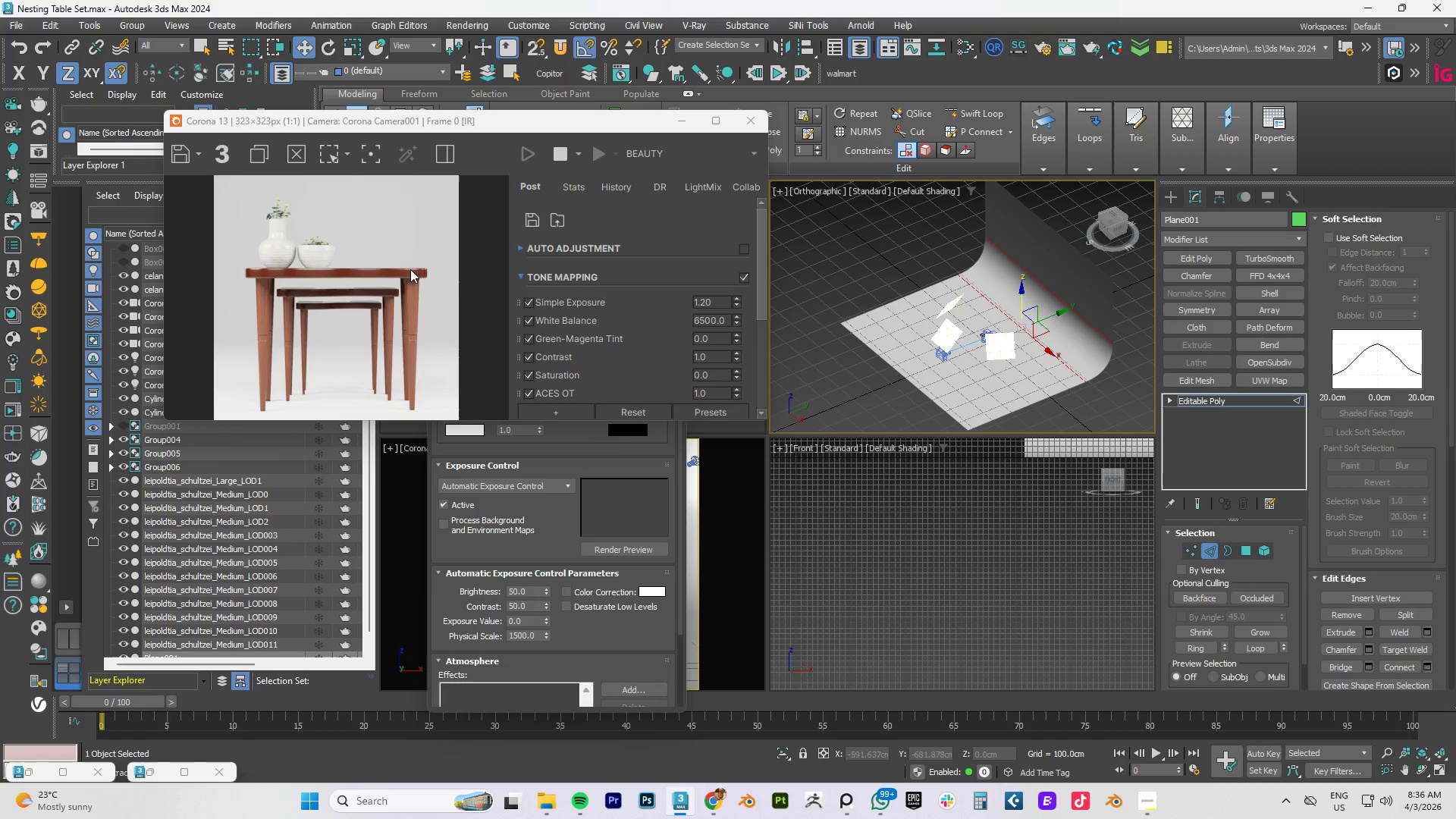 
wait(5.92)
 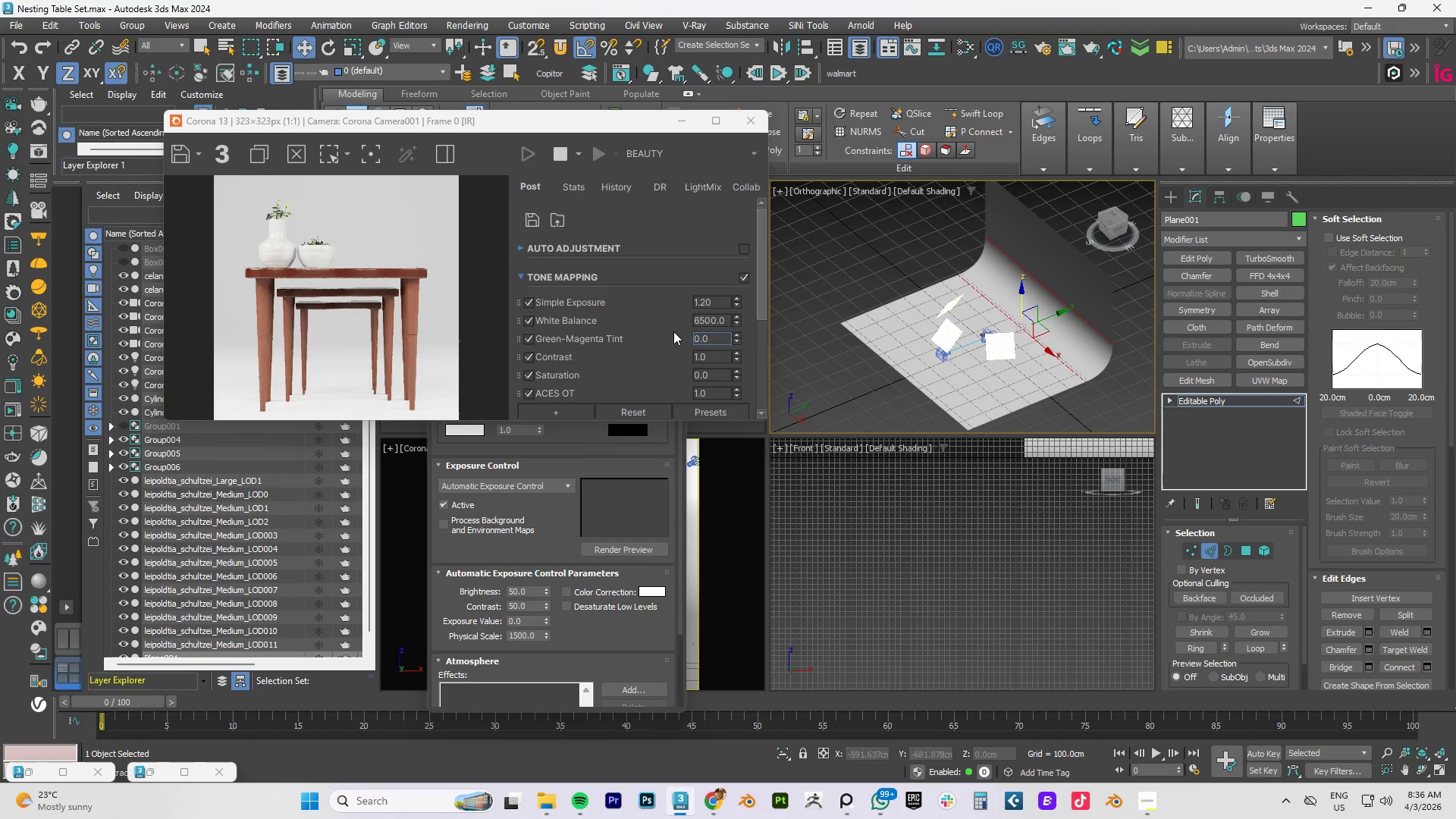 
left_click([952, 333])
 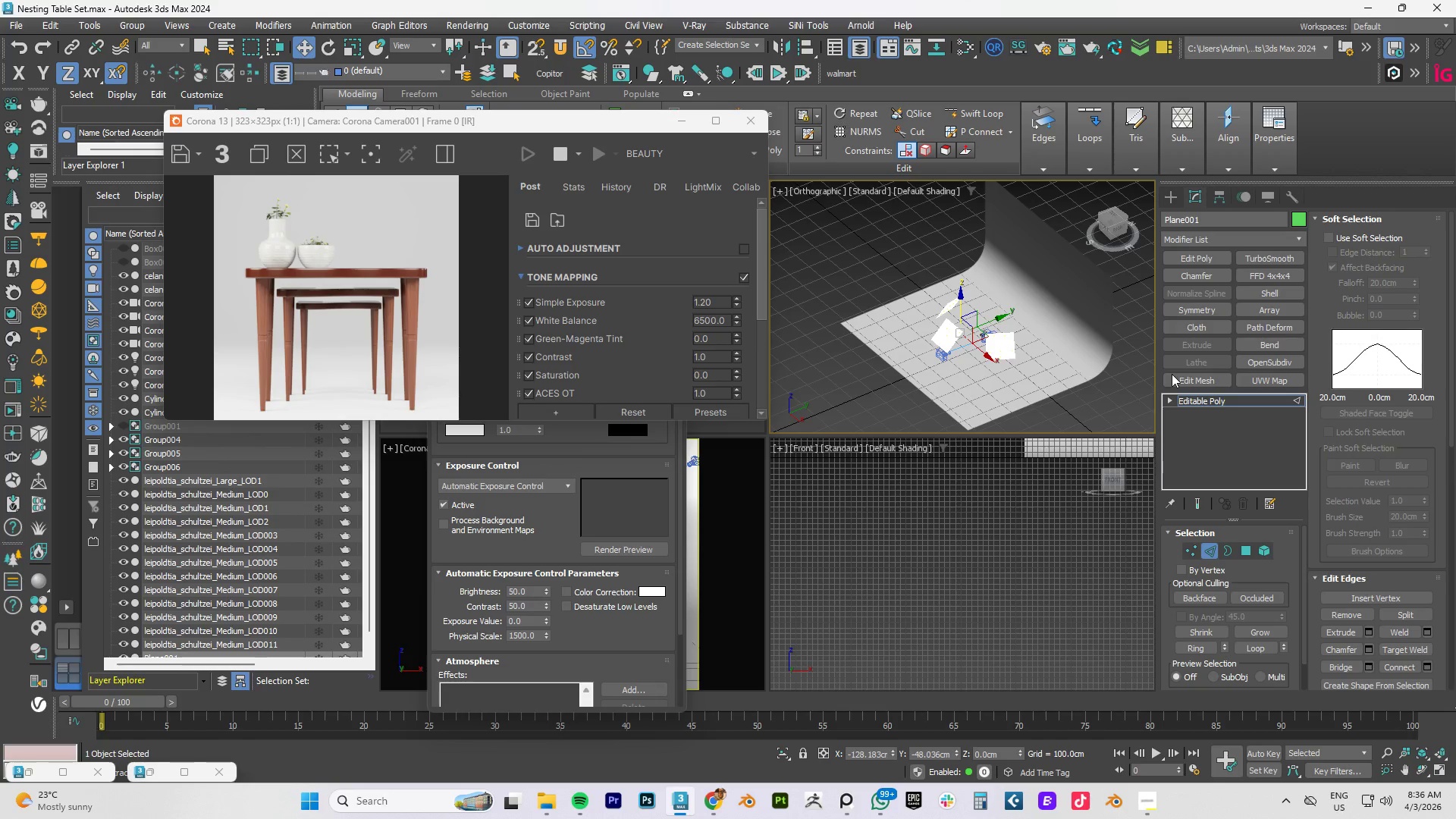 
left_click([1222, 403])
 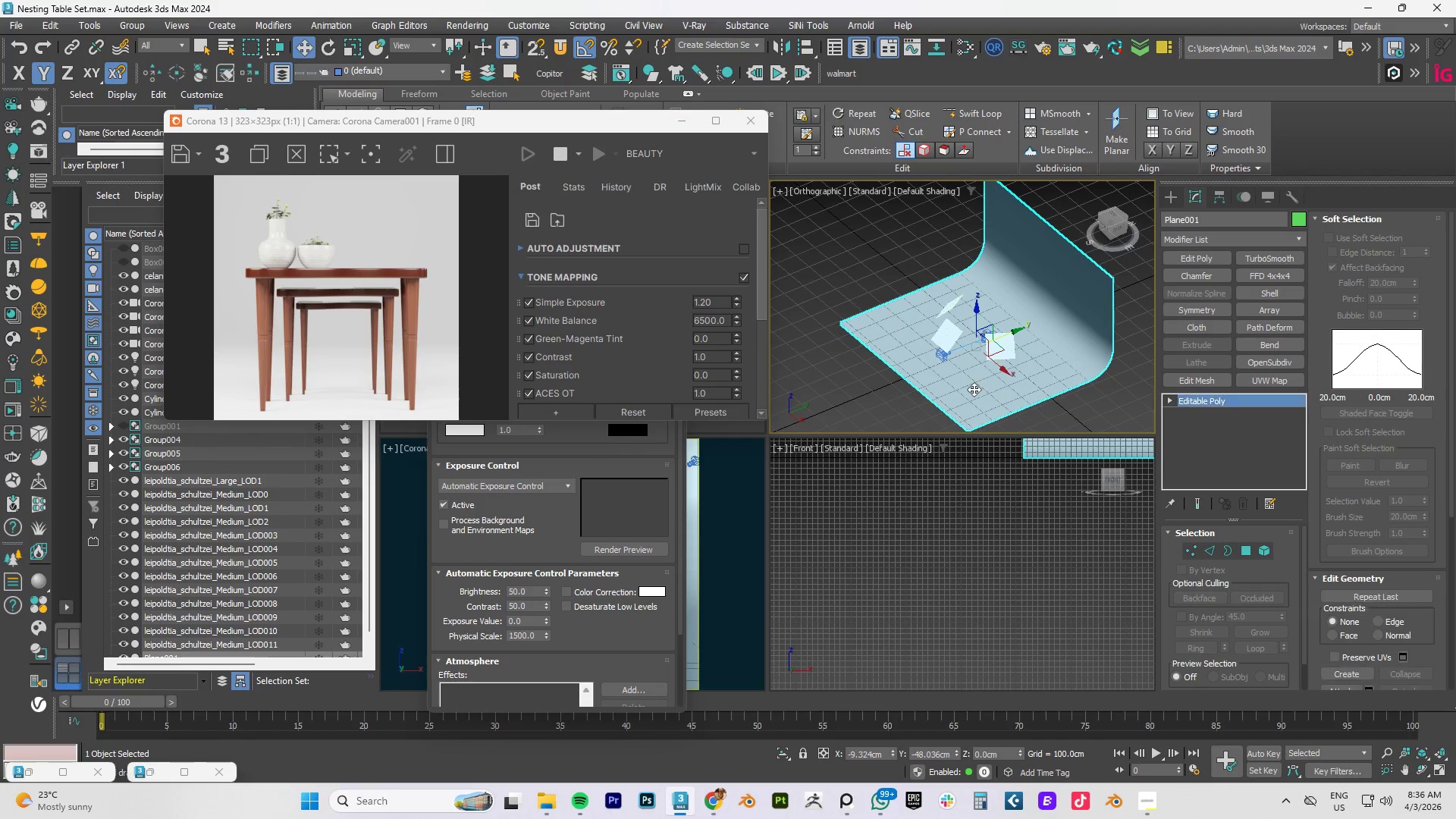 
hold_key(key=AltLeft, duration=0.94)
 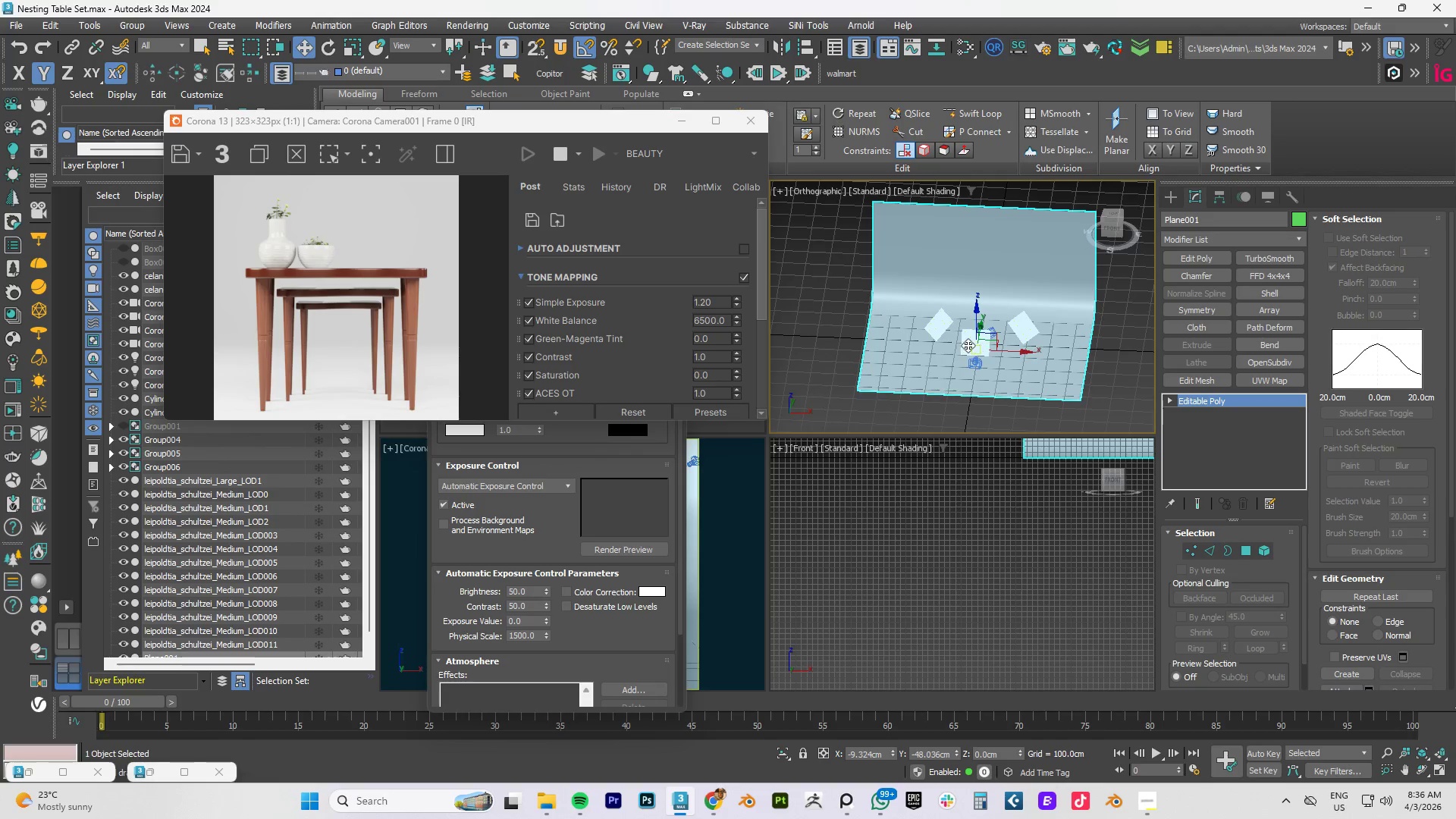 
scroll: coordinate [968, 345], scroll_direction: up, amount: 3.0
 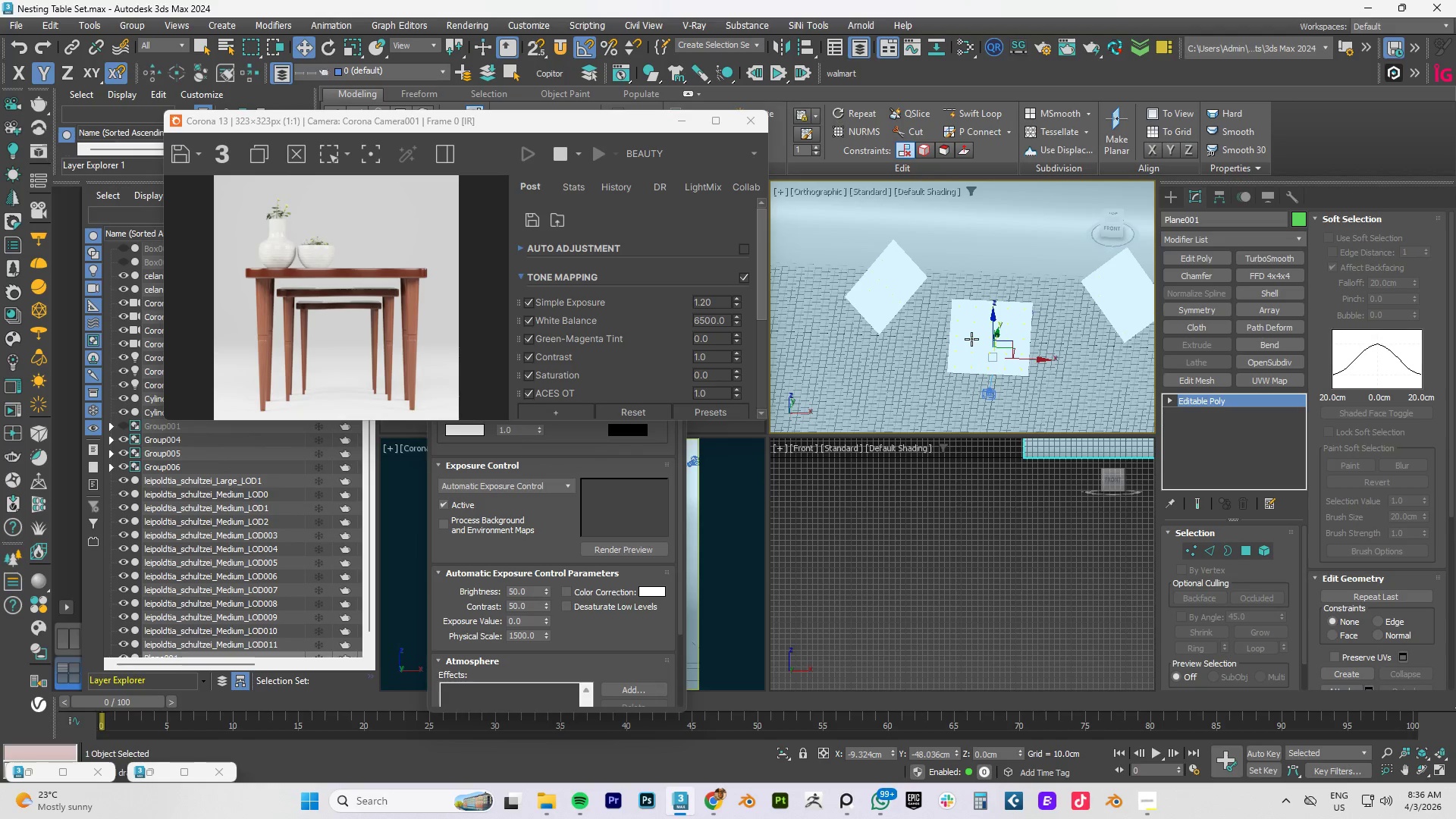 
left_click([971, 339])
 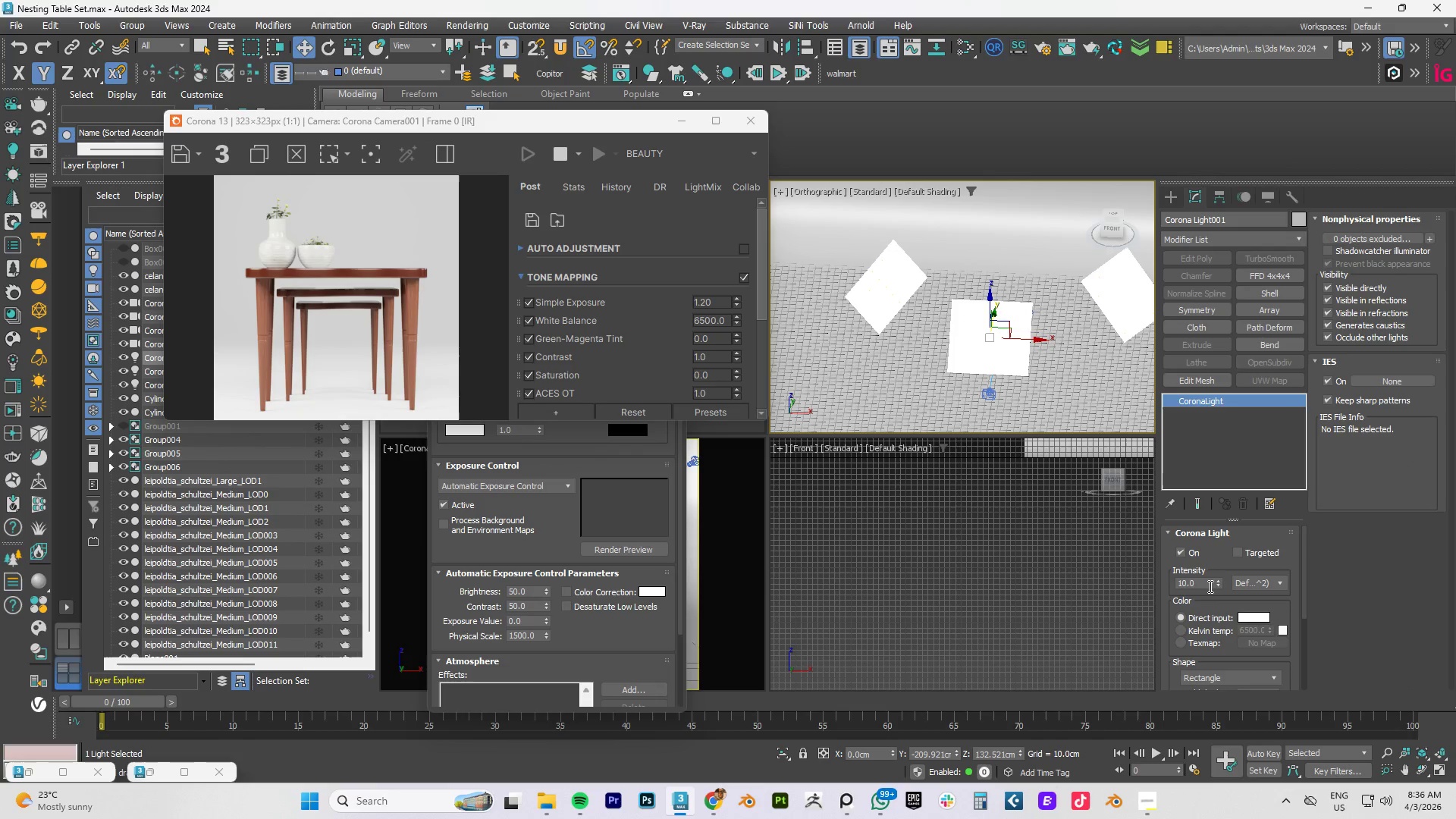 
double_click([1208, 586])
 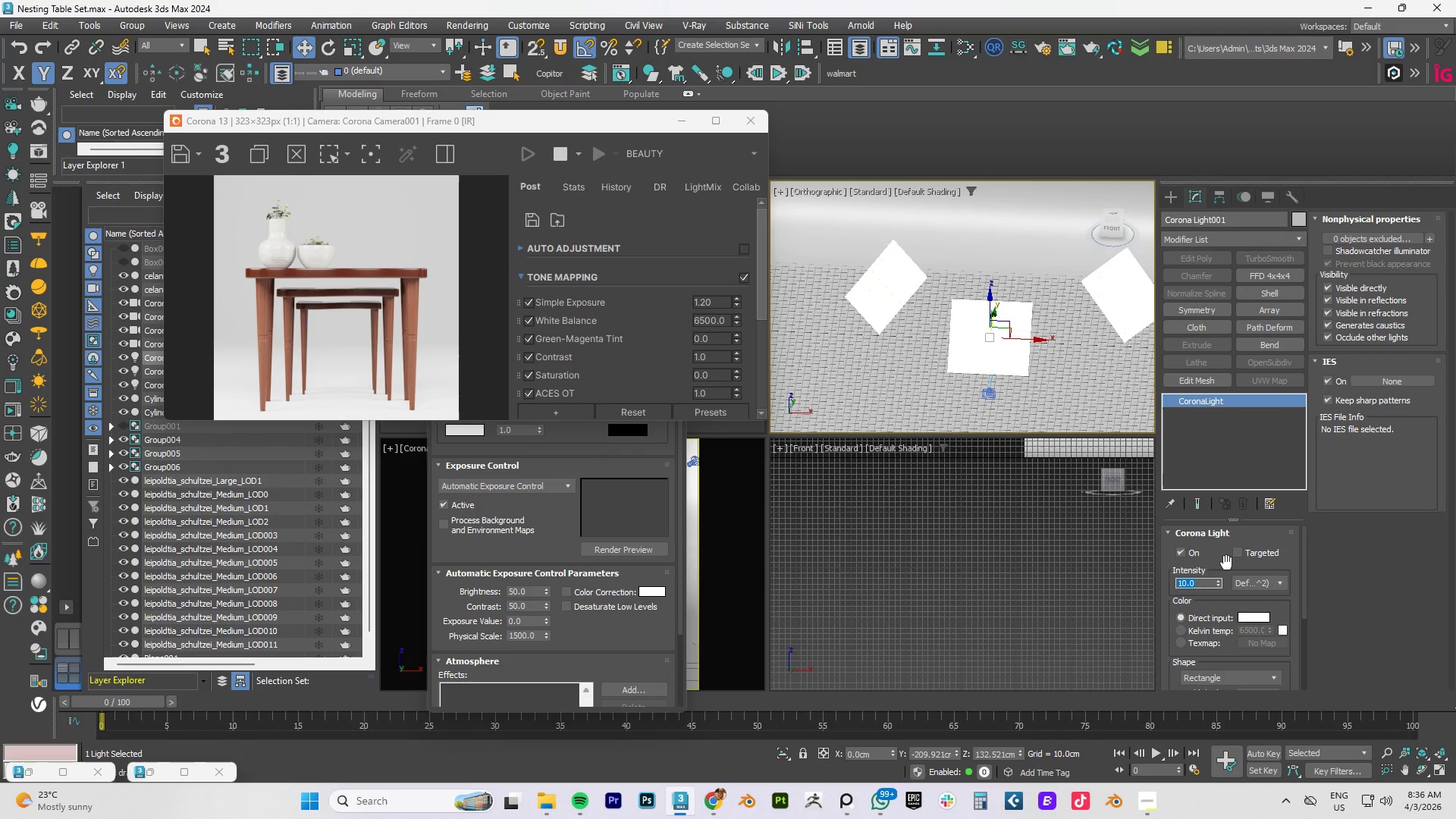 
key(Numpad5)
 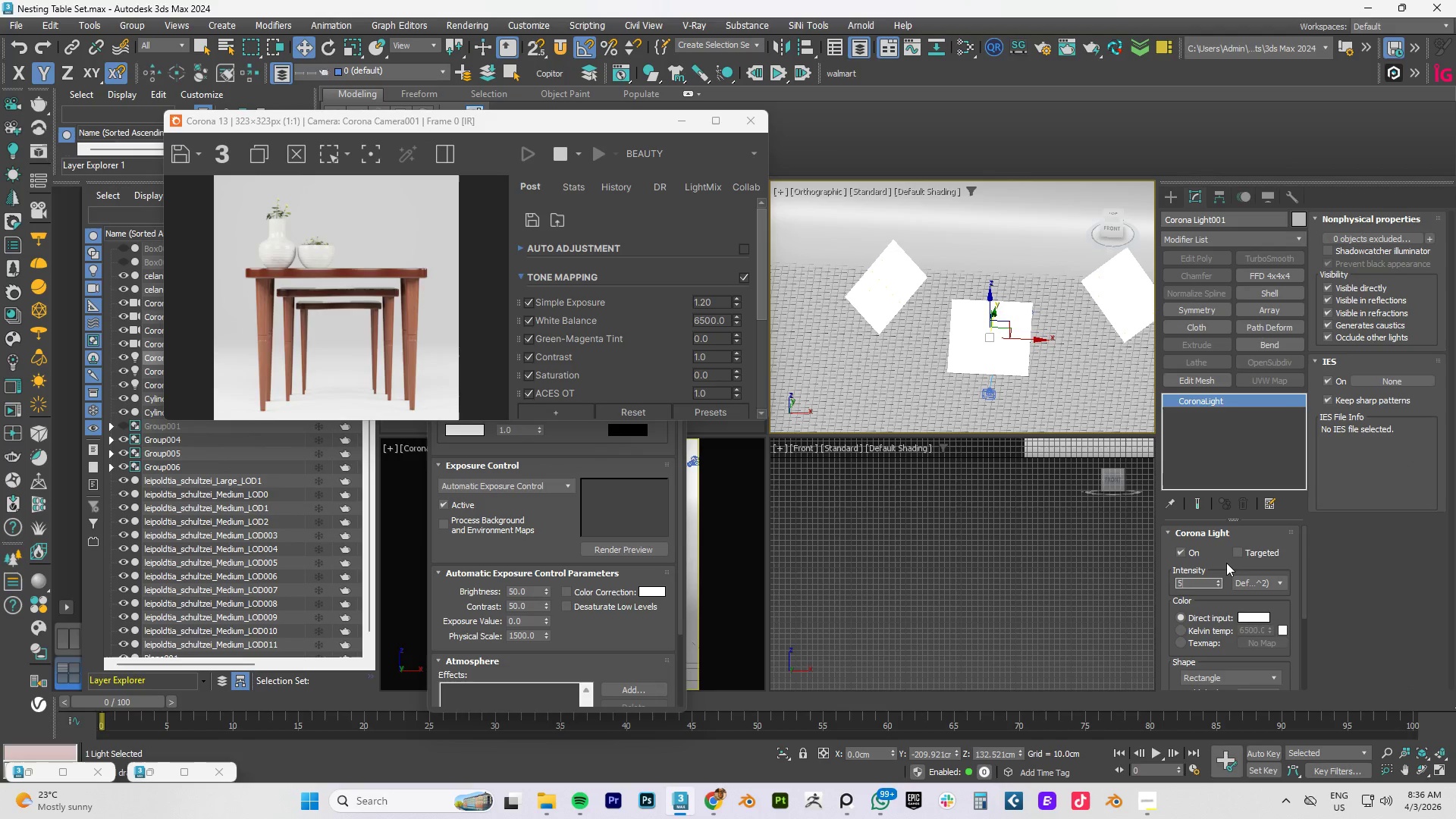 
key(NumpadEnter)
 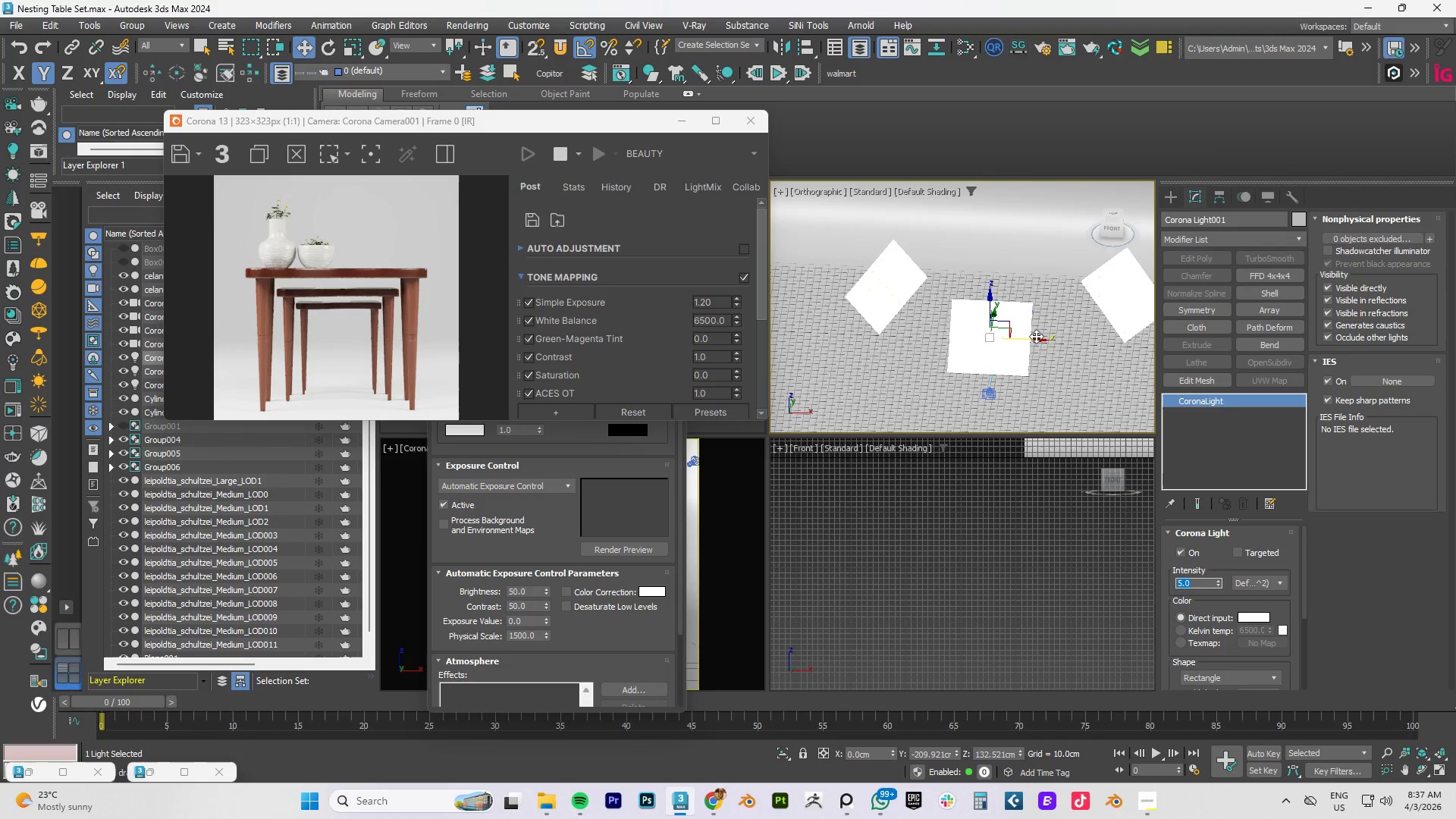 
left_click([1108, 306])
 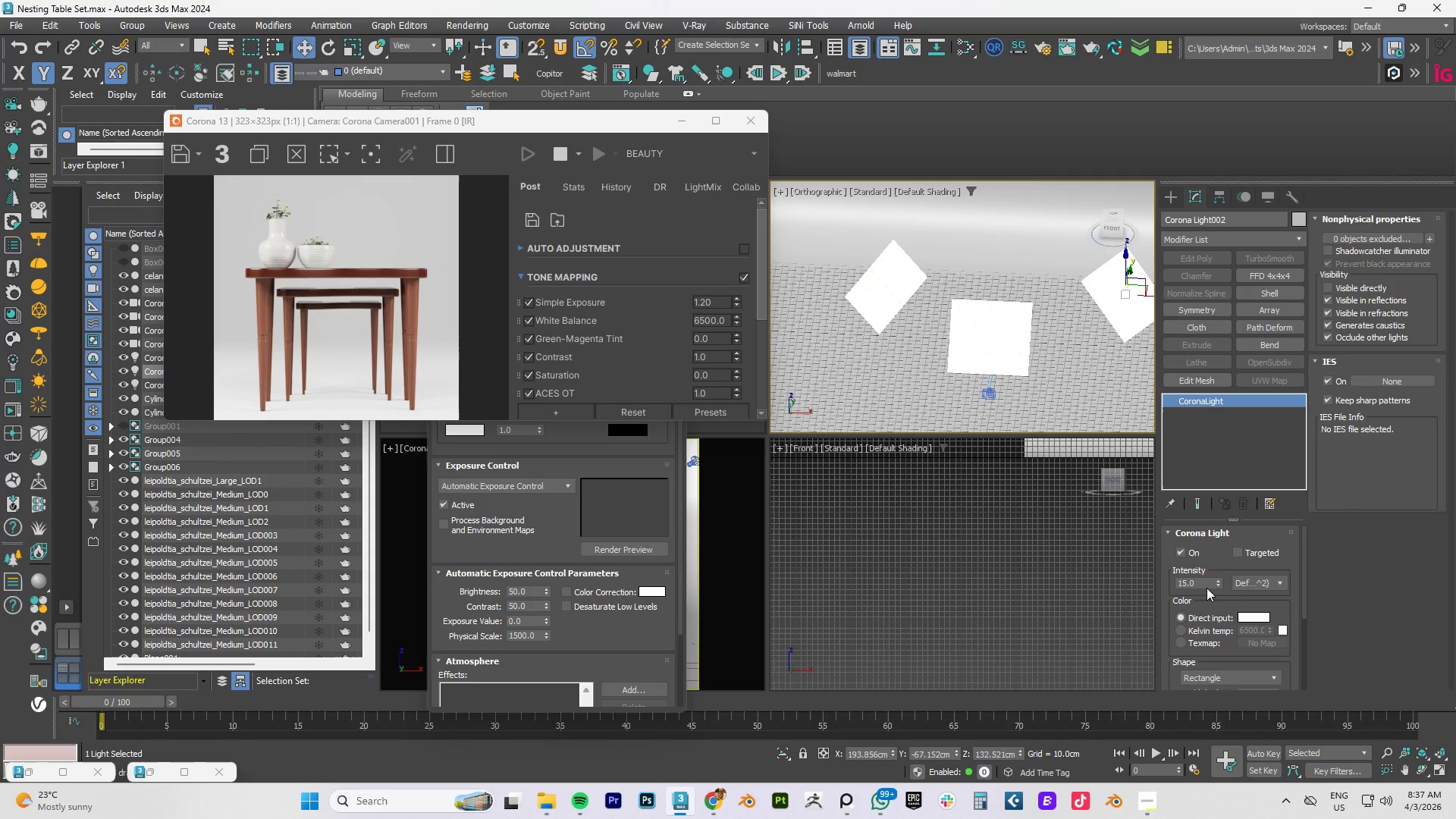 
double_click([1207, 583])
 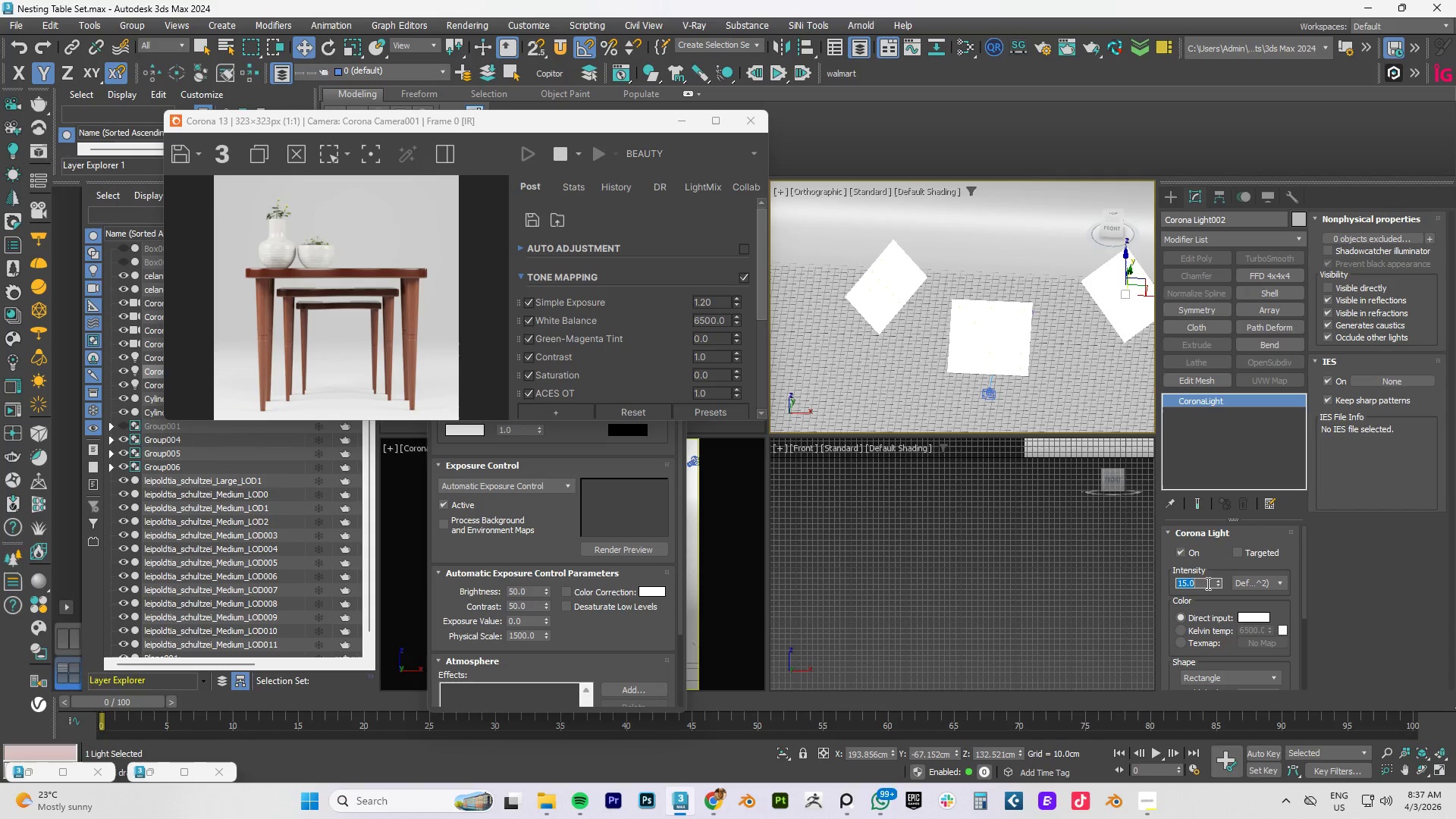 
key(Numpad1)
 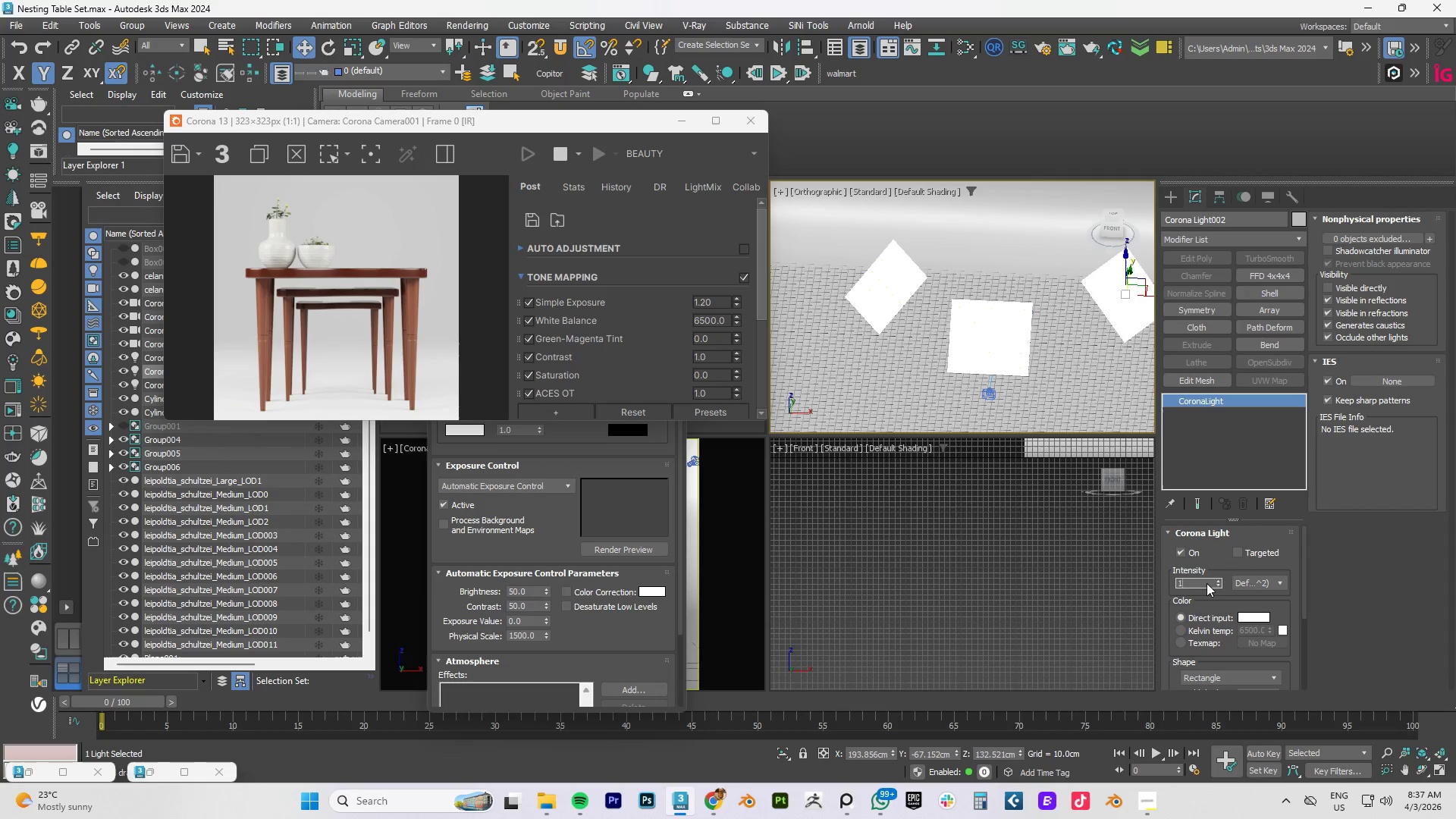 
key(Numpad0)
 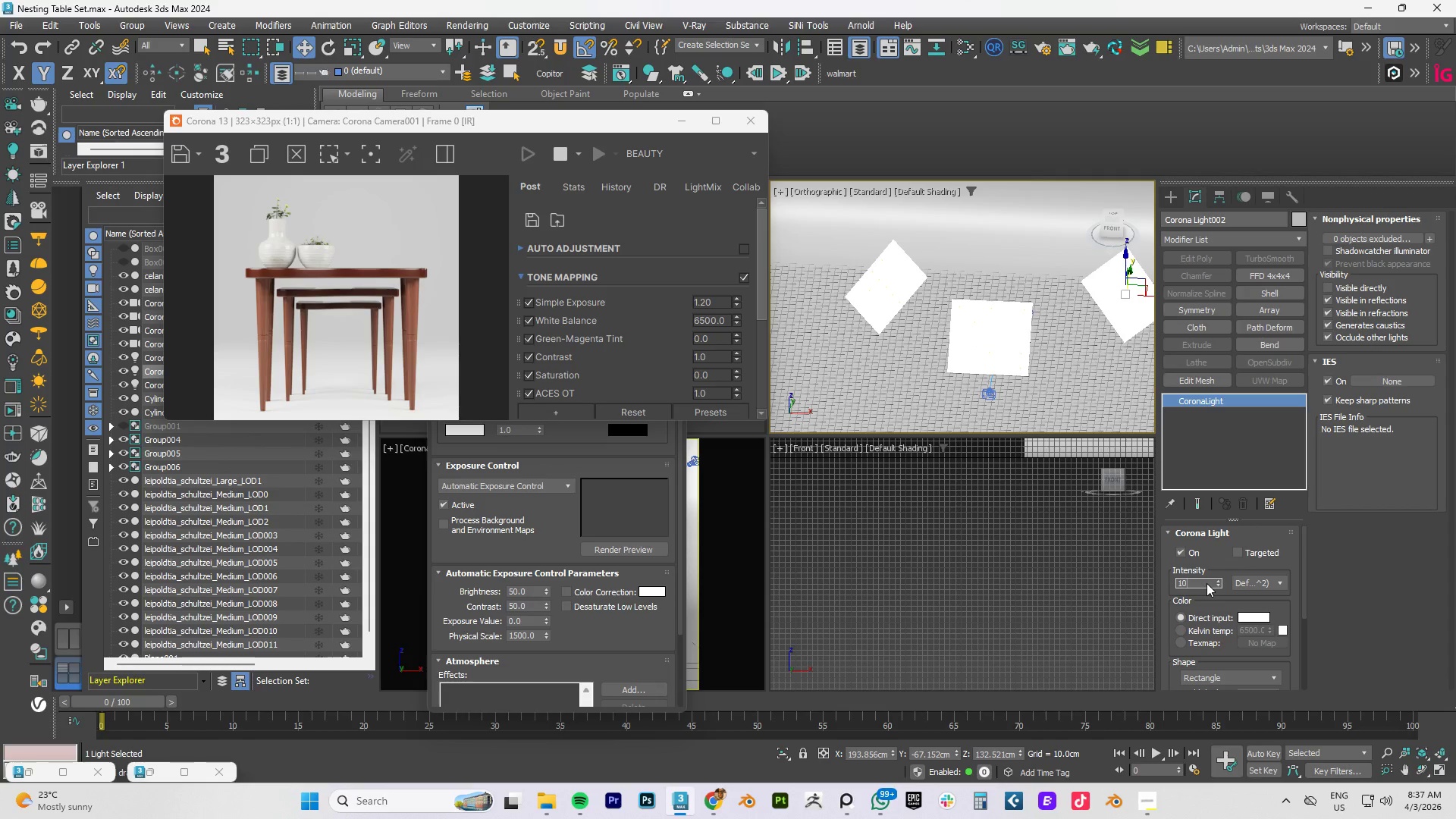 
key(NumpadEnter)
 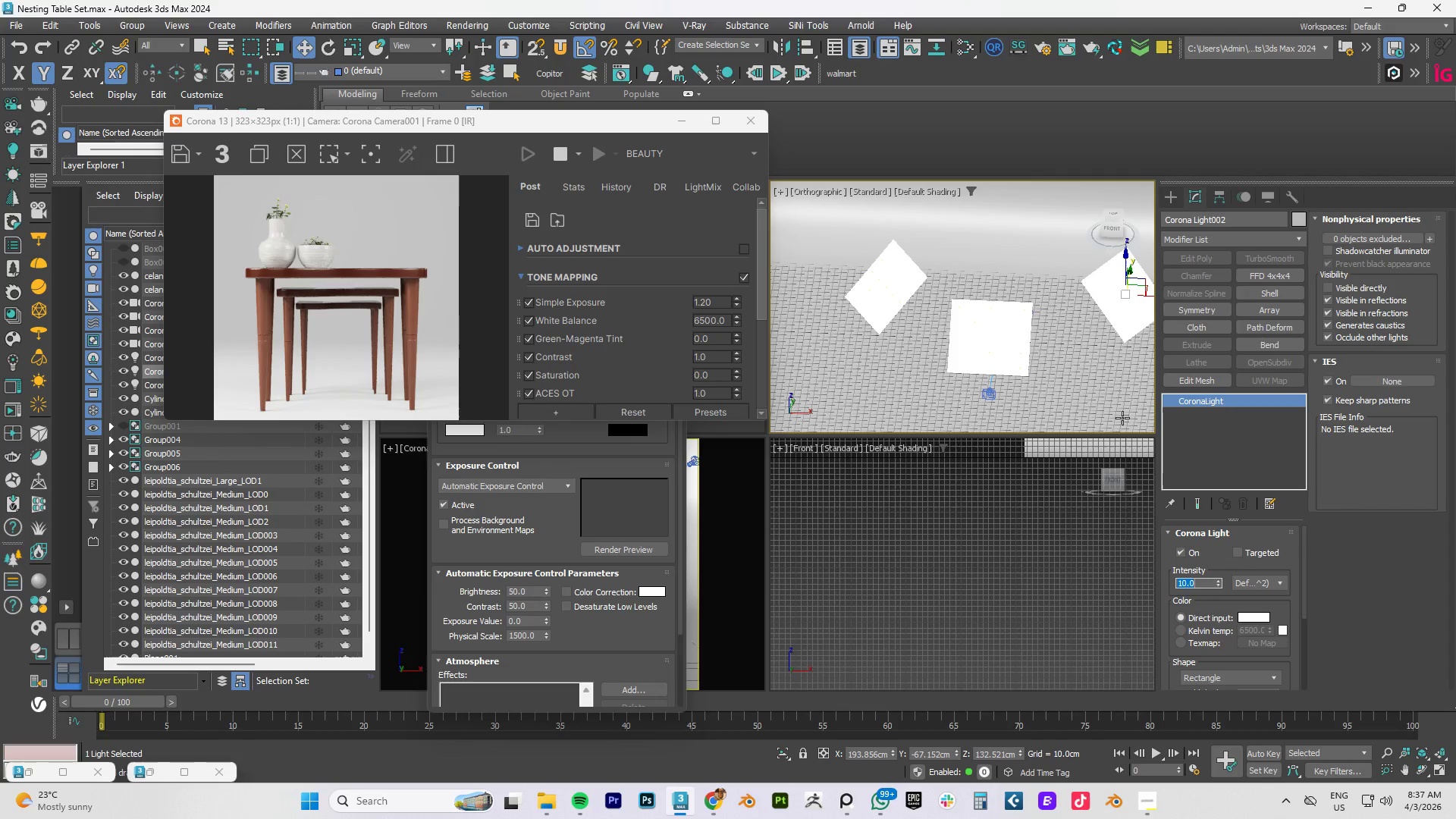 
left_click([866, 291])
 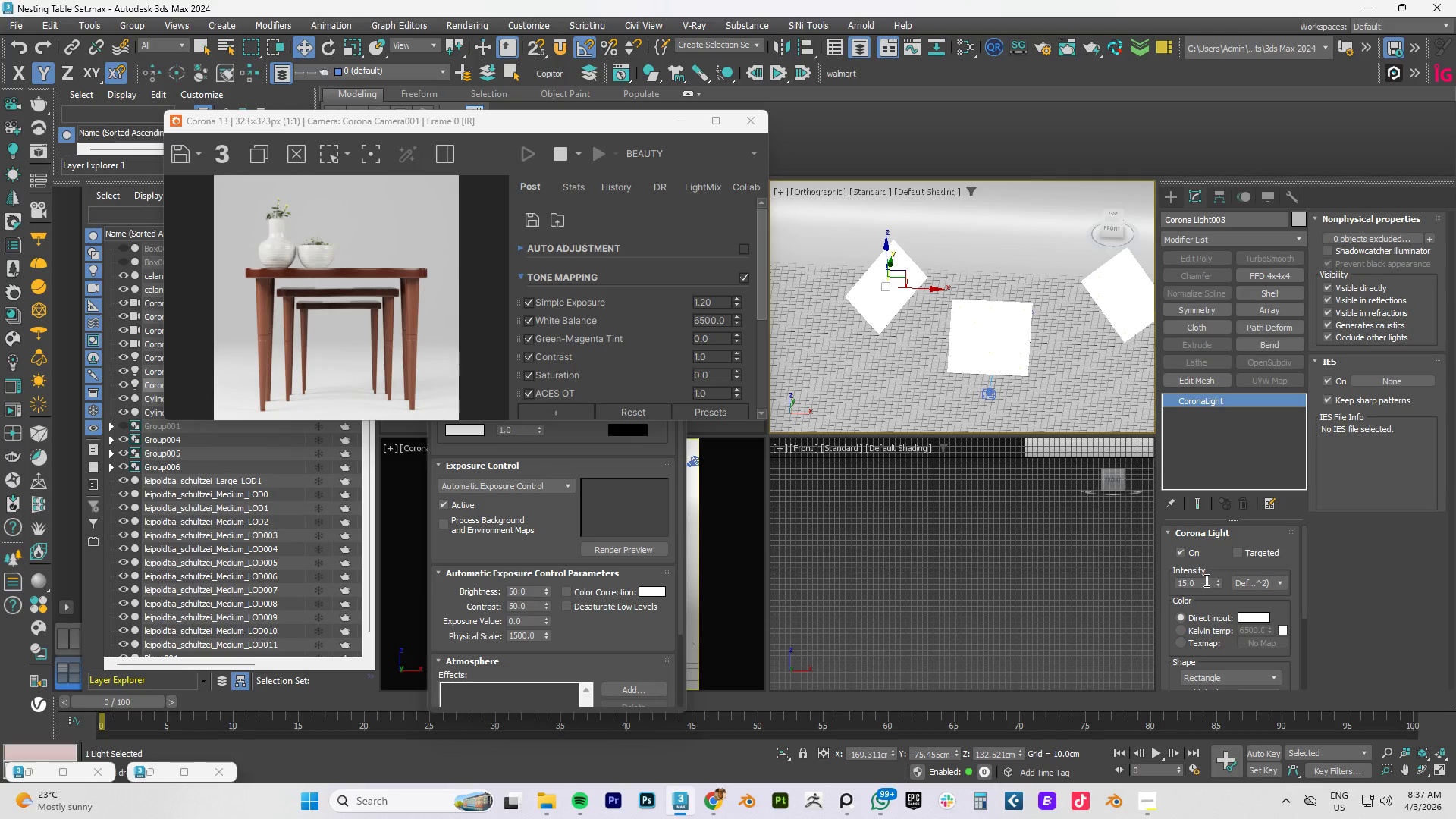 
left_click_drag(start_coordinate=[1200, 586], to_coordinate=[1081, 586])
 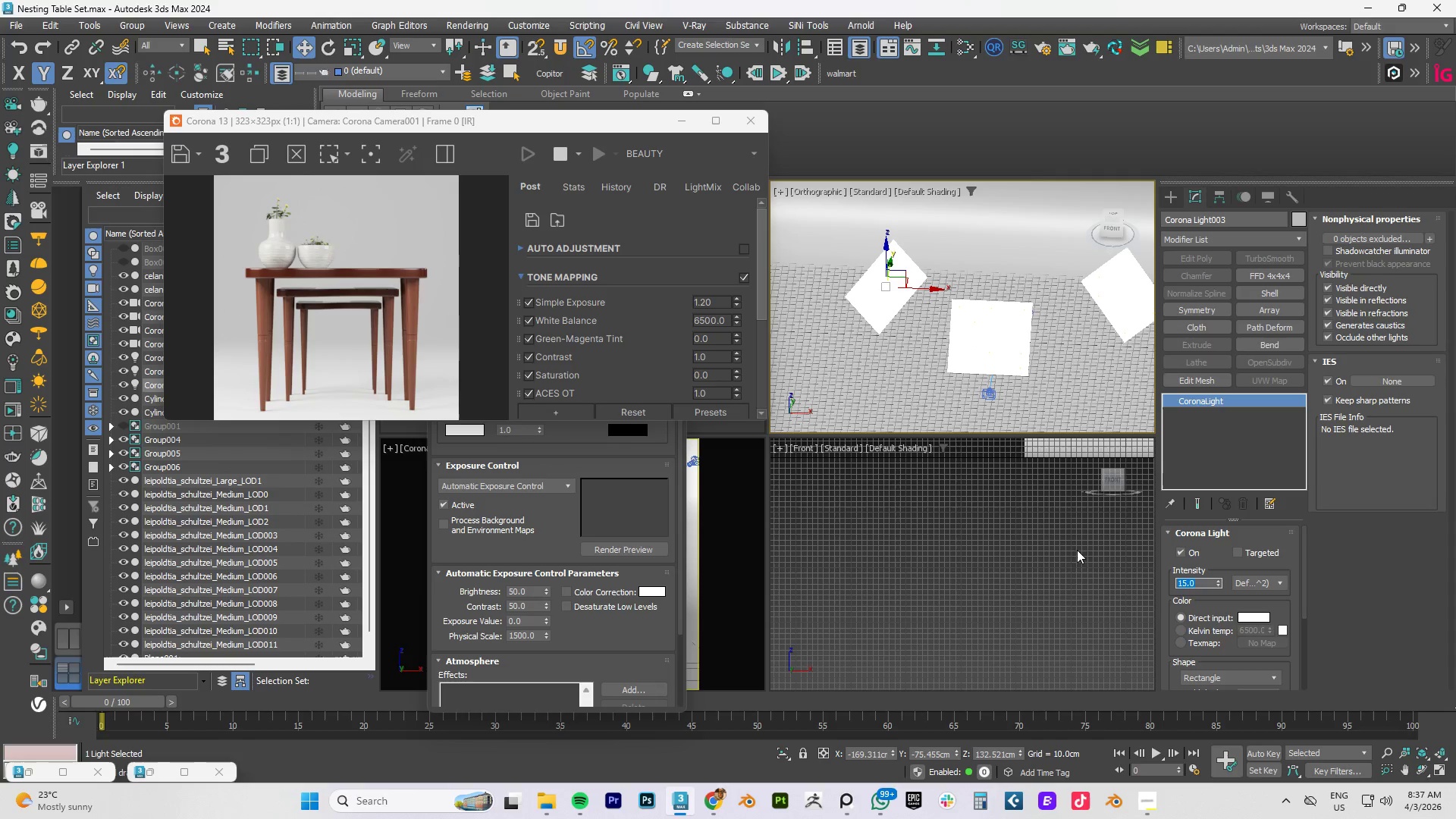 
key(Numpad1)
 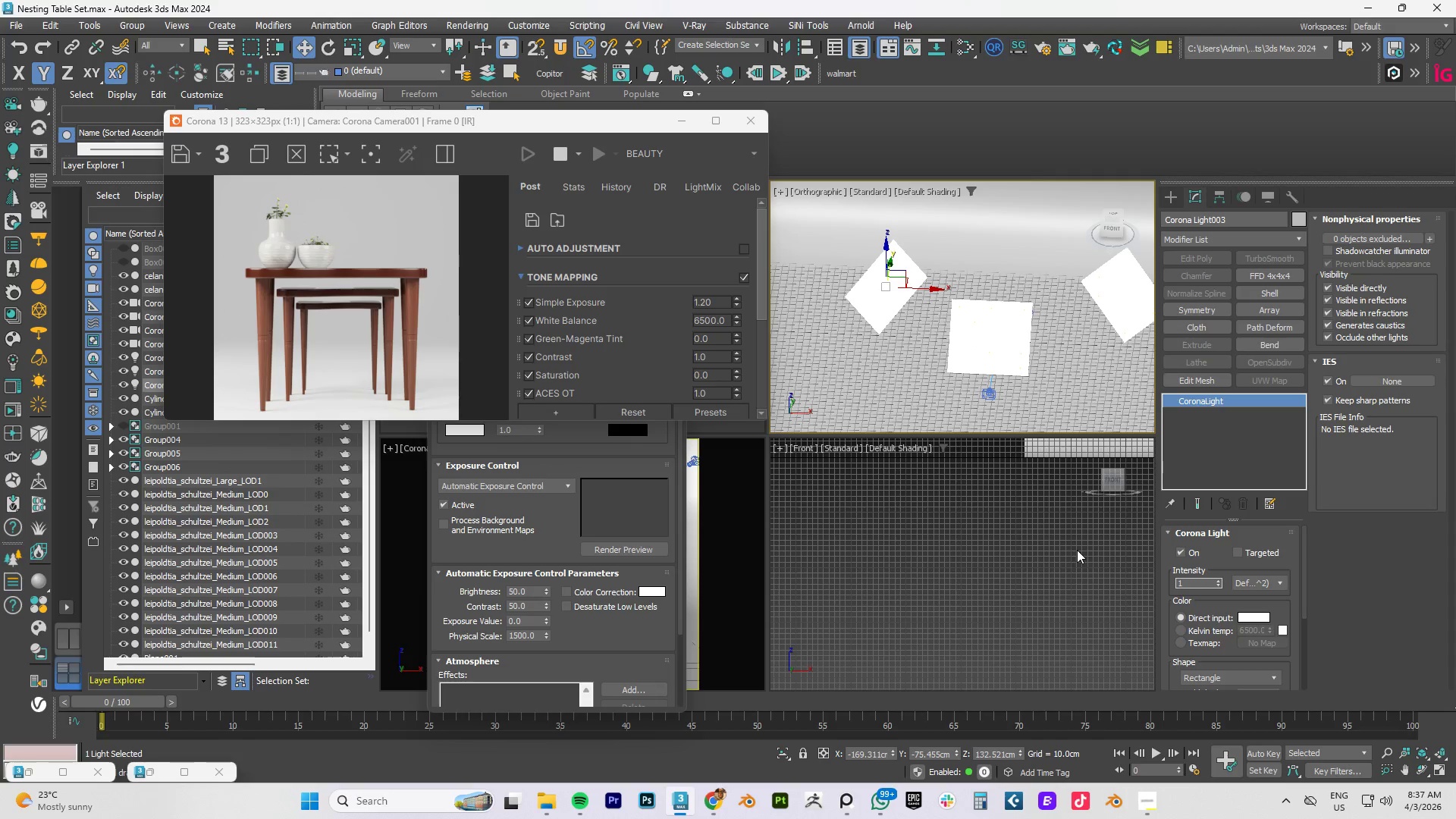 
key(Numpad0)
 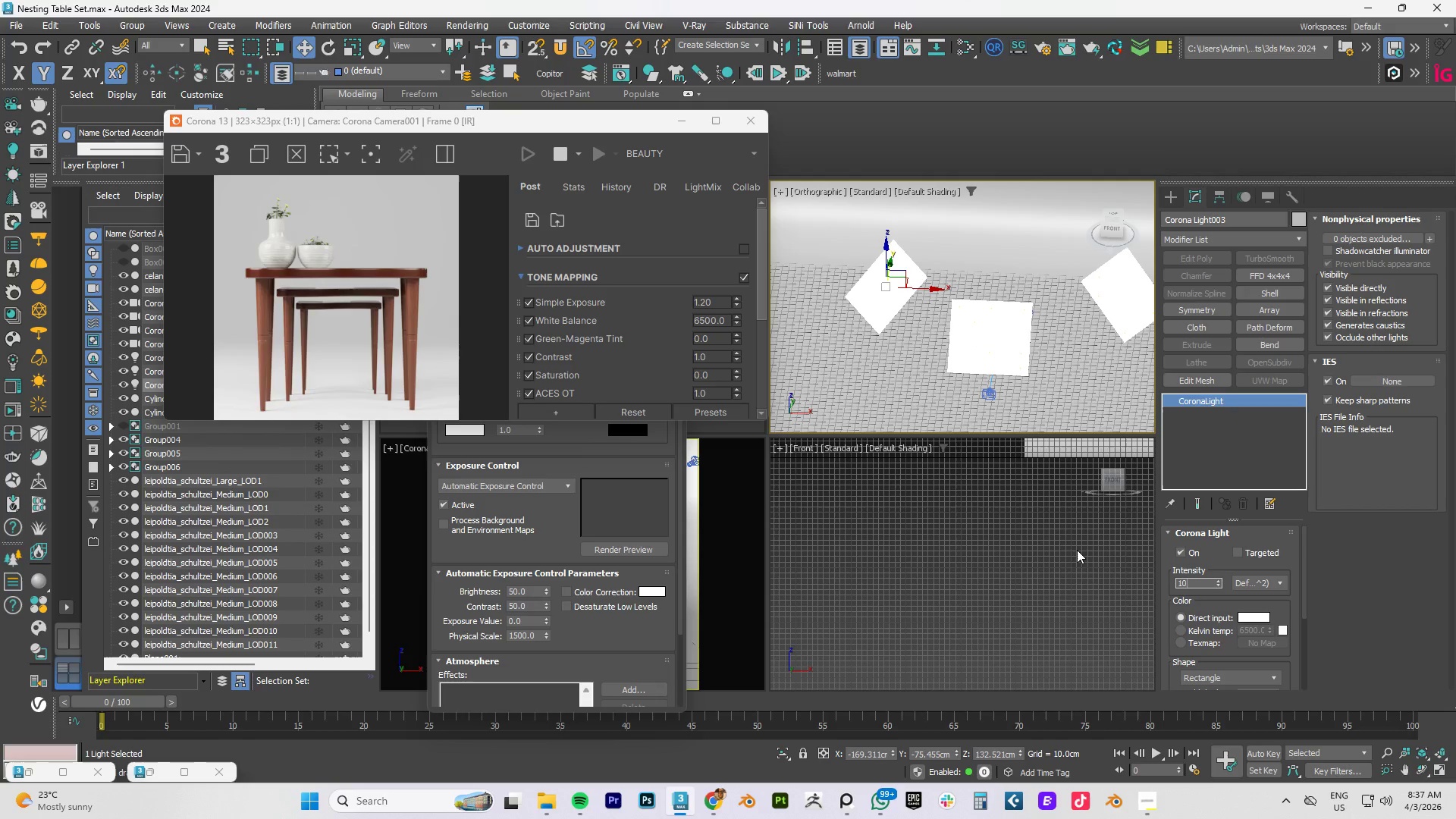 
key(NumpadEnter)
 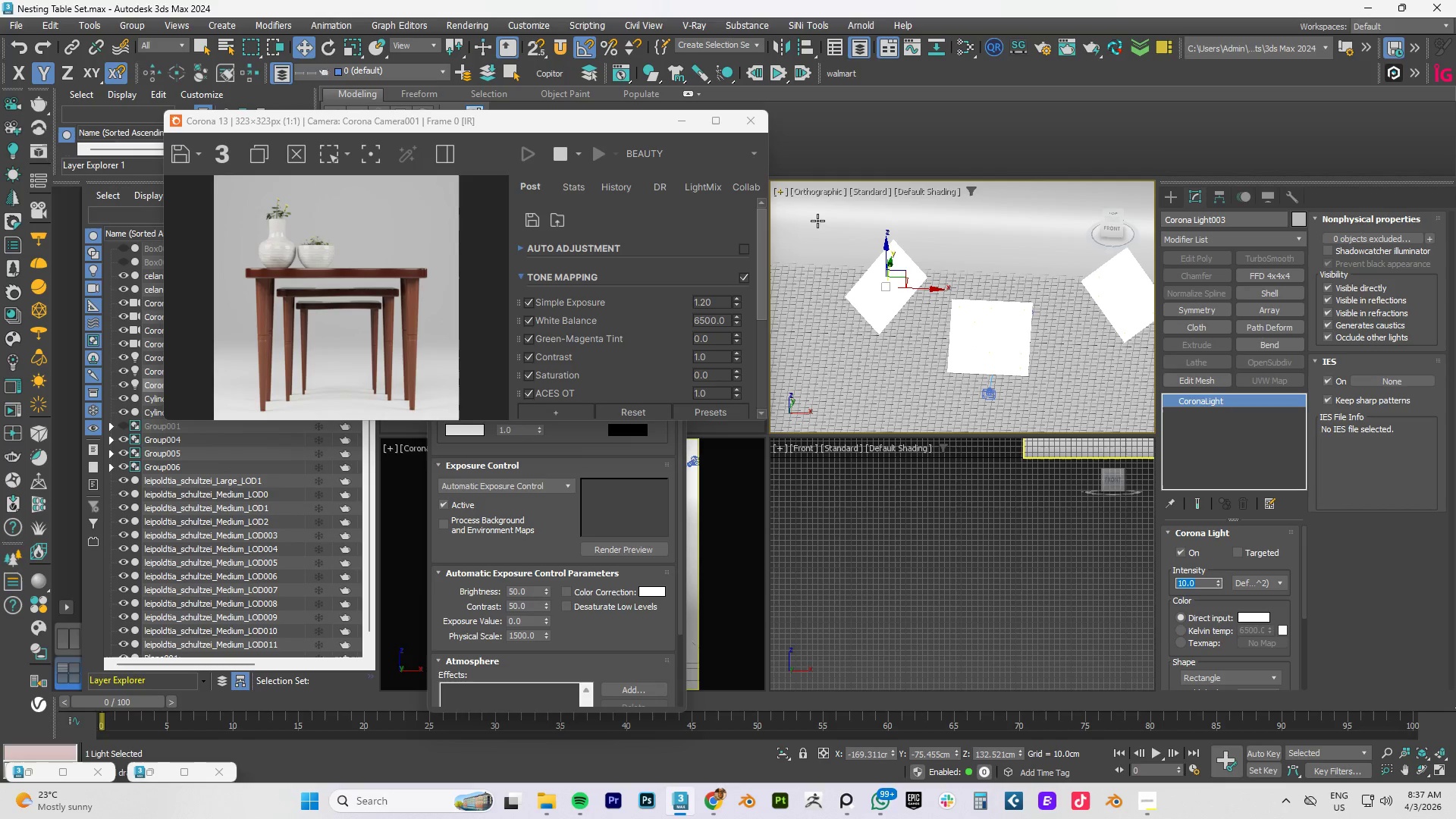 
wait(7.03)
 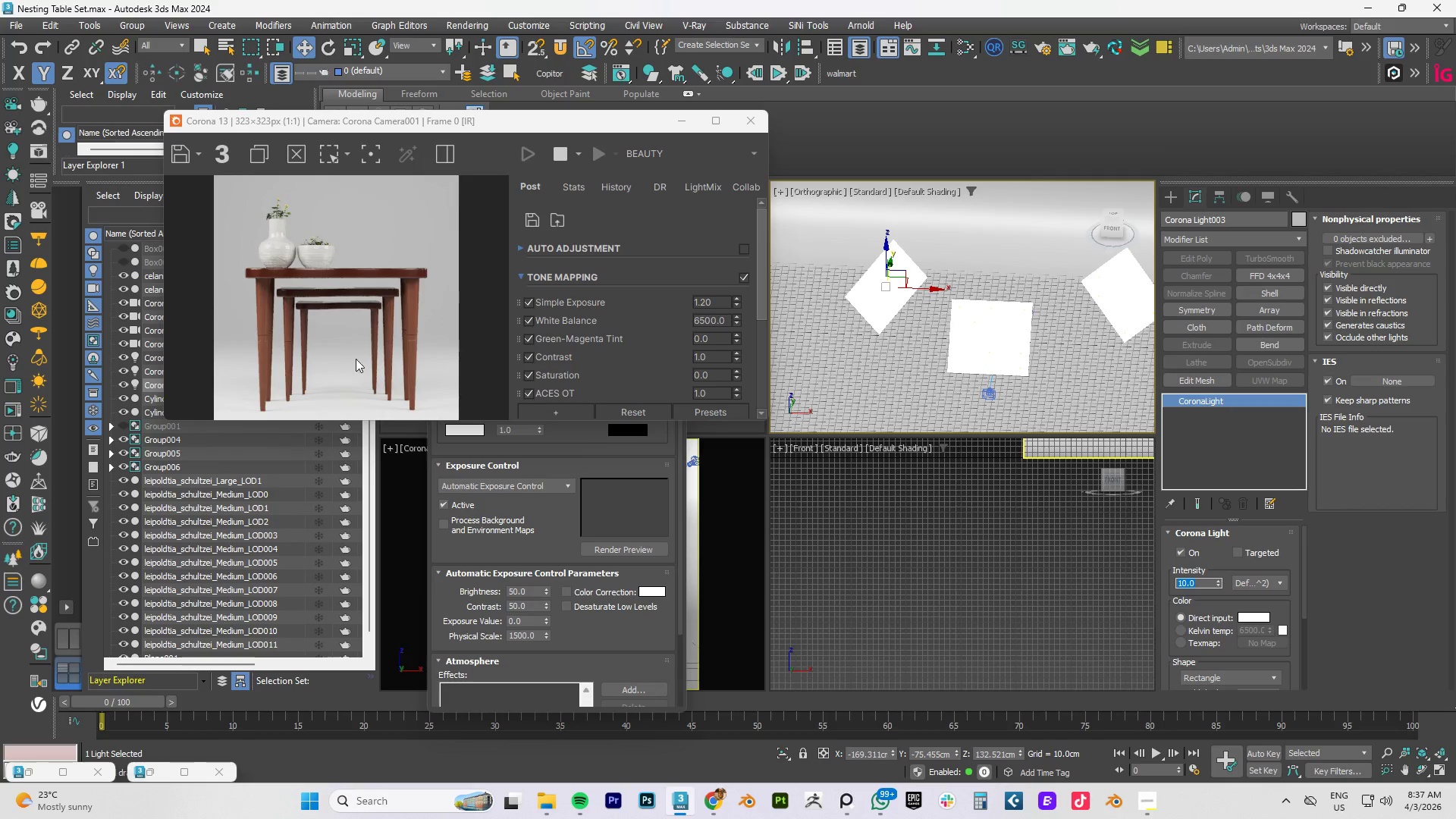 
left_click([562, 472])
 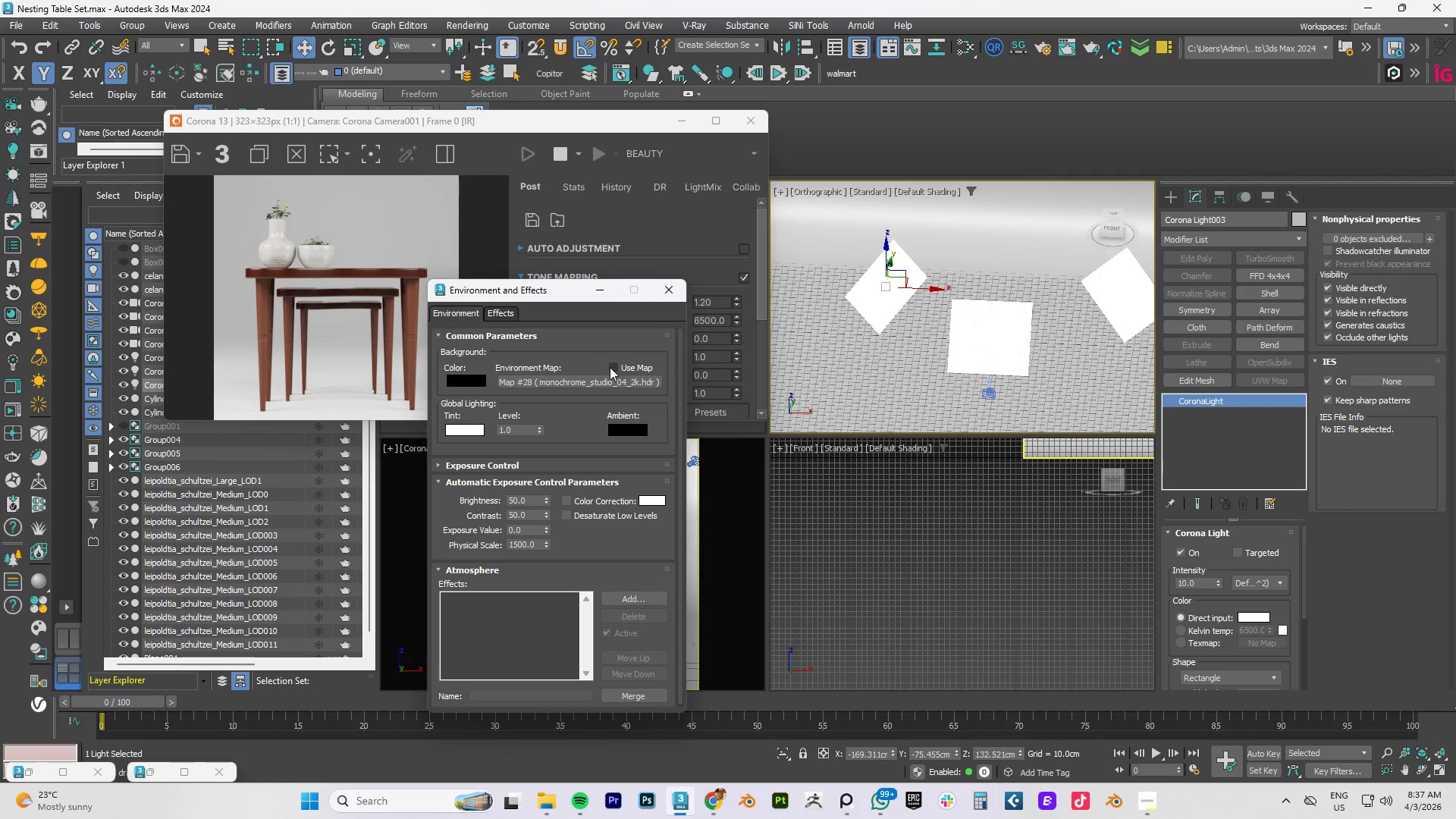 
left_click([613, 369])
 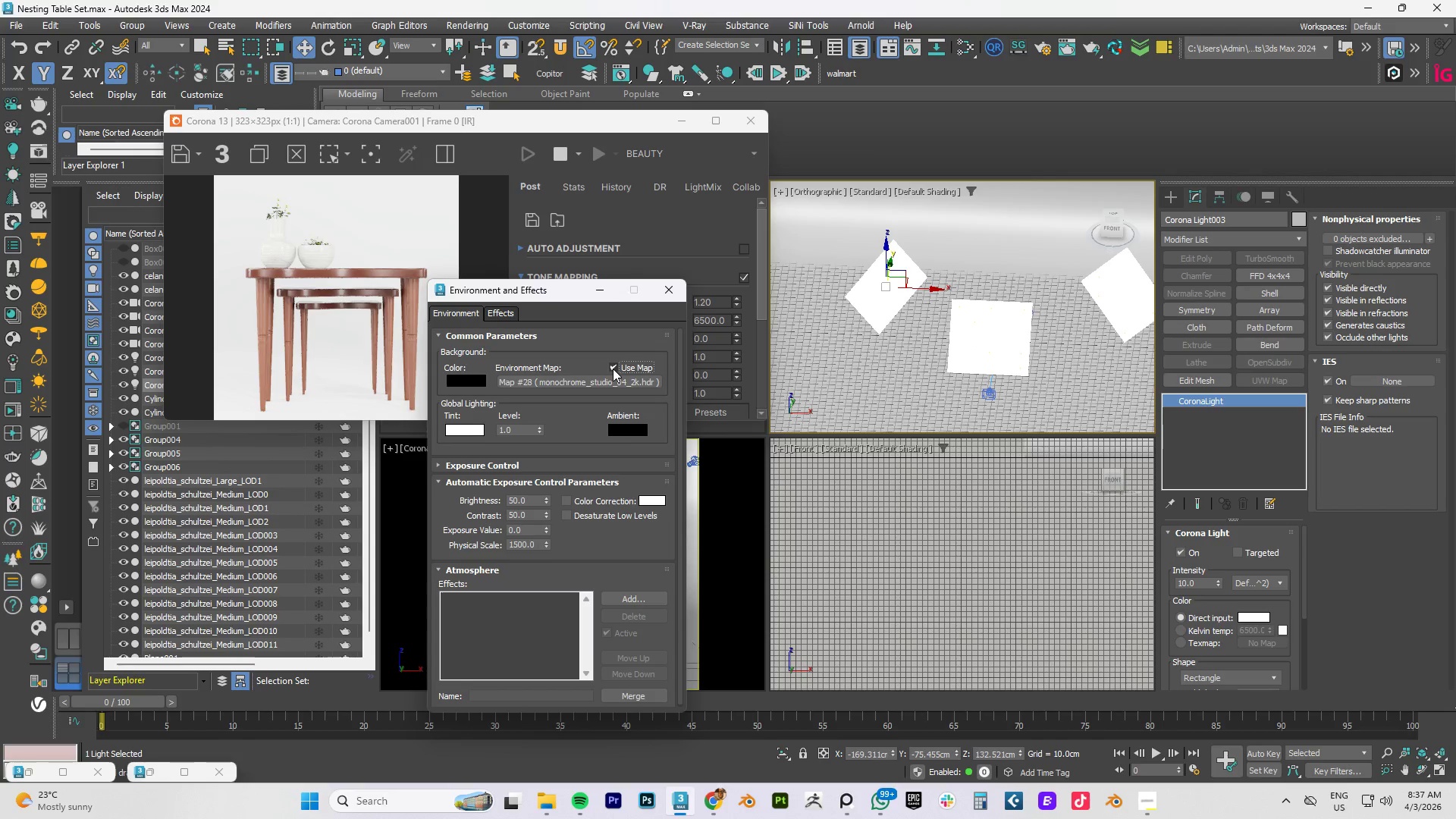 
left_click_drag(start_coordinate=[557, 289], to_coordinate=[1038, 102])
 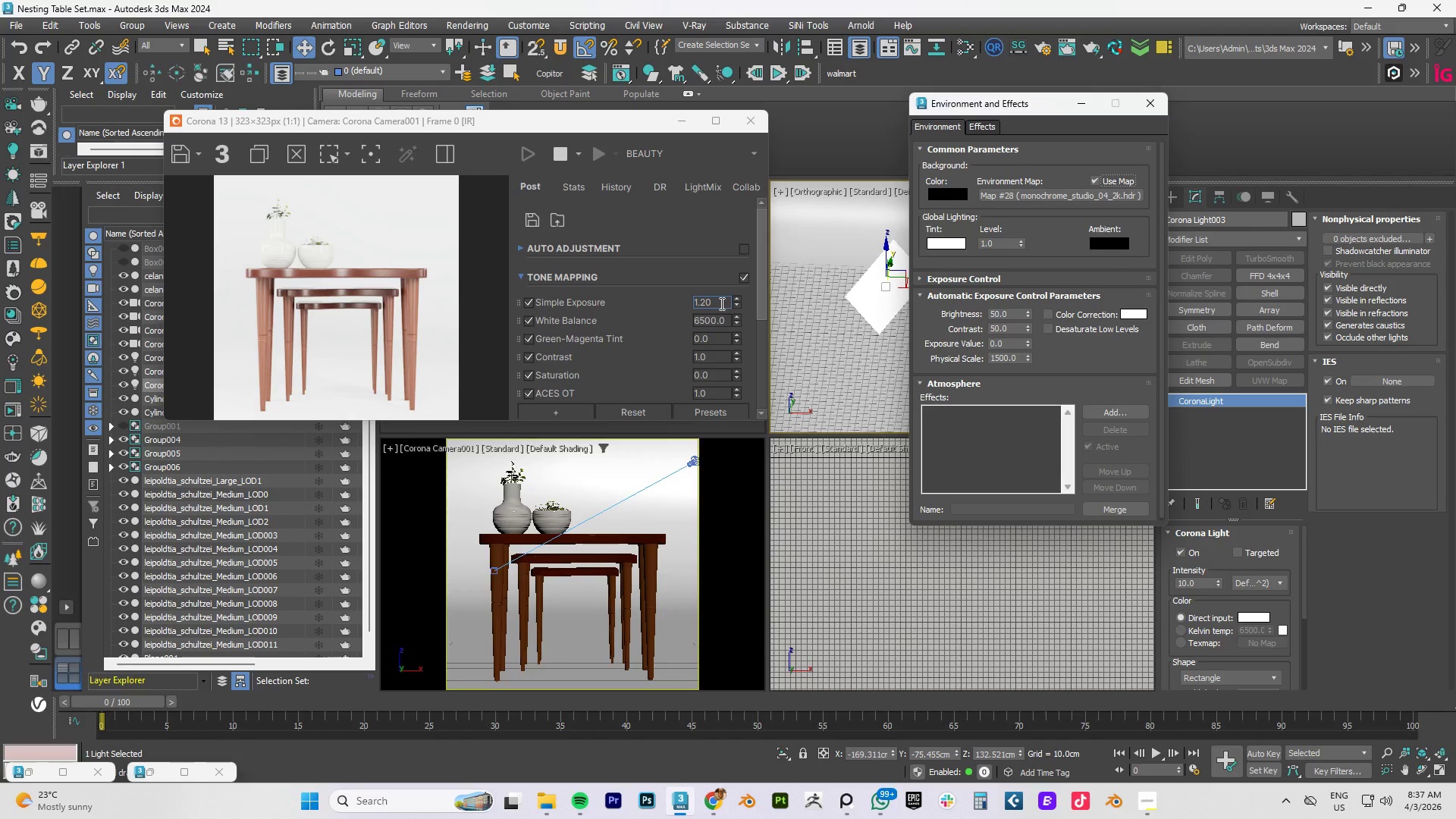 
left_click_drag(start_coordinate=[720, 300], to_coordinate=[546, 300])
 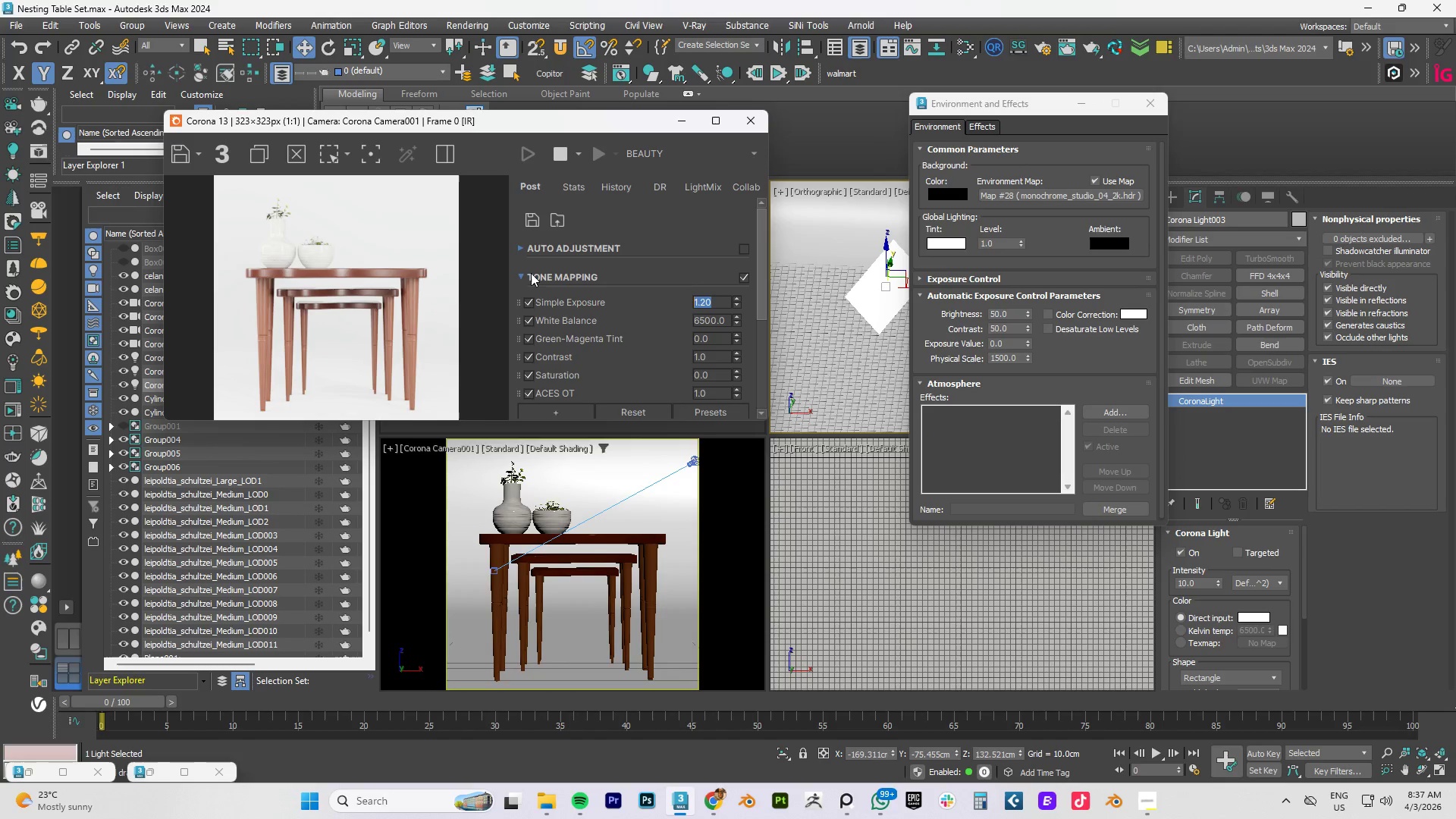 
key(NumpadDecimal)
 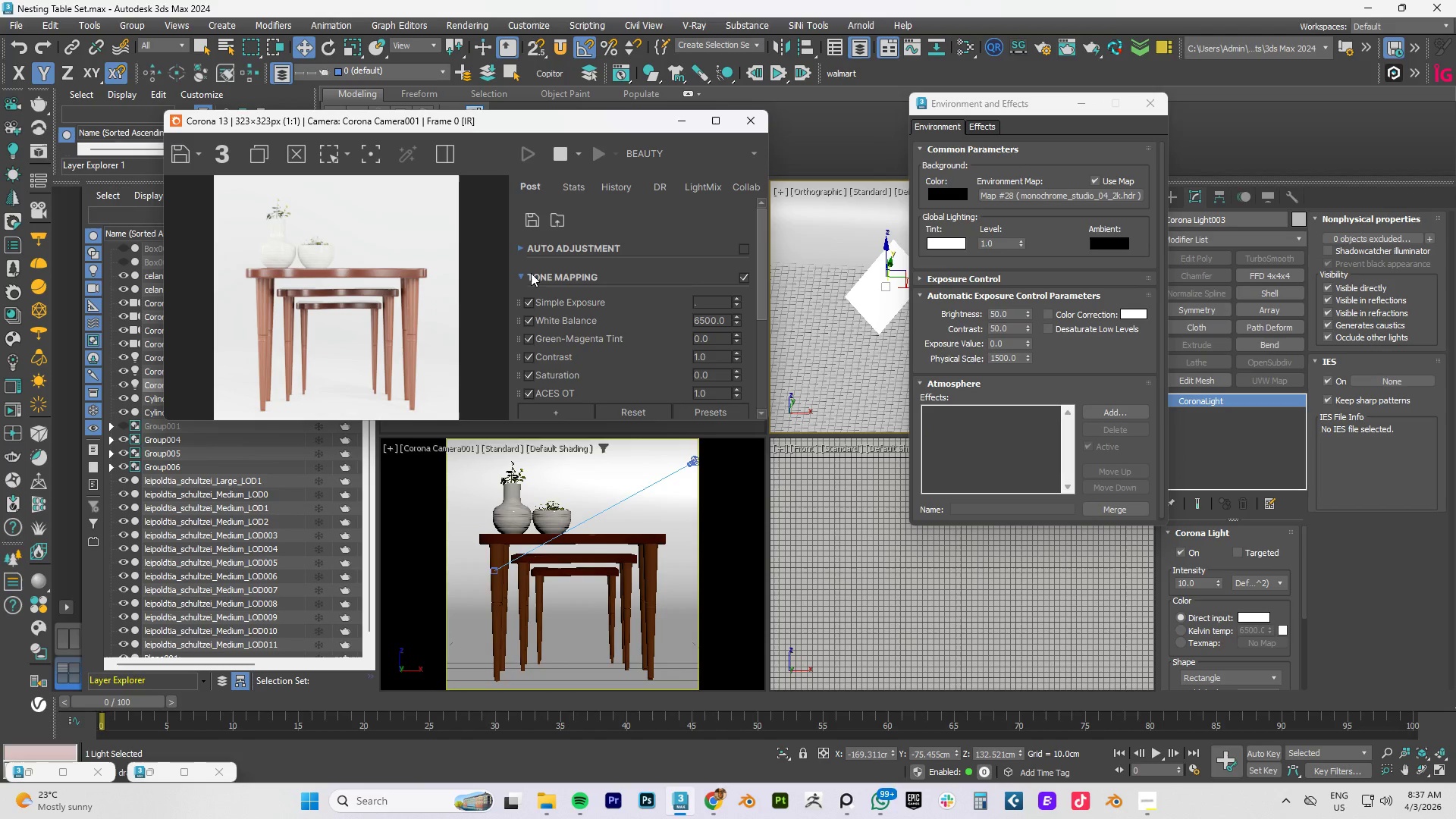 
key(Numpad8)
 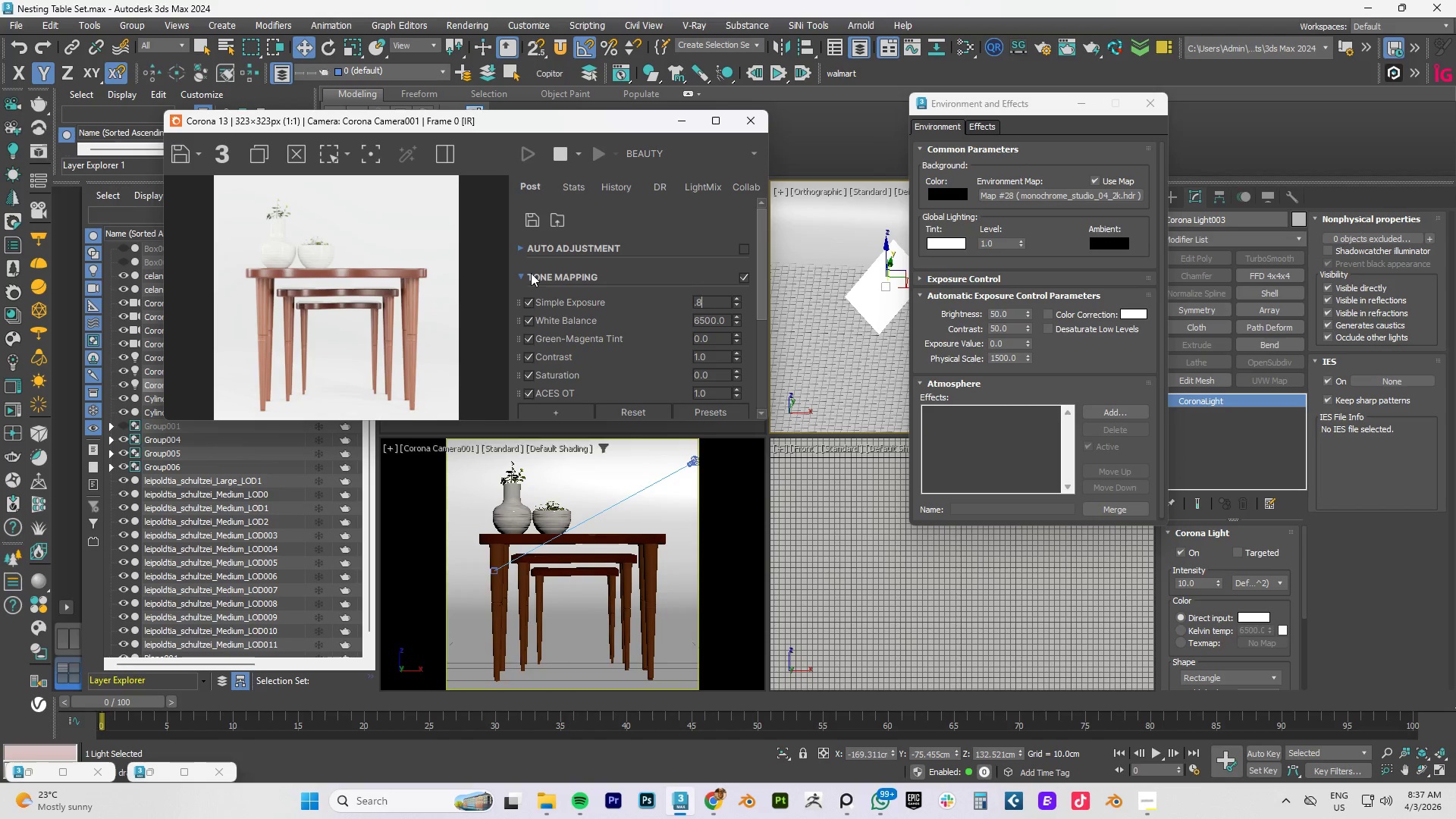 
key(NumpadEnter)
 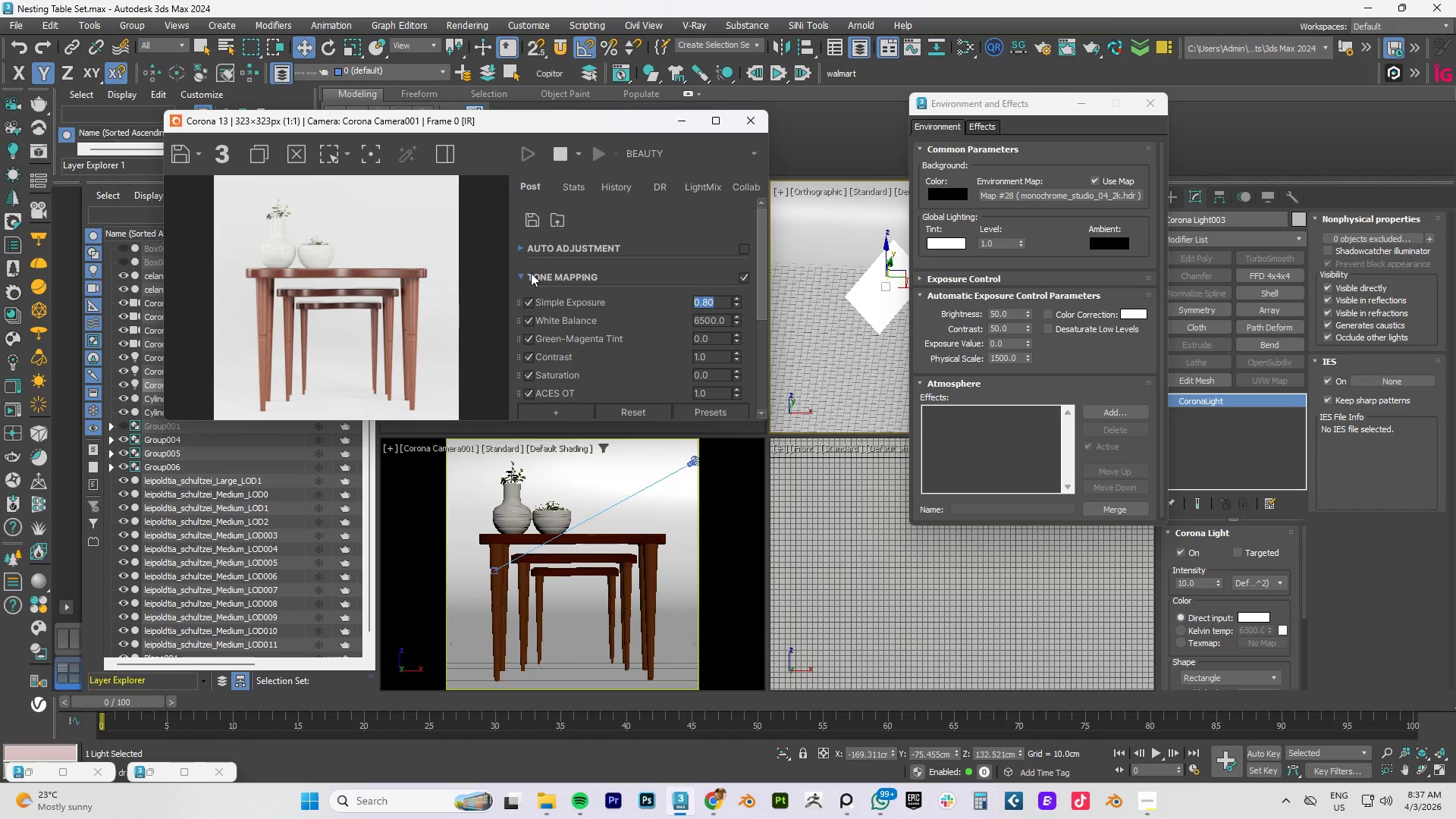 
key(NumpadDecimal)
 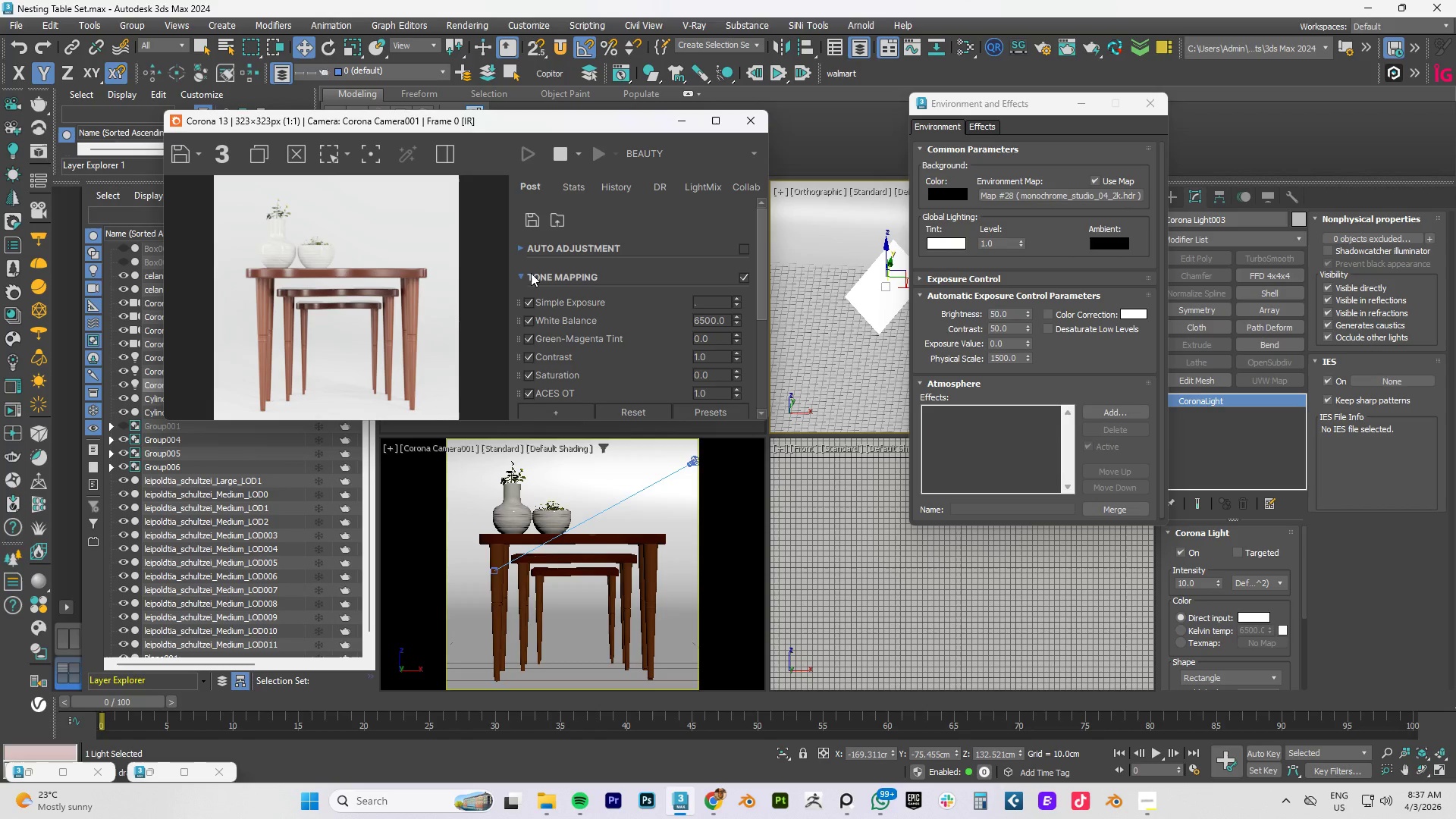 
key(Numpad2)
 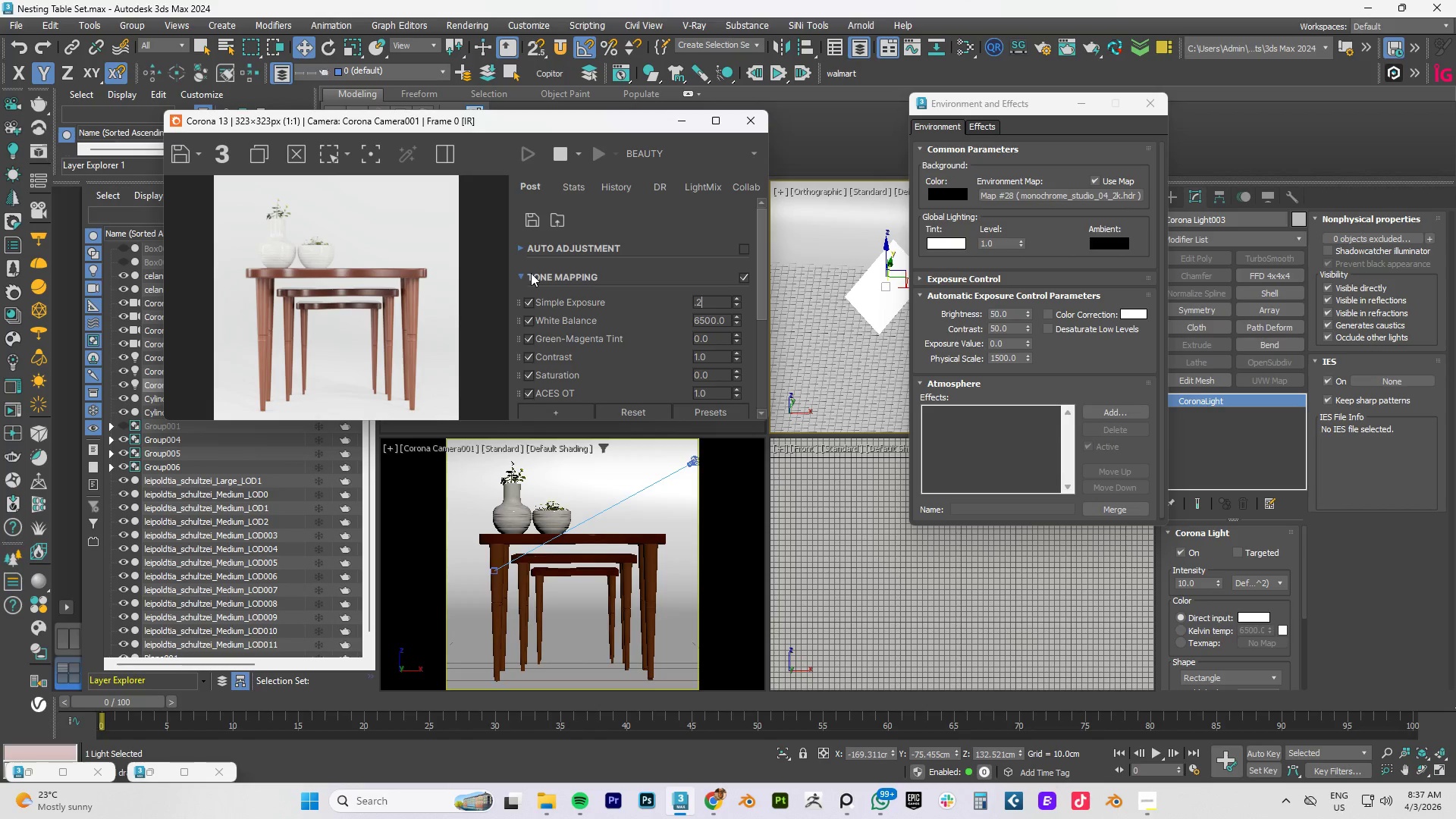 
key(NumpadEnter)
 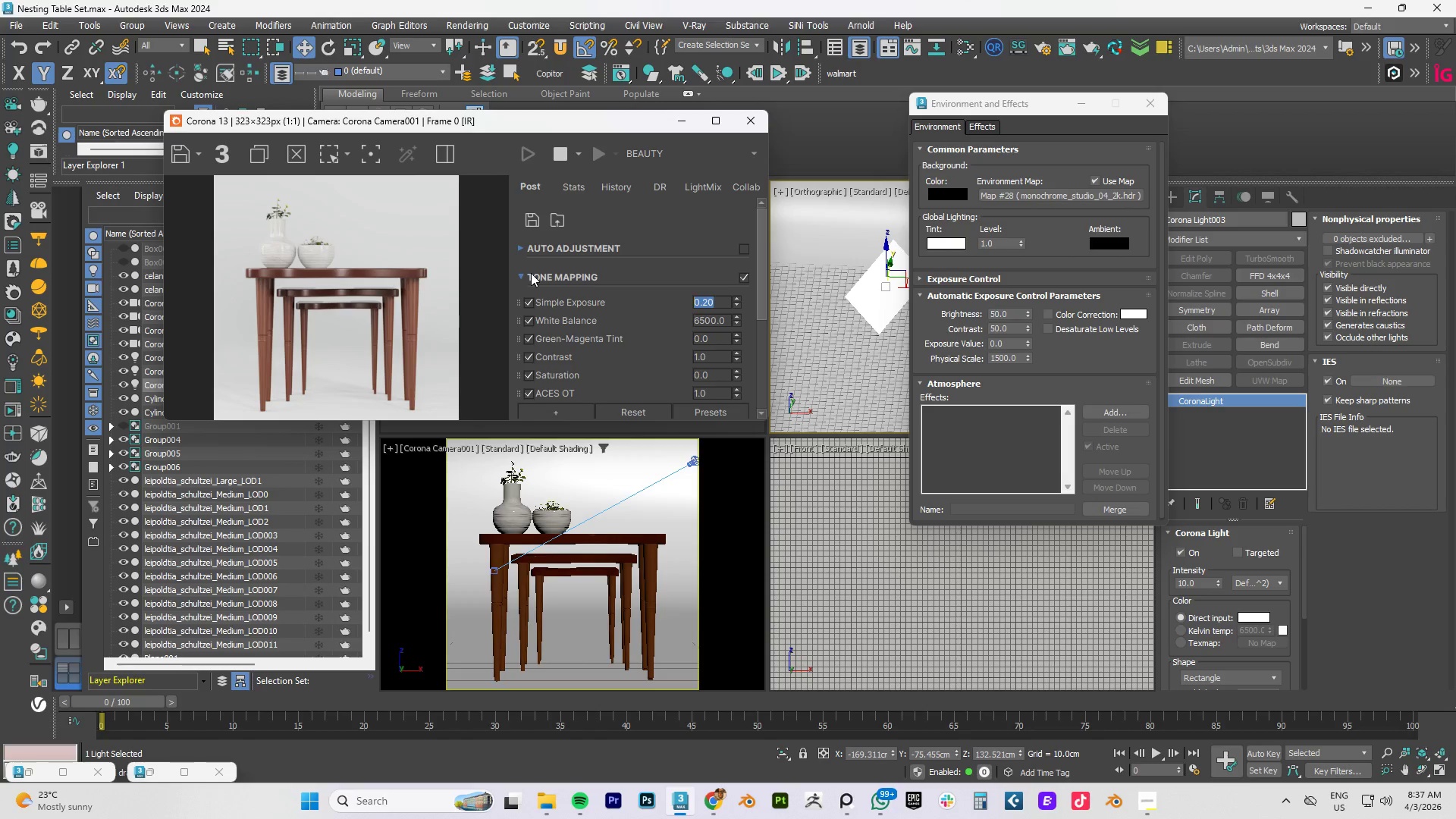 
key(NumpadDecimal)
 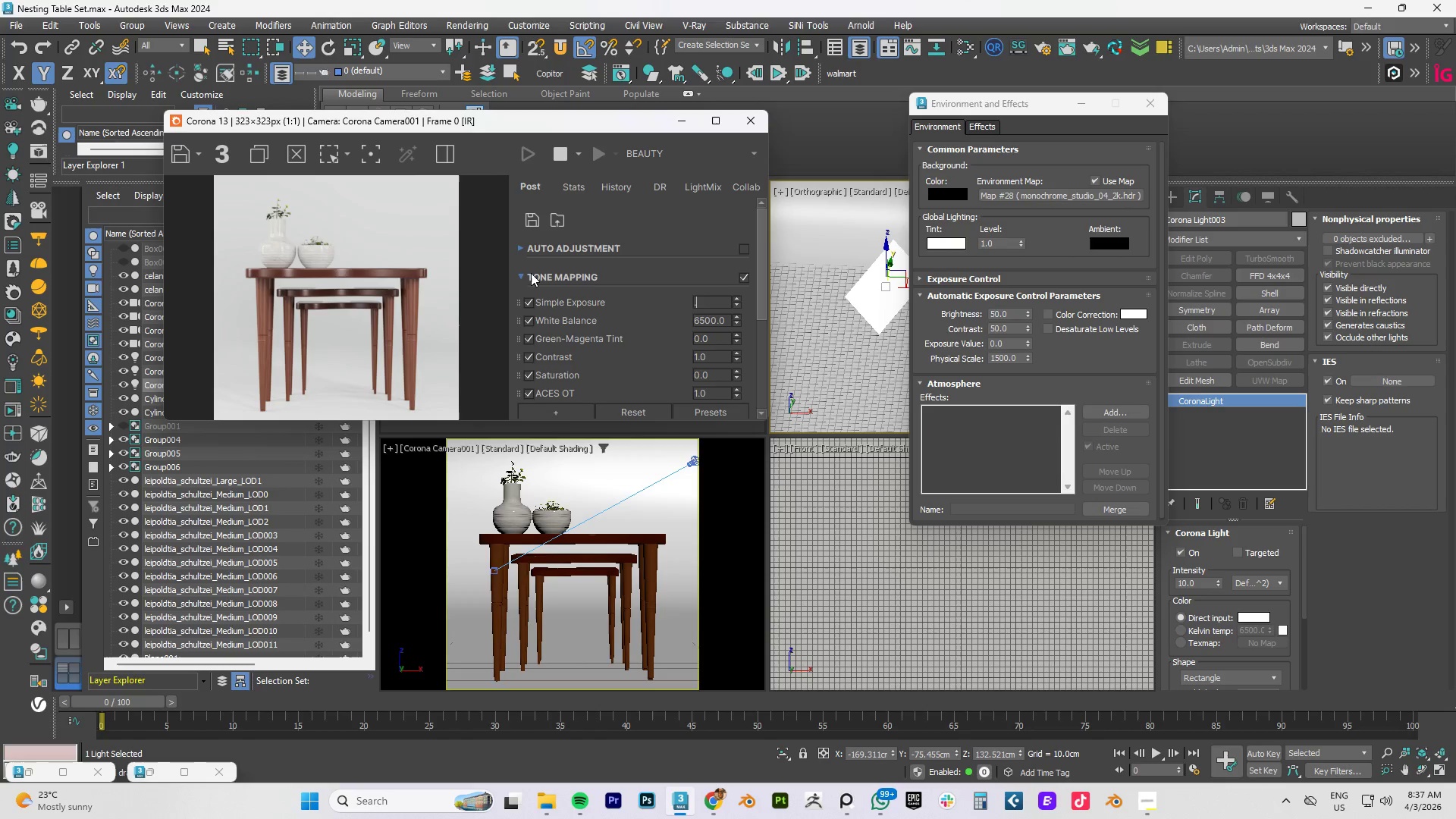 
key(Numpad4)
 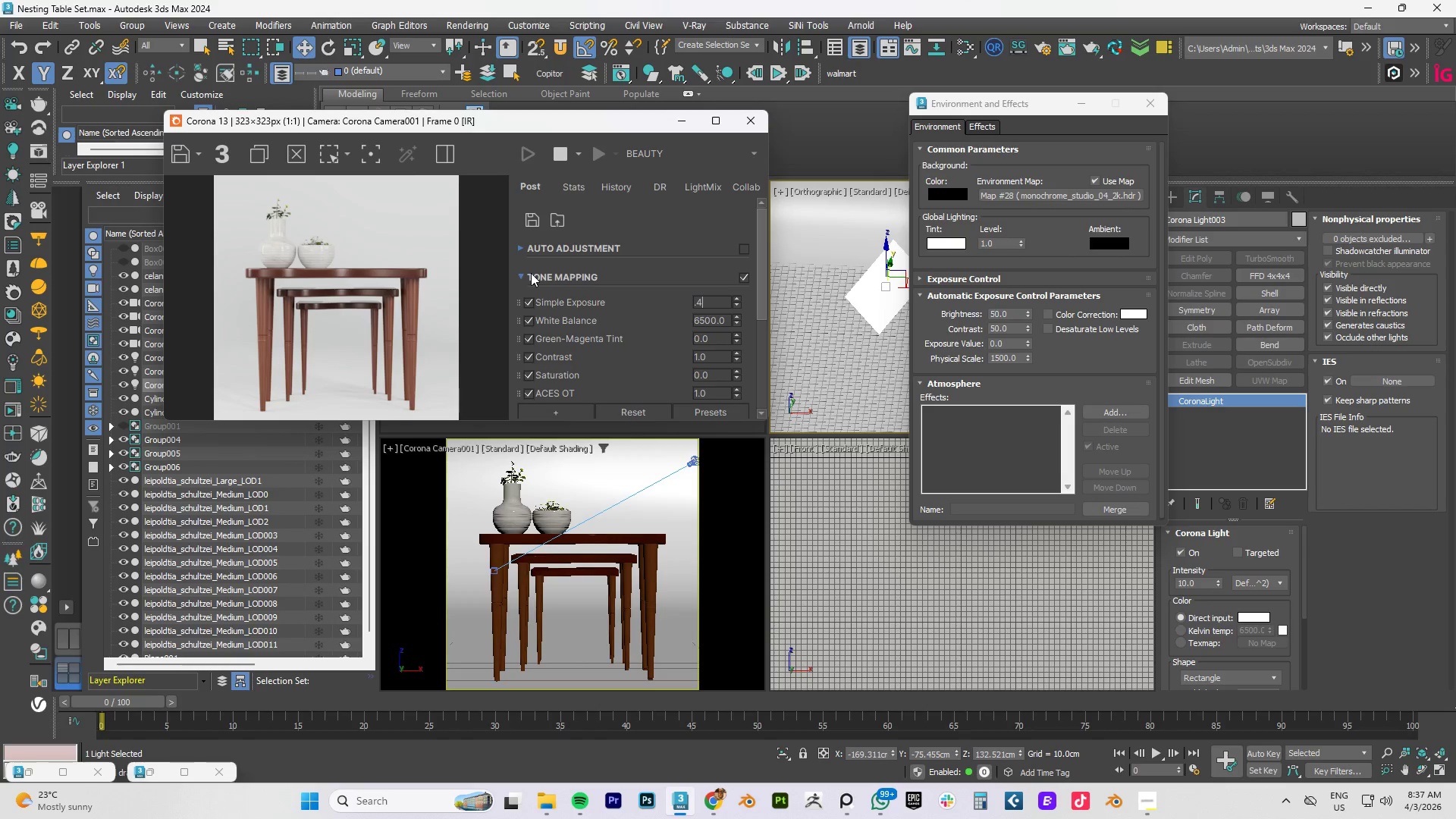 
key(NumpadEnter)
 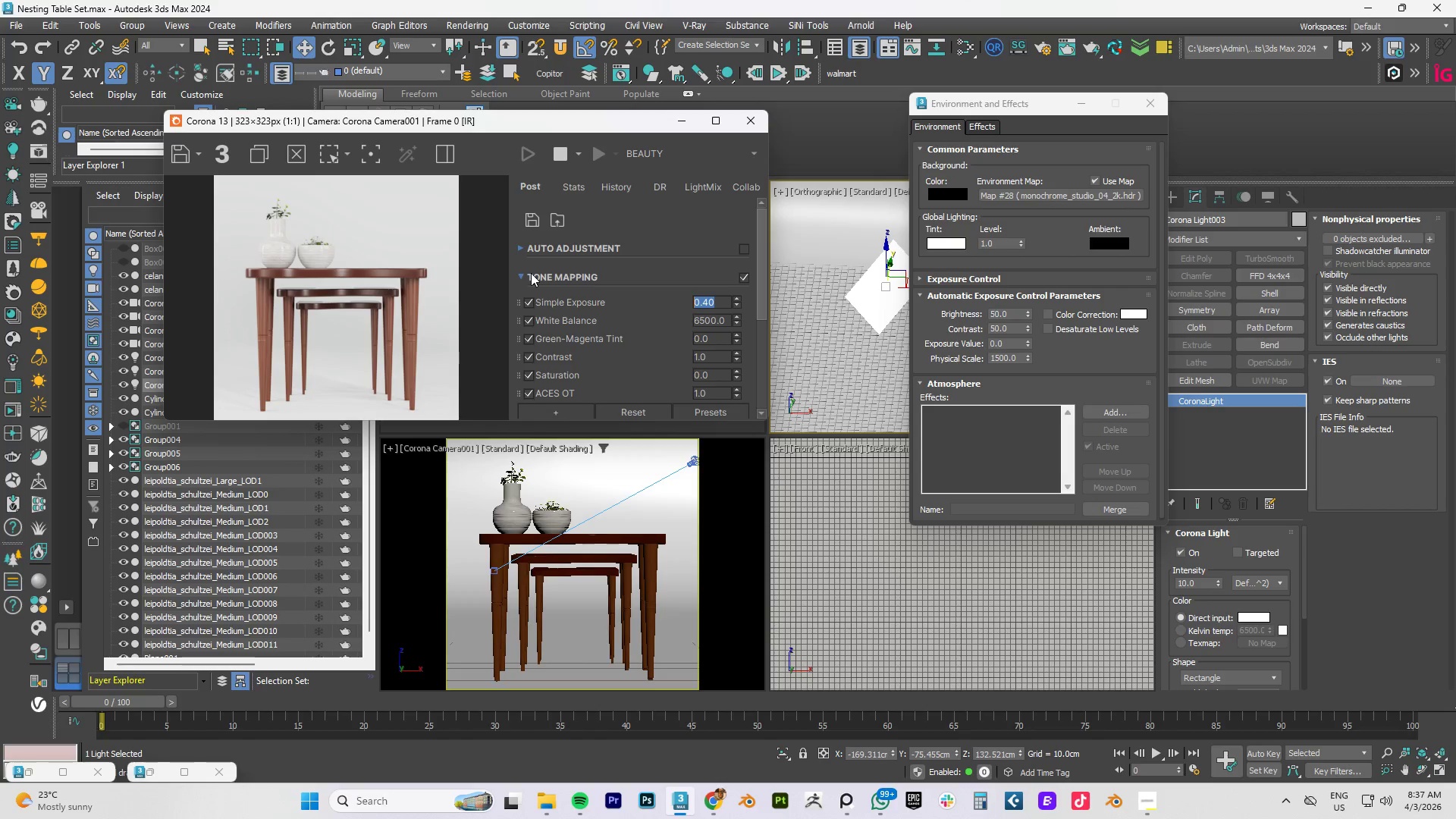 
key(NumpadDecimal)
 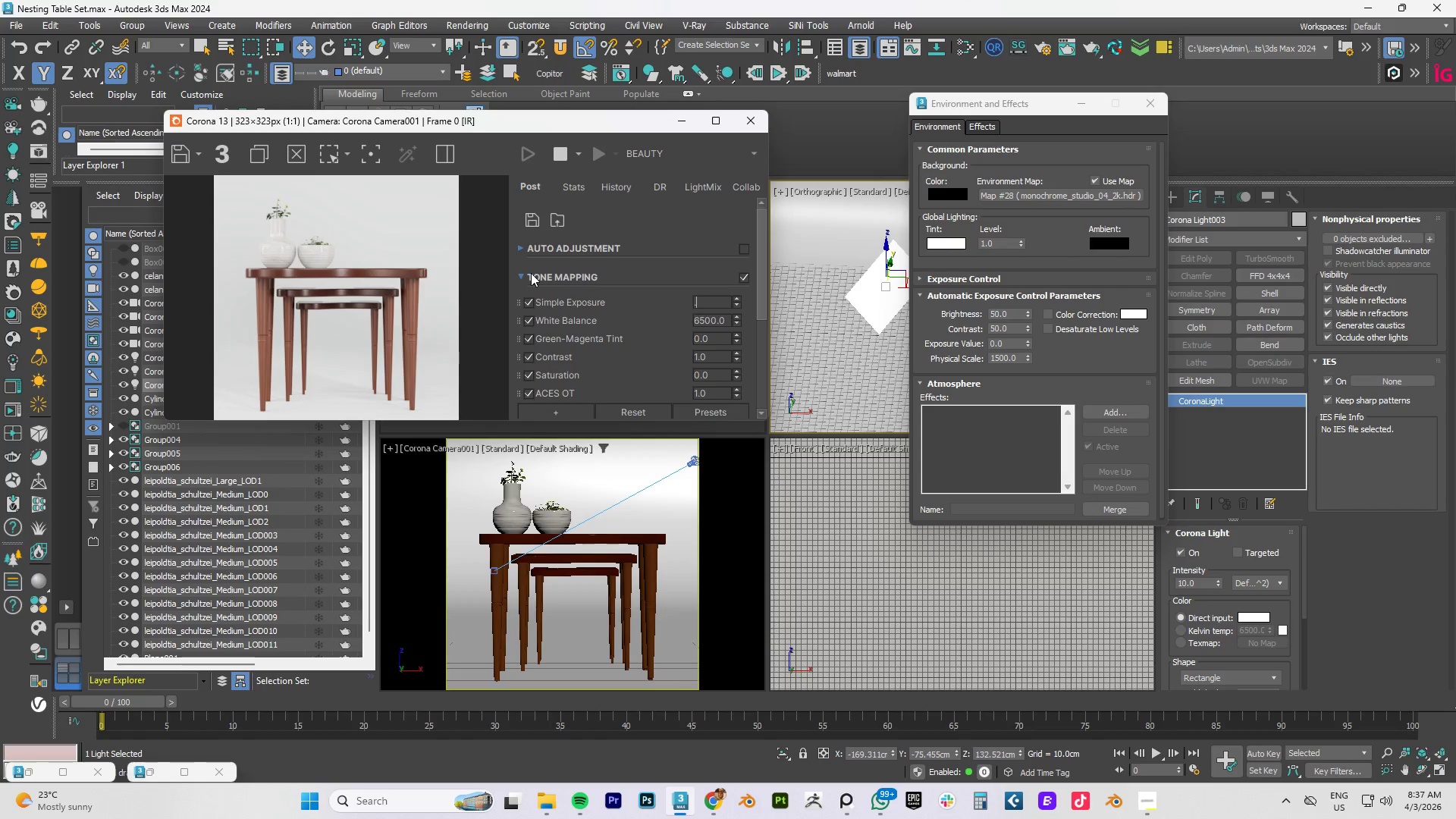 
key(Numpad5)
 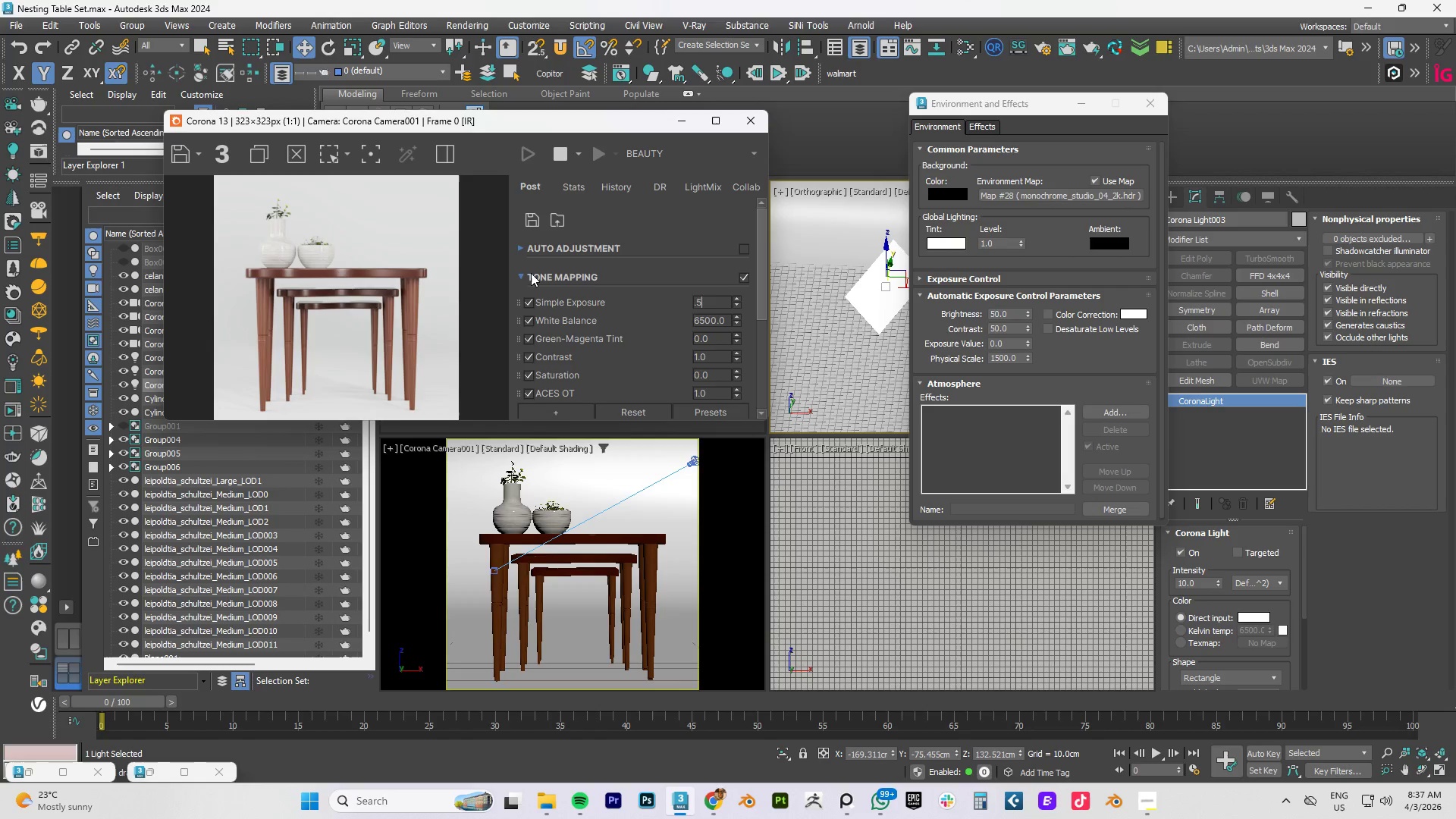 
key(NumpadEnter)
 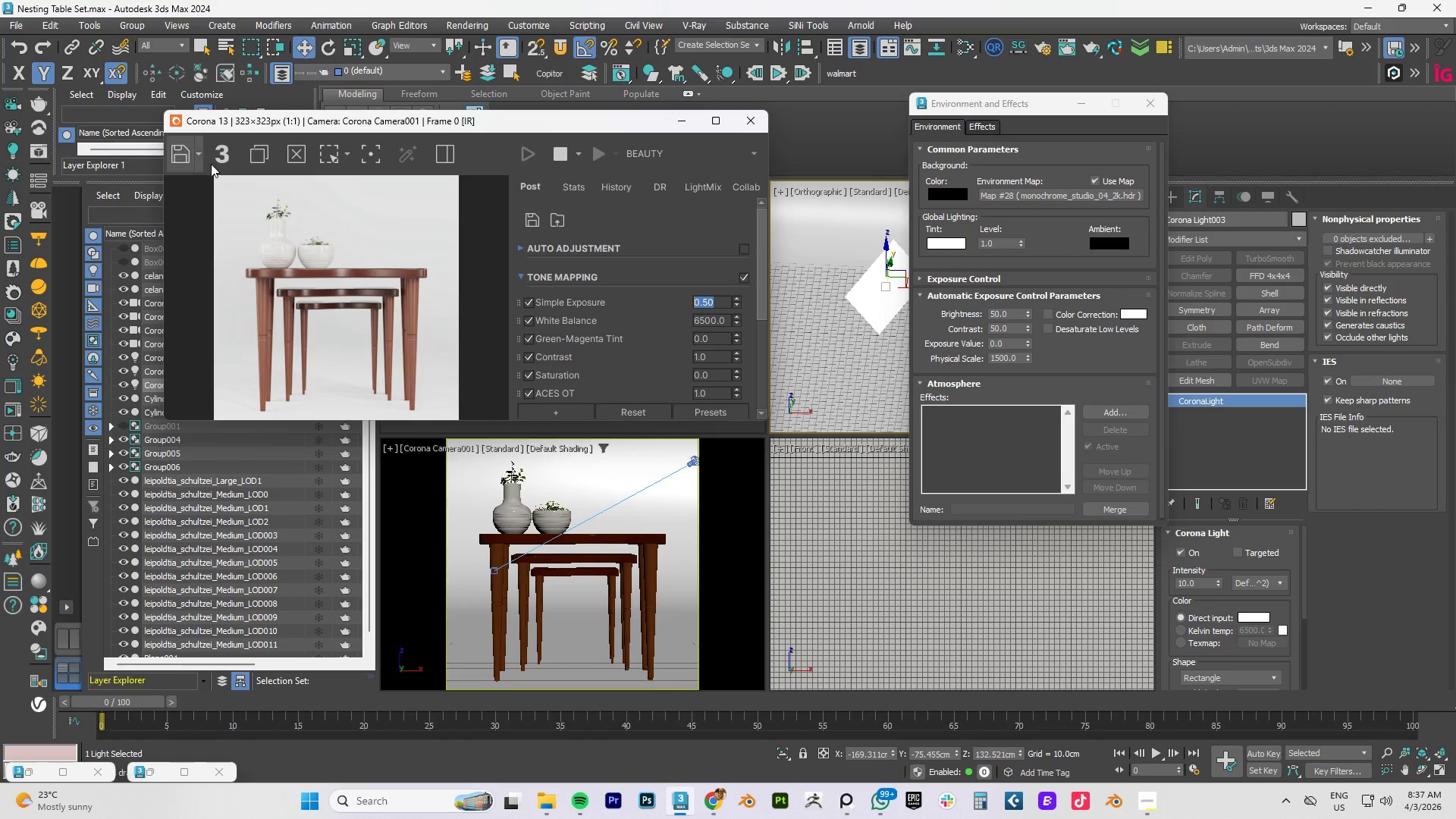 
scroll: coordinate [284, 243], scroll_direction: up, amount: 1.0
 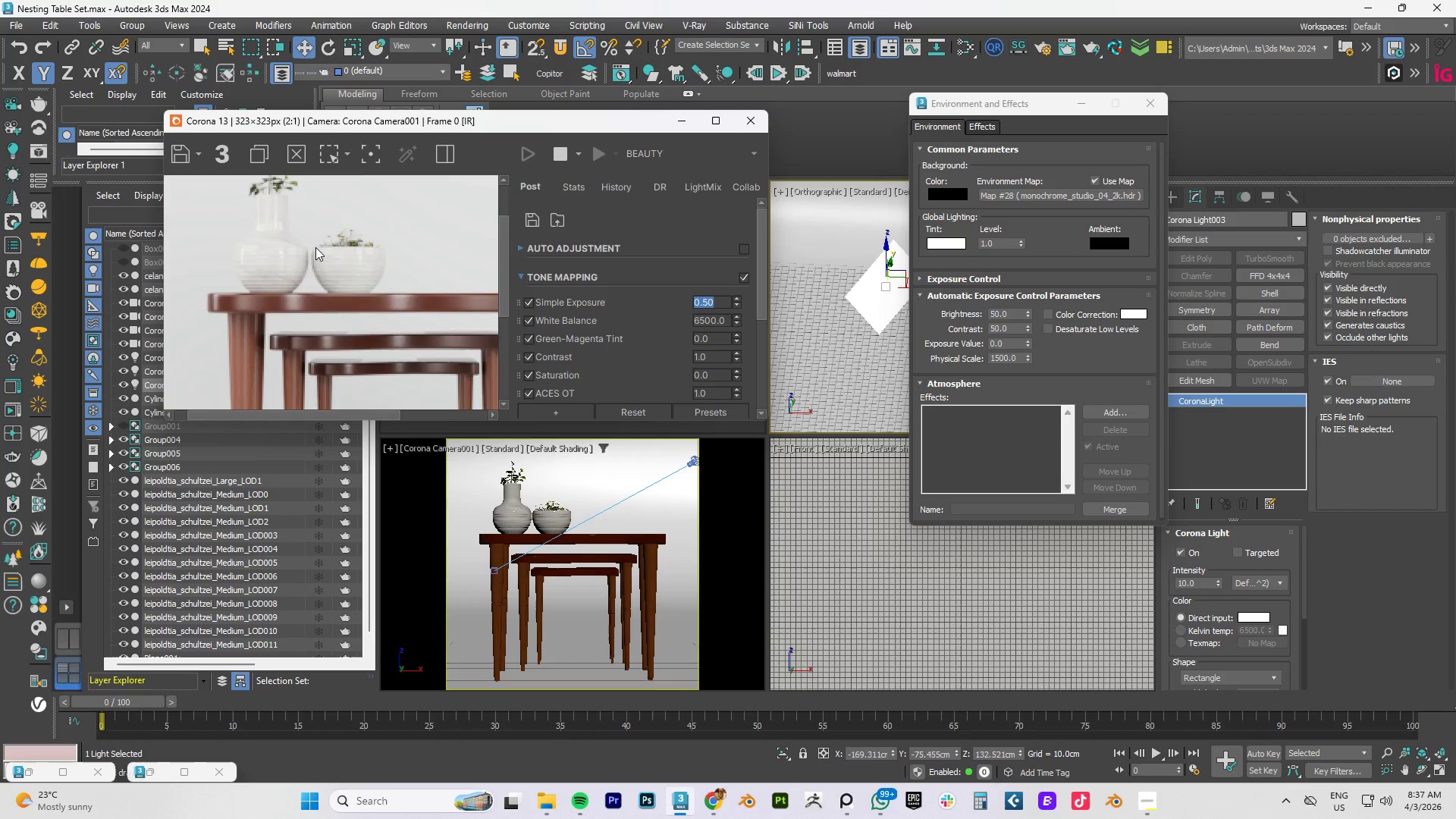 
scroll: coordinate [315, 248], scroll_direction: down, amount: 1.0
 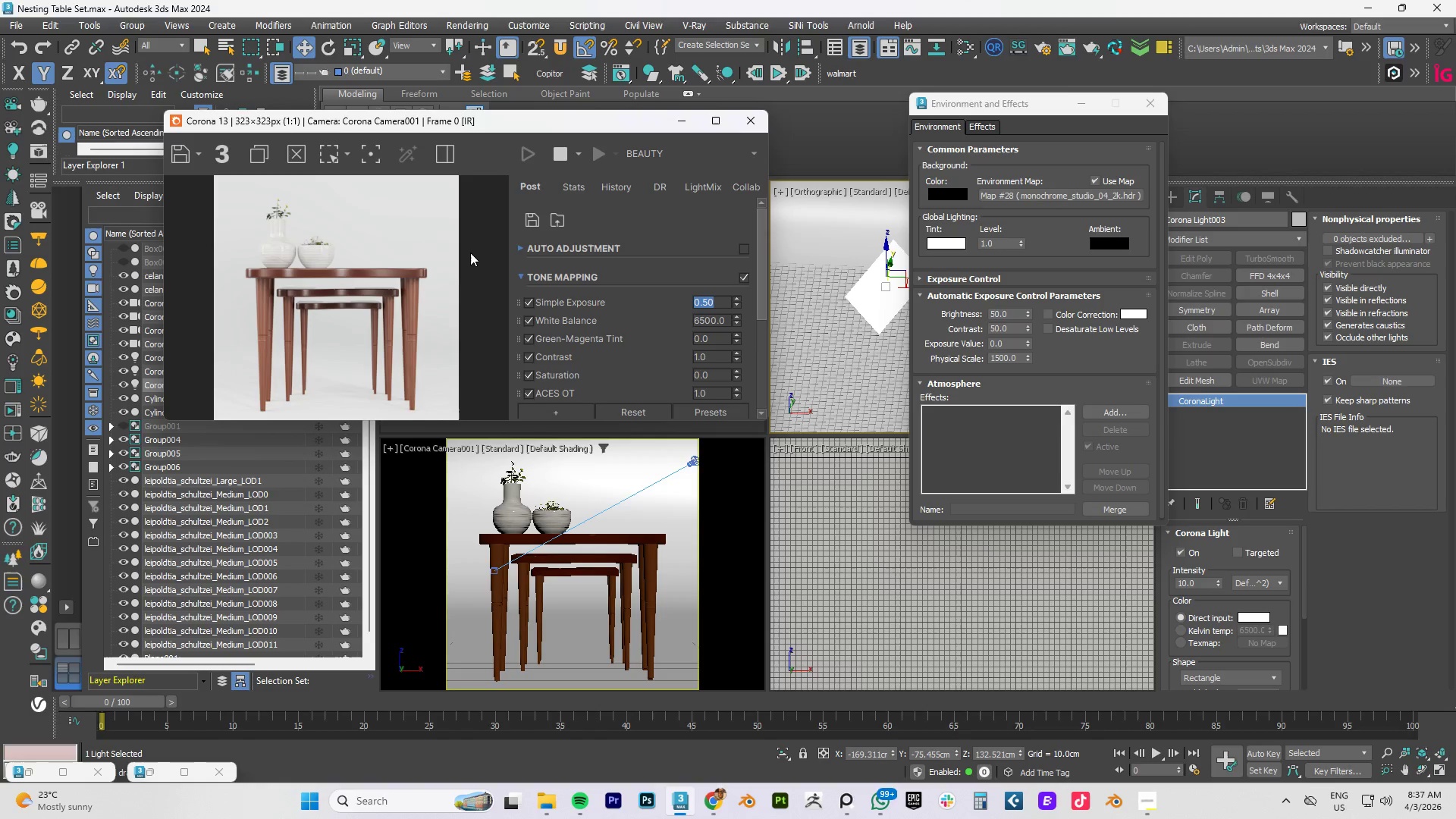 
mouse_move([704, 328])
 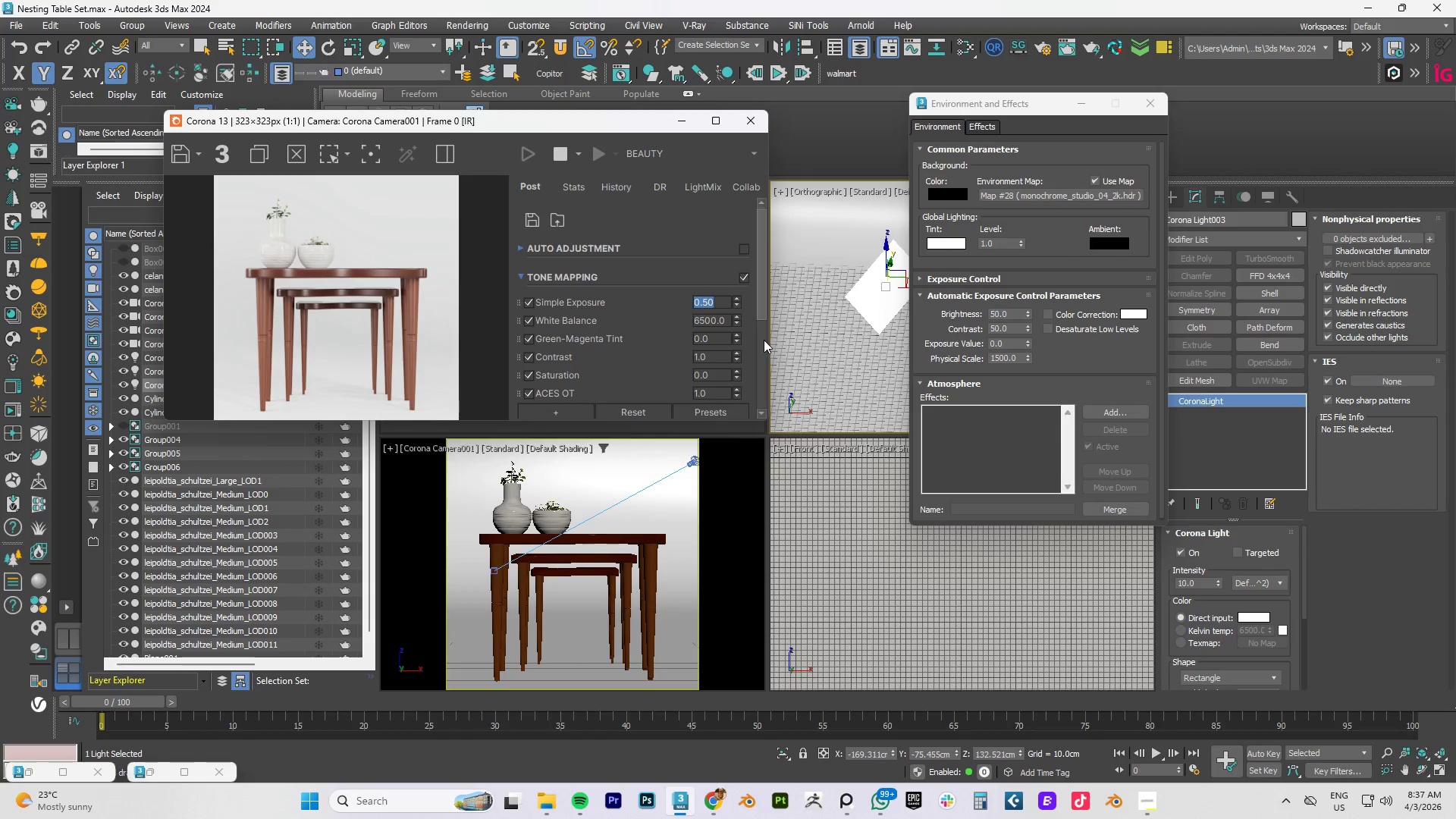 
mouse_move([729, 297])
 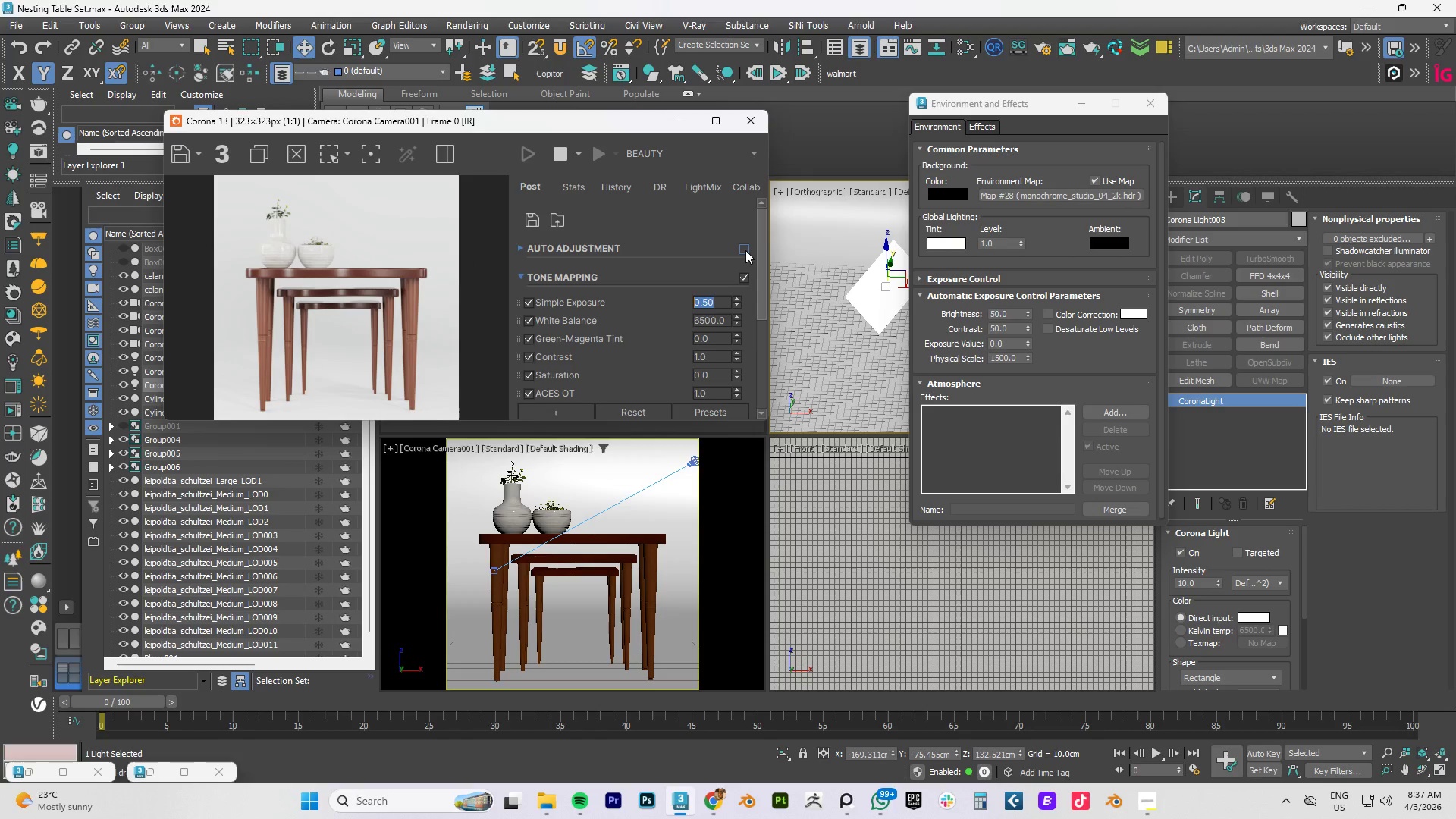 
left_click([745, 250])
 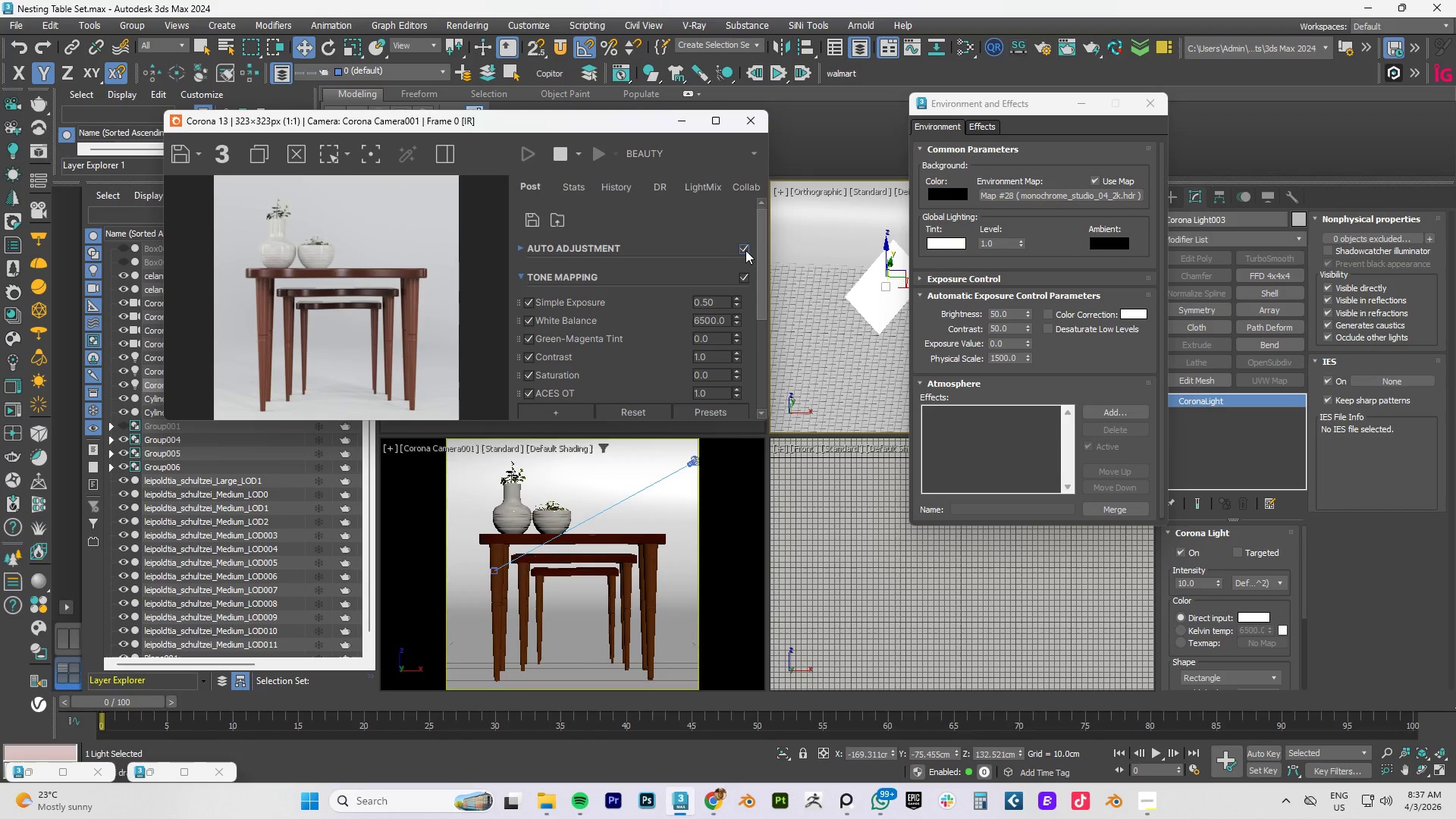 
left_click([745, 250])
 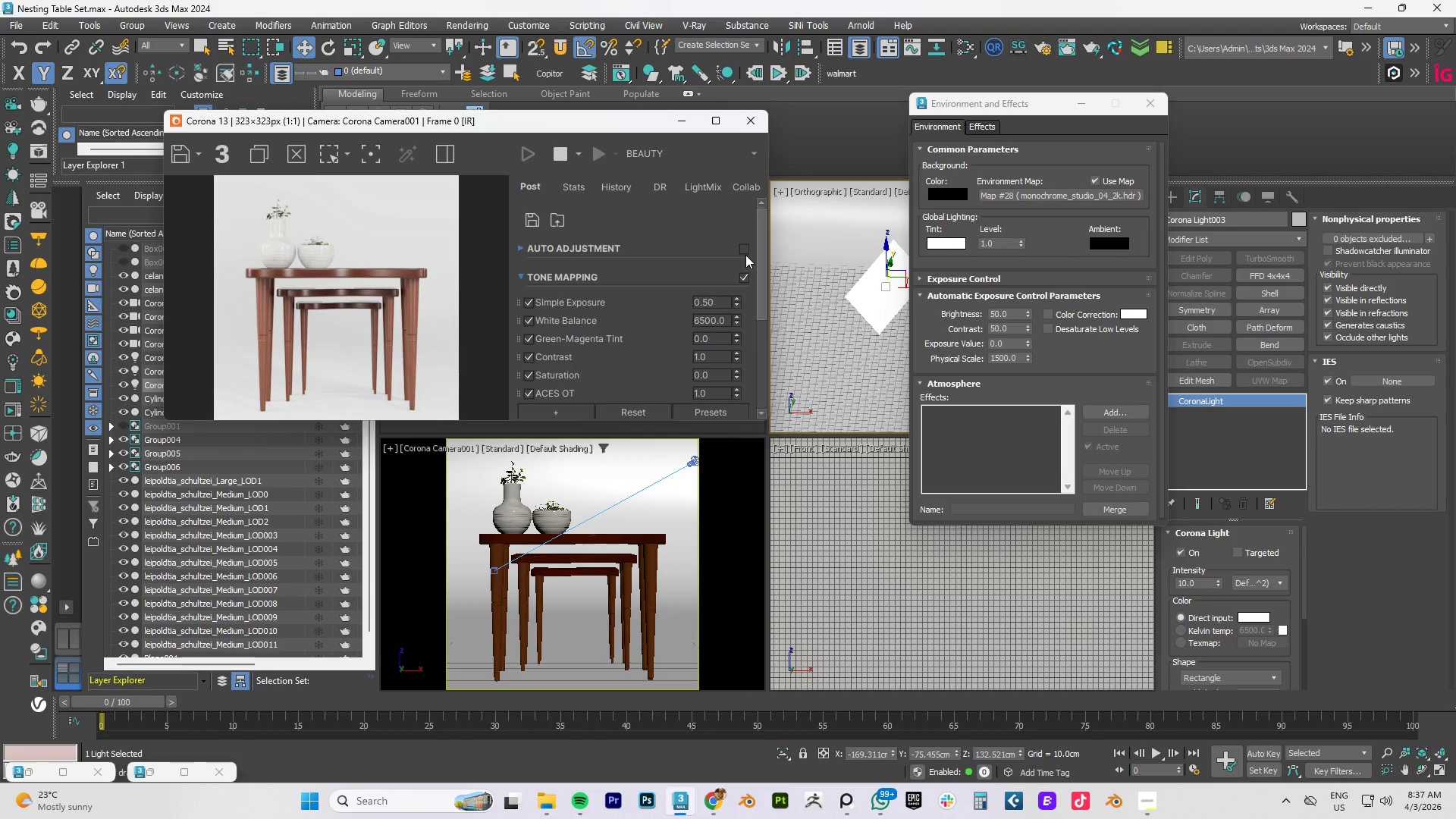 
left_click([745, 250])
 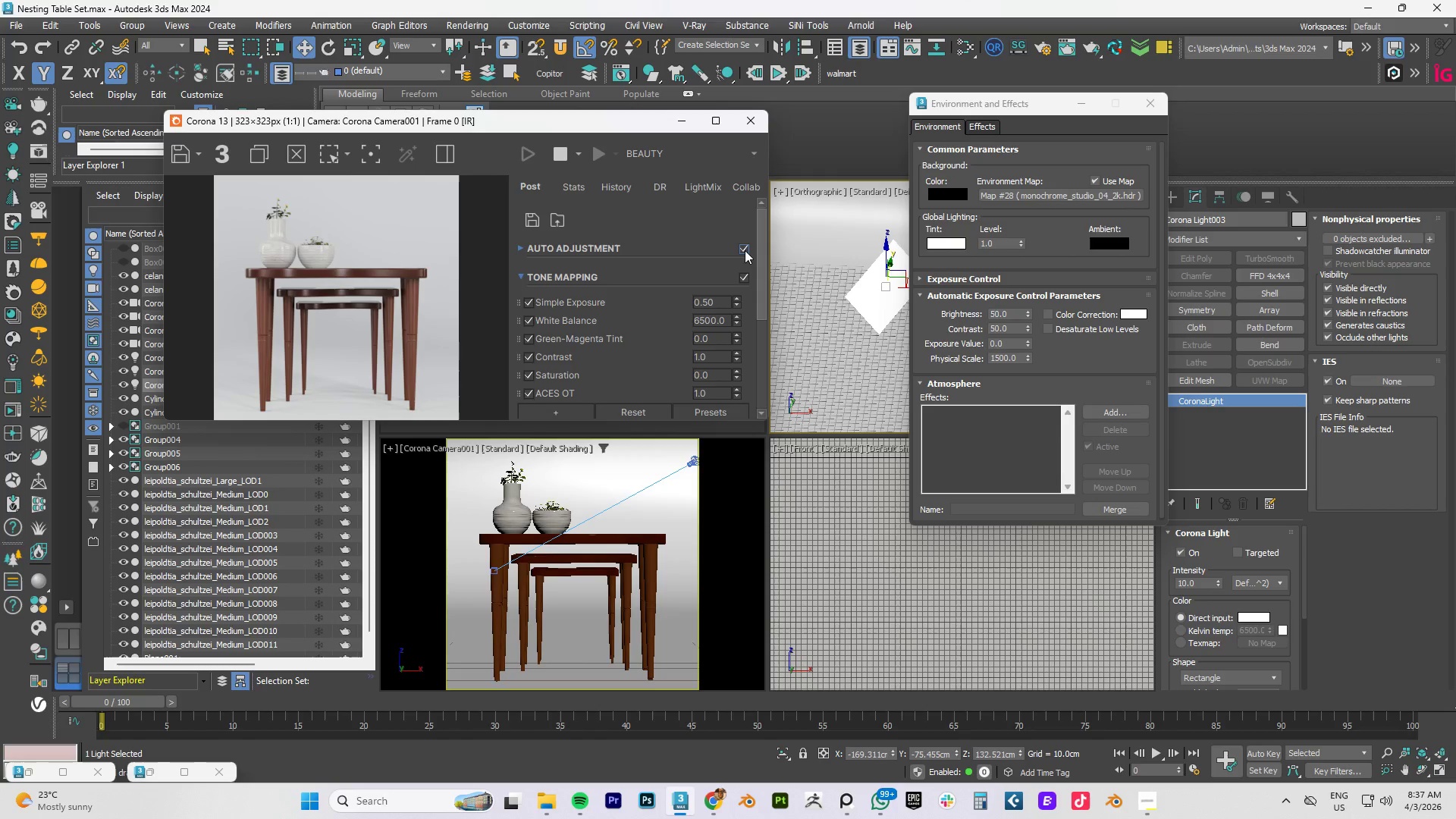 
left_click([745, 250])
 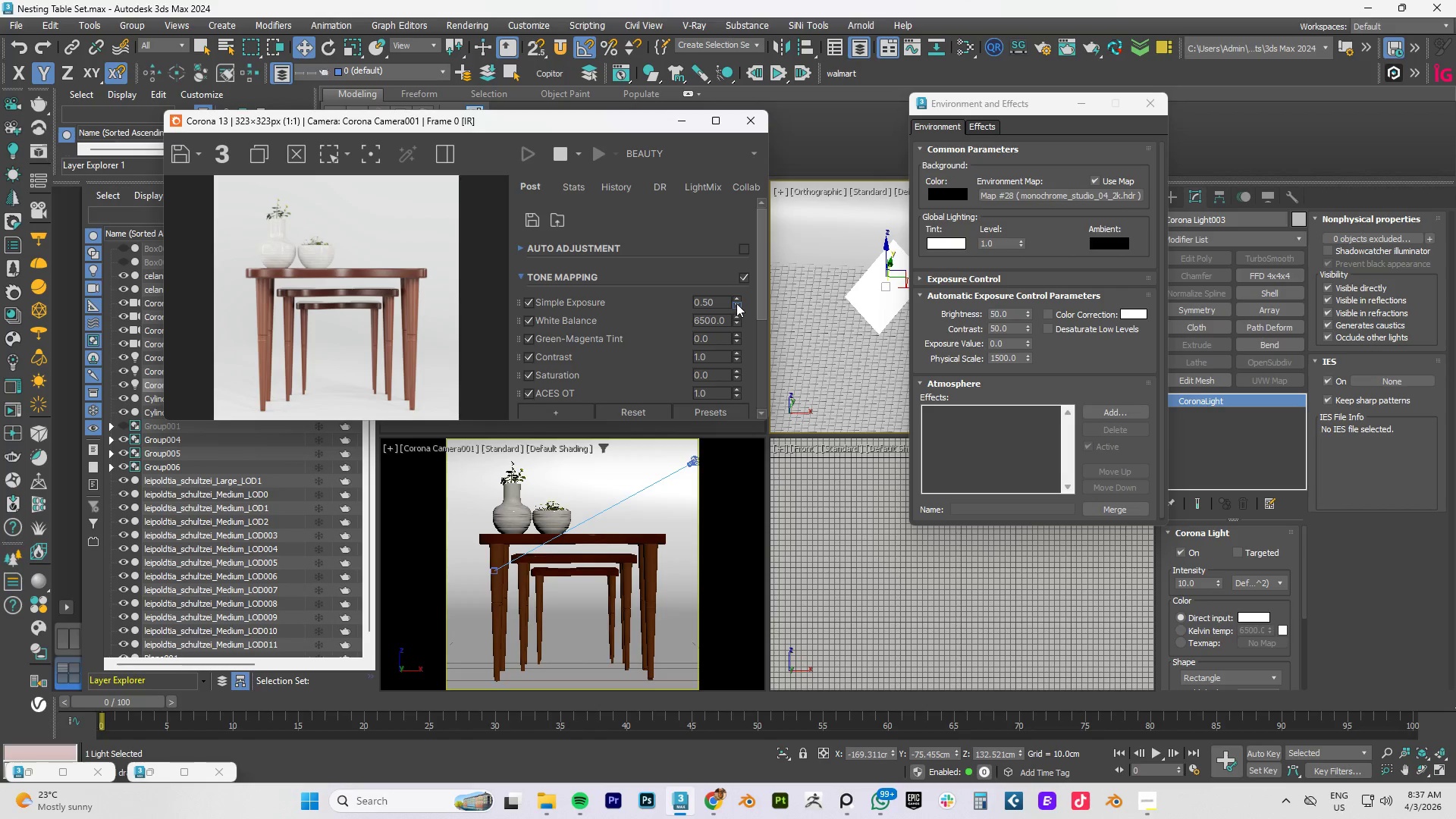 
left_click_drag(start_coordinate=[736, 302], to_coordinate=[741, 305])
 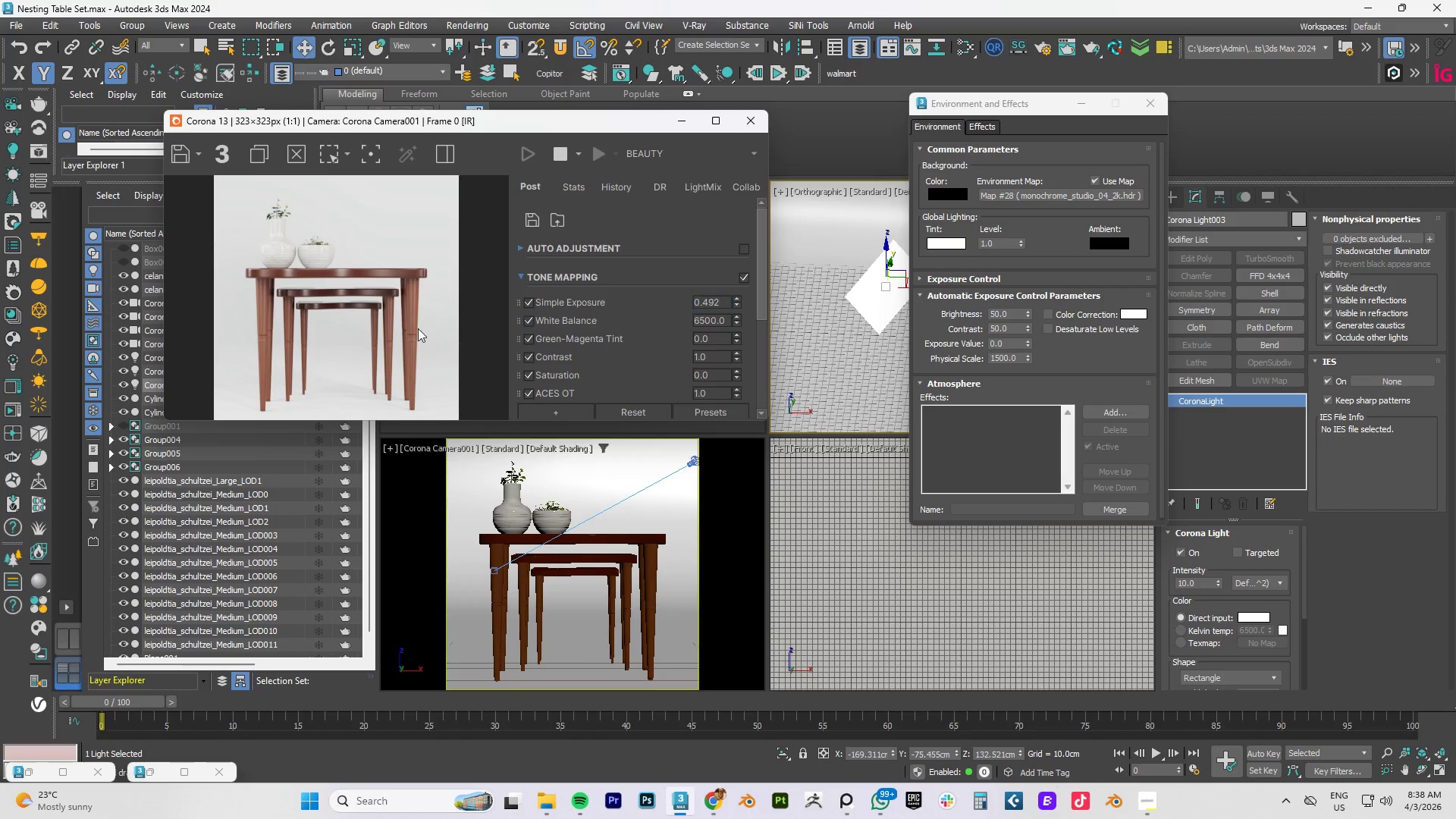 
key(Alt+AltLeft)
 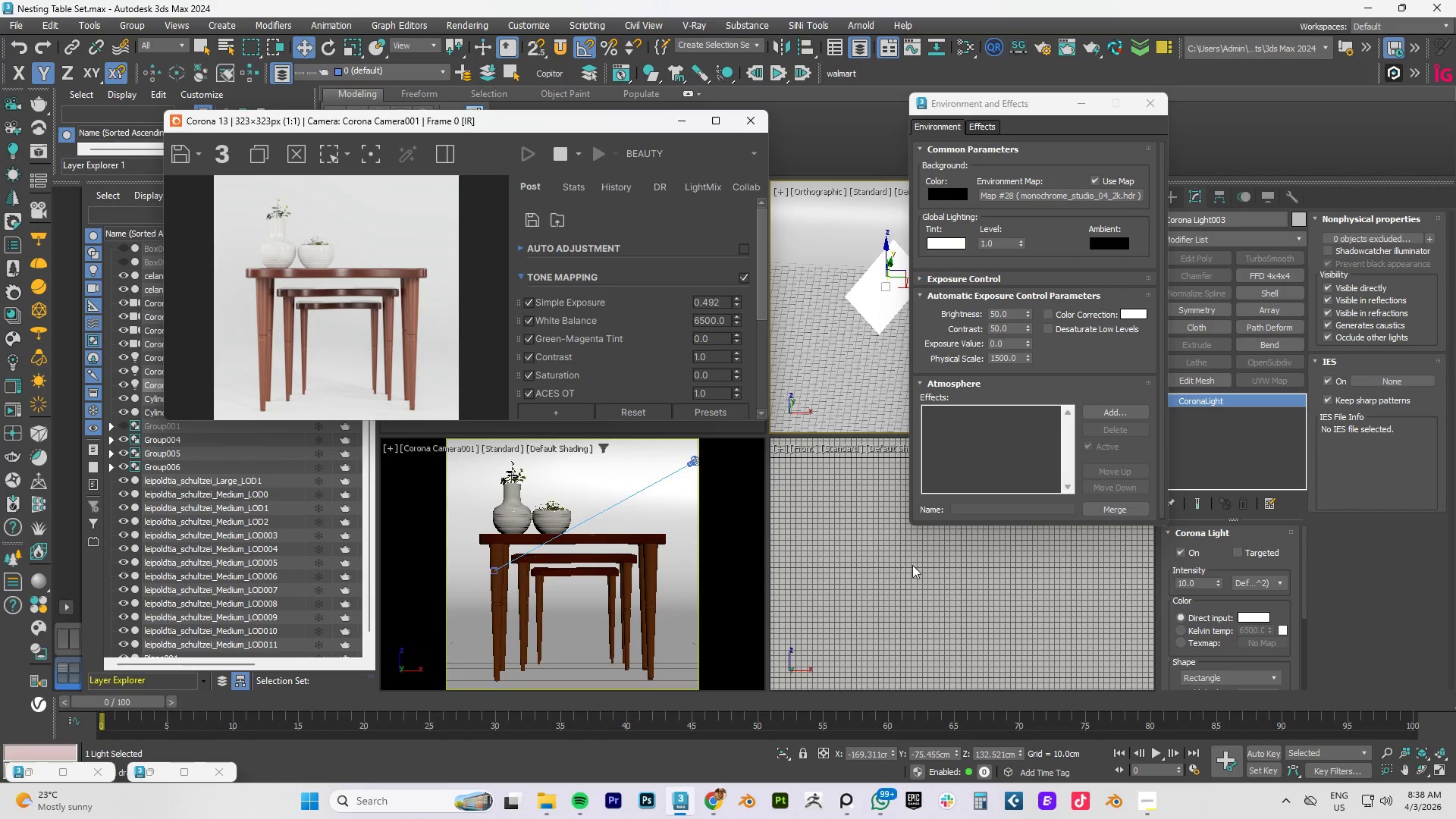 
hold_key(key=AltLeft, duration=0.73)
 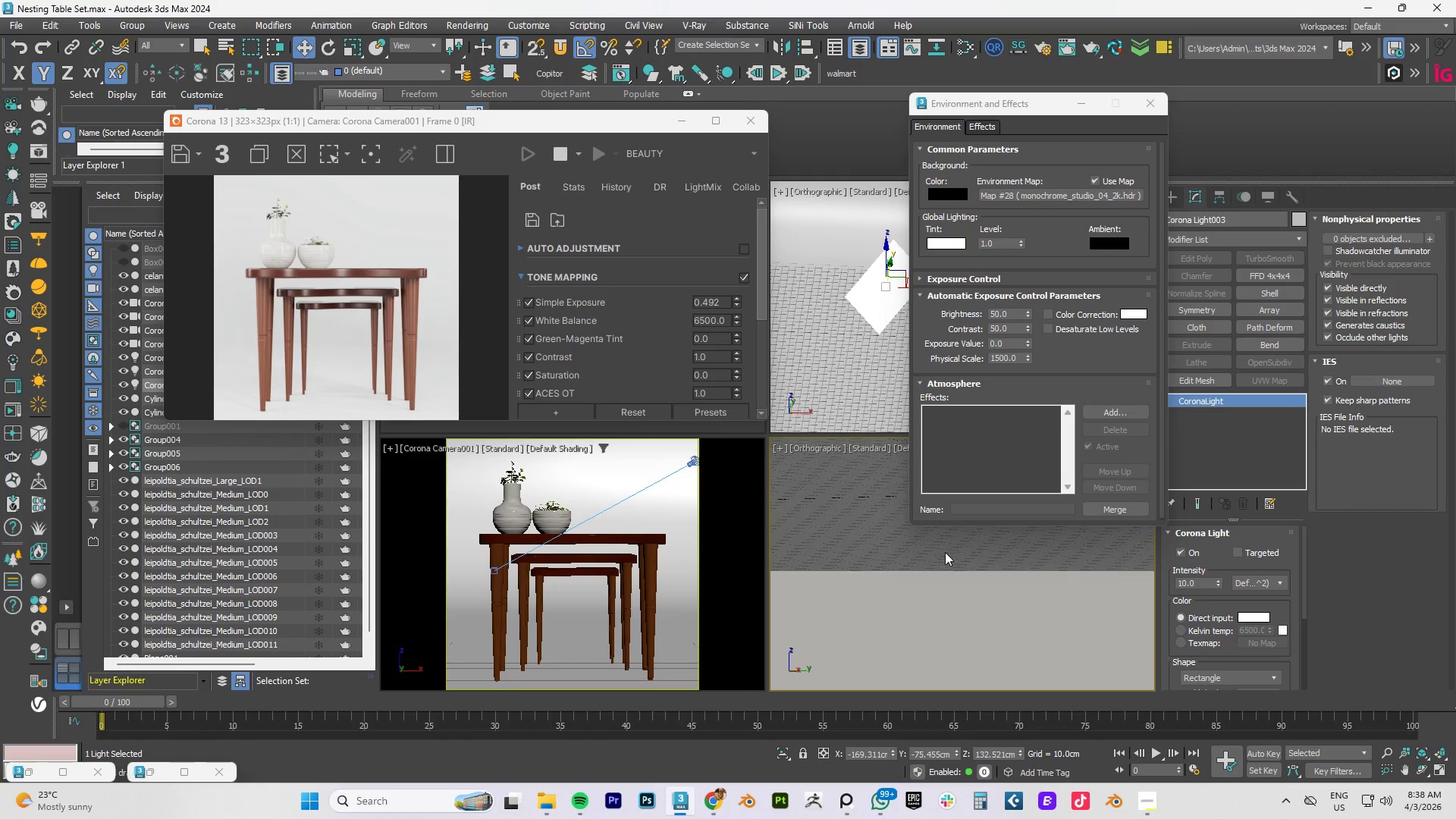 
scroll: coordinate [986, 563], scroll_direction: down, amount: 6.0
 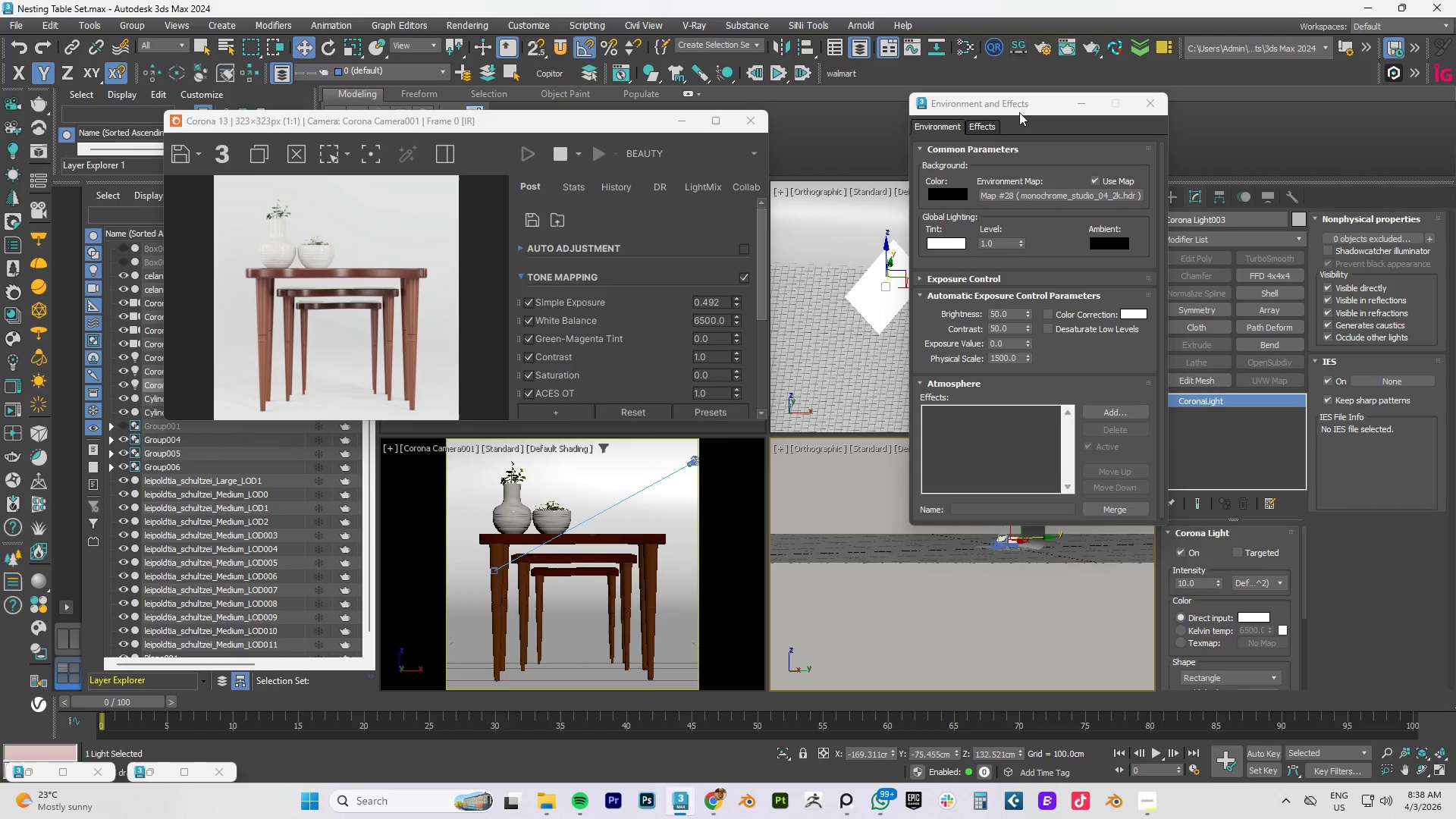 
left_click_drag(start_coordinate=[1021, 105], to_coordinate=[1222, 92])
 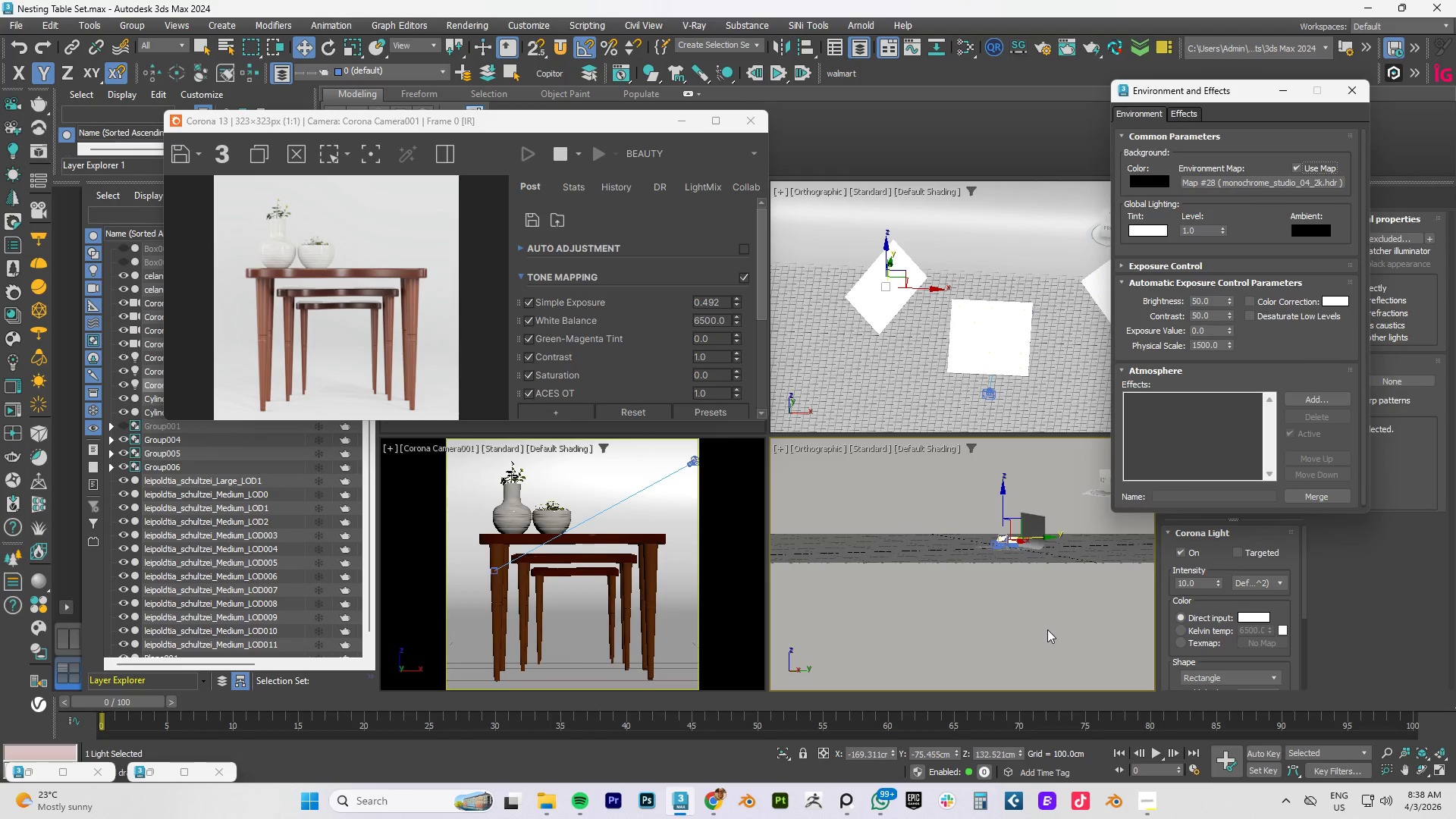 
scroll: coordinate [935, 610], scroll_direction: up, amount: 10.0
 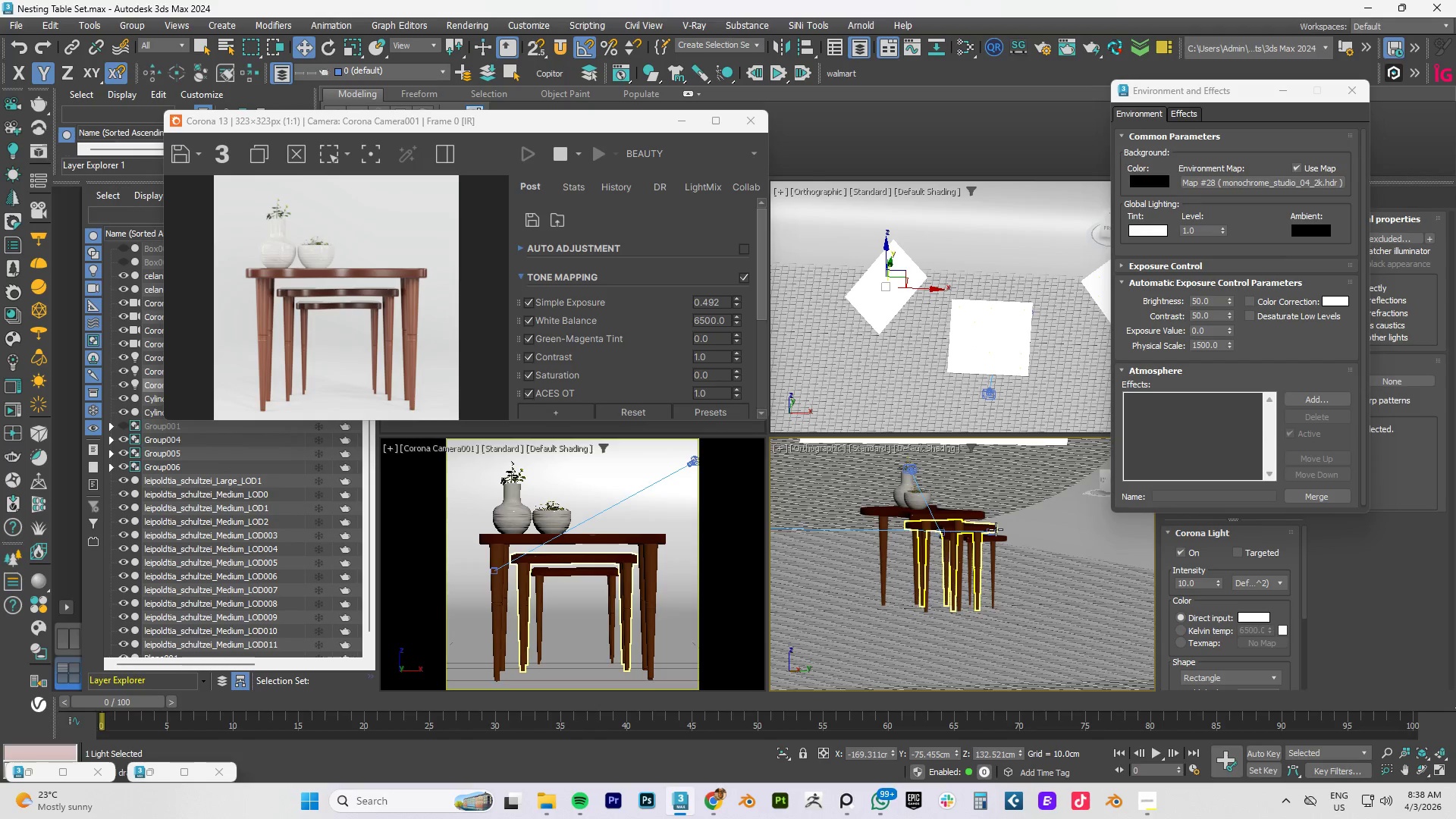 
type(pz)
 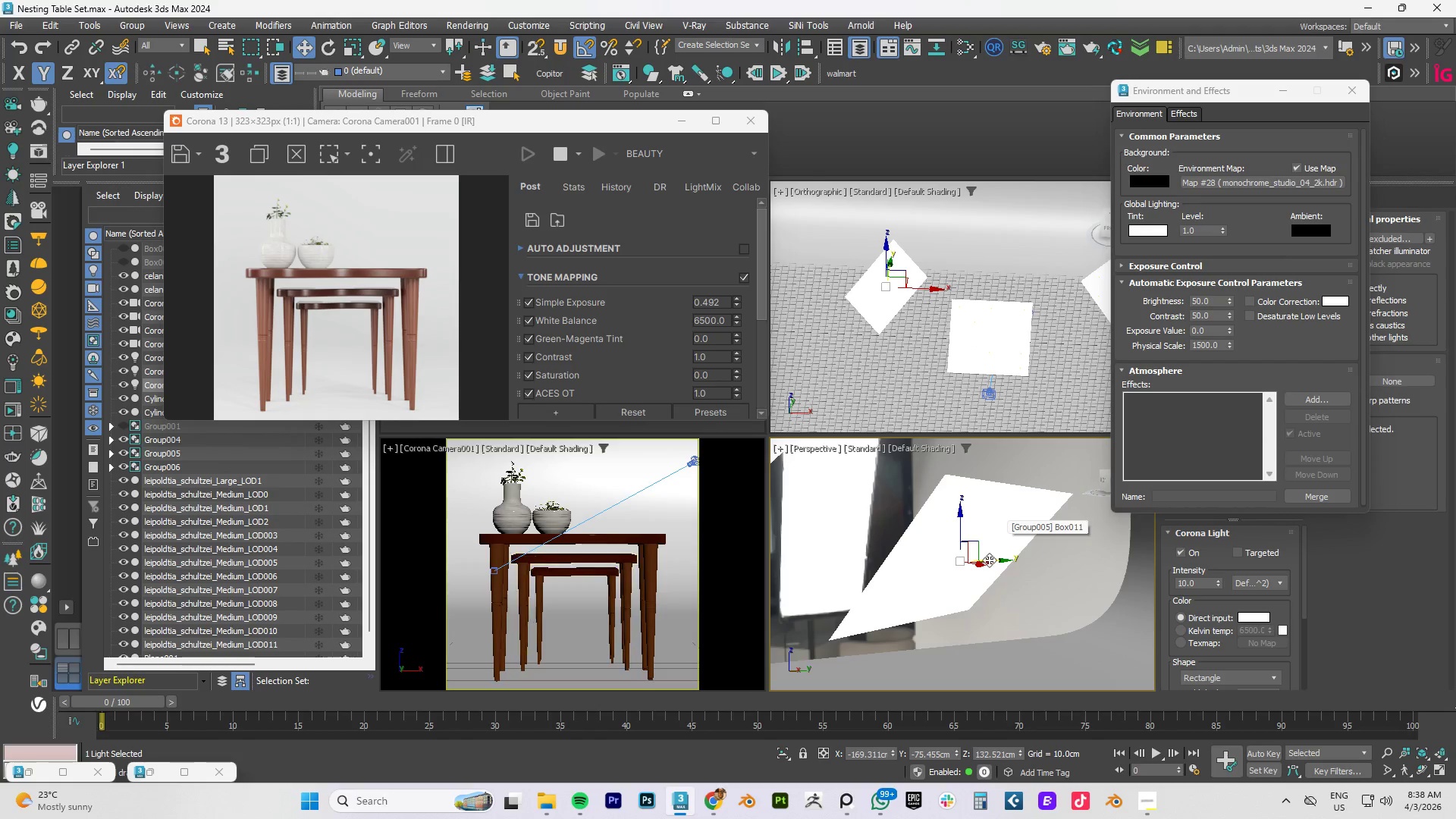 
scroll: coordinate [985, 570], scroll_direction: down, amount: 4.0
 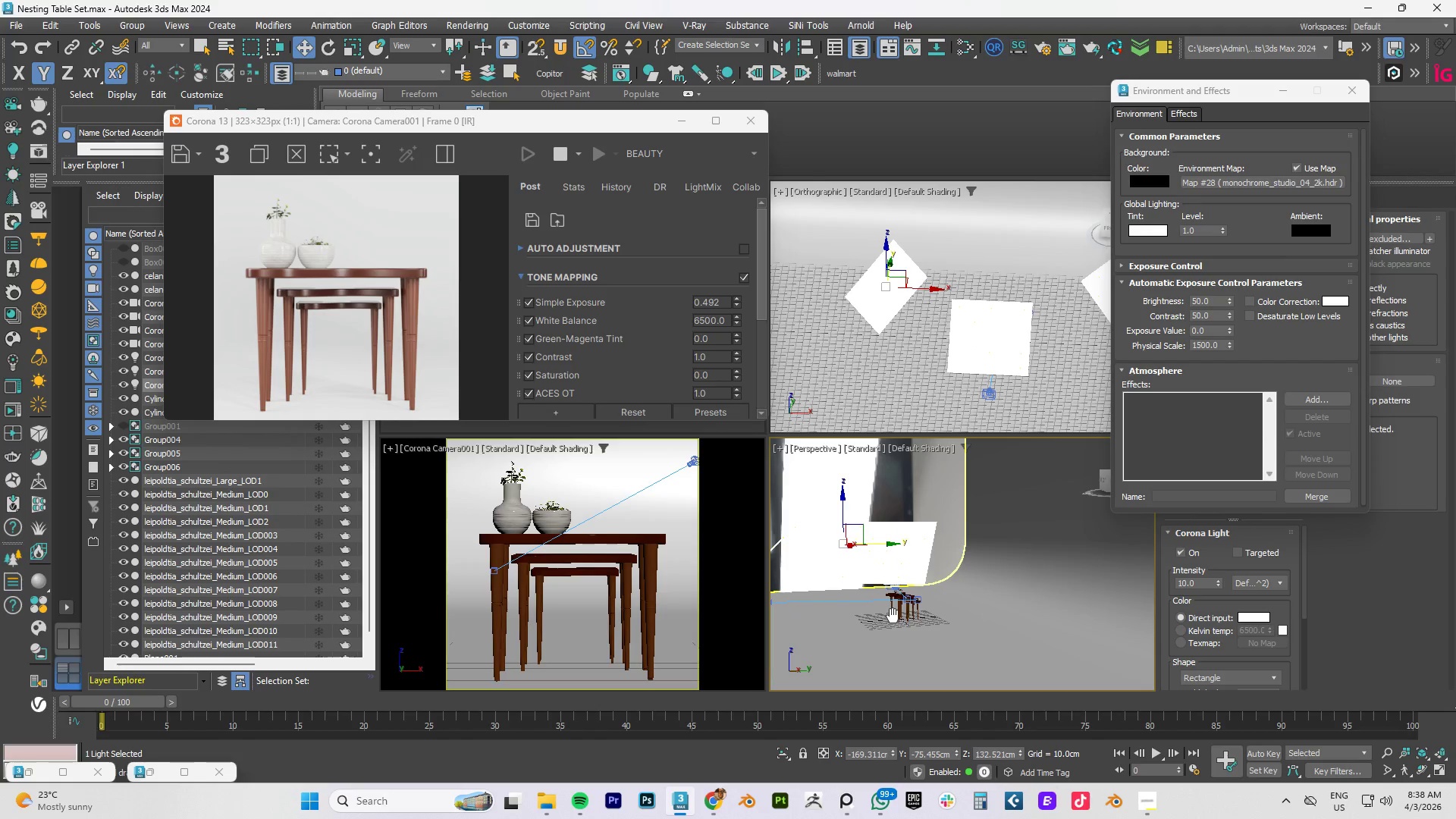 
scroll: coordinate [934, 598], scroll_direction: up, amount: 5.0
 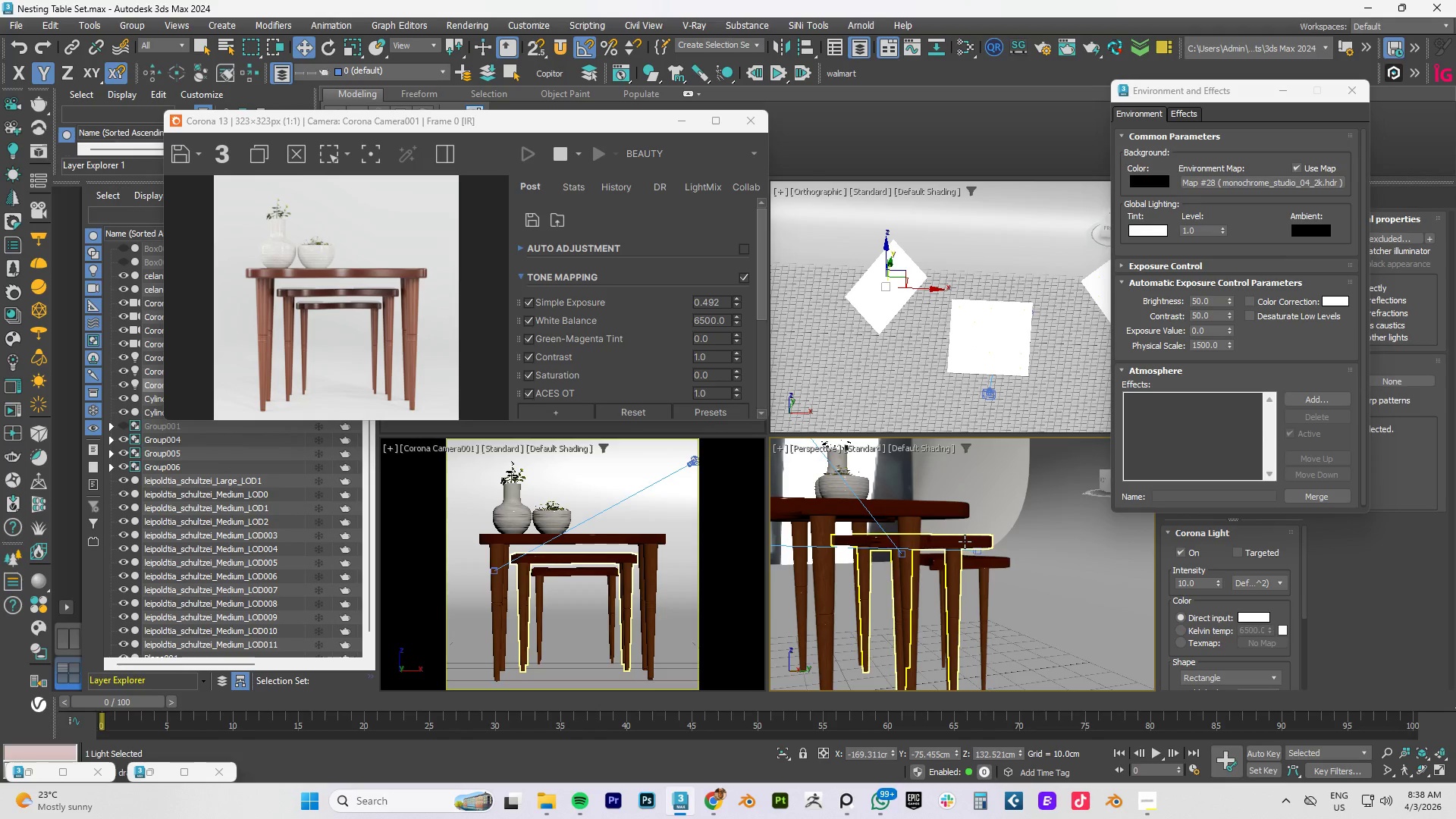 
left_click([958, 544])
 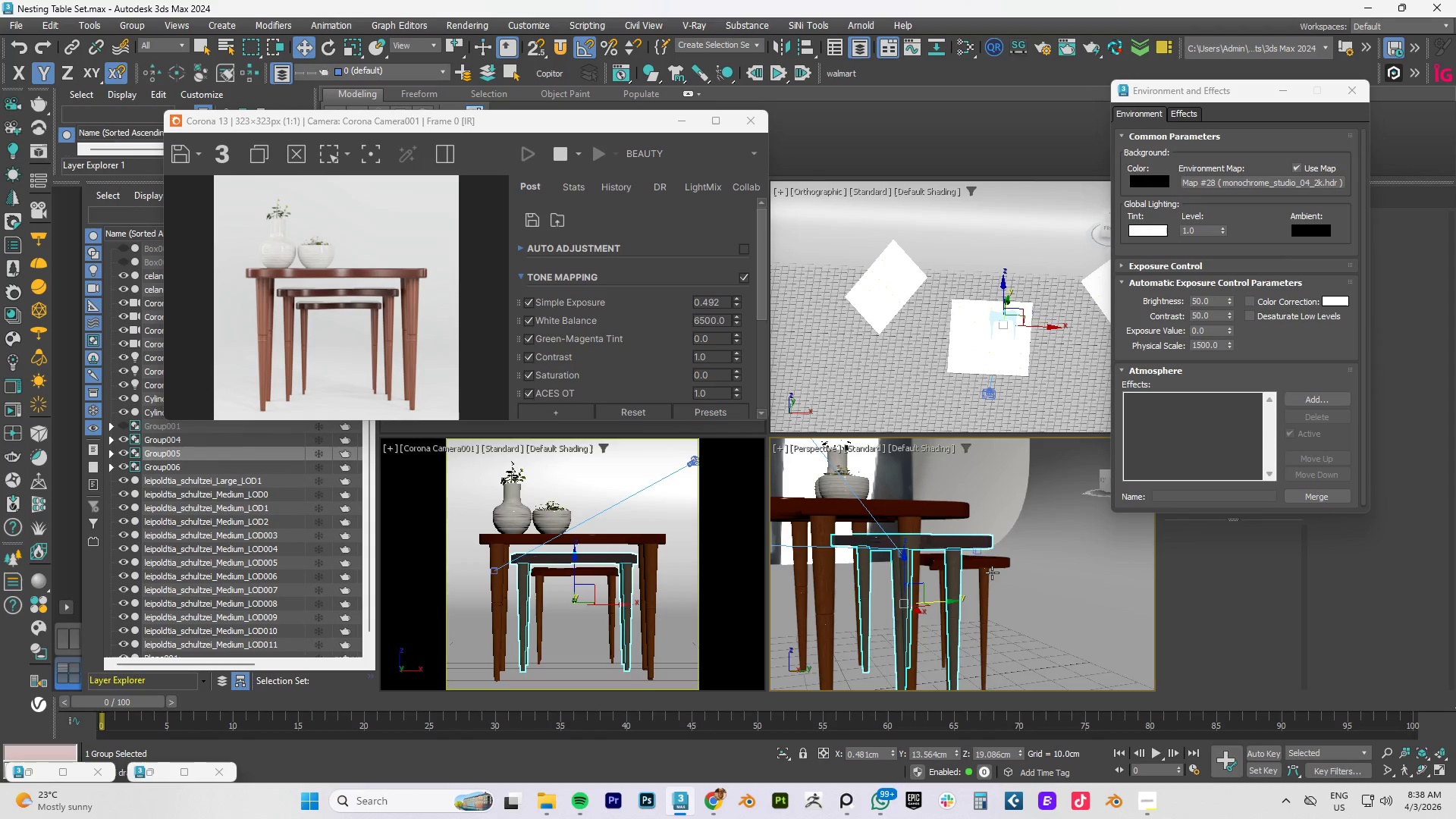 
hold_key(key=ControlLeft, duration=1.2)
left_click([990, 566])
 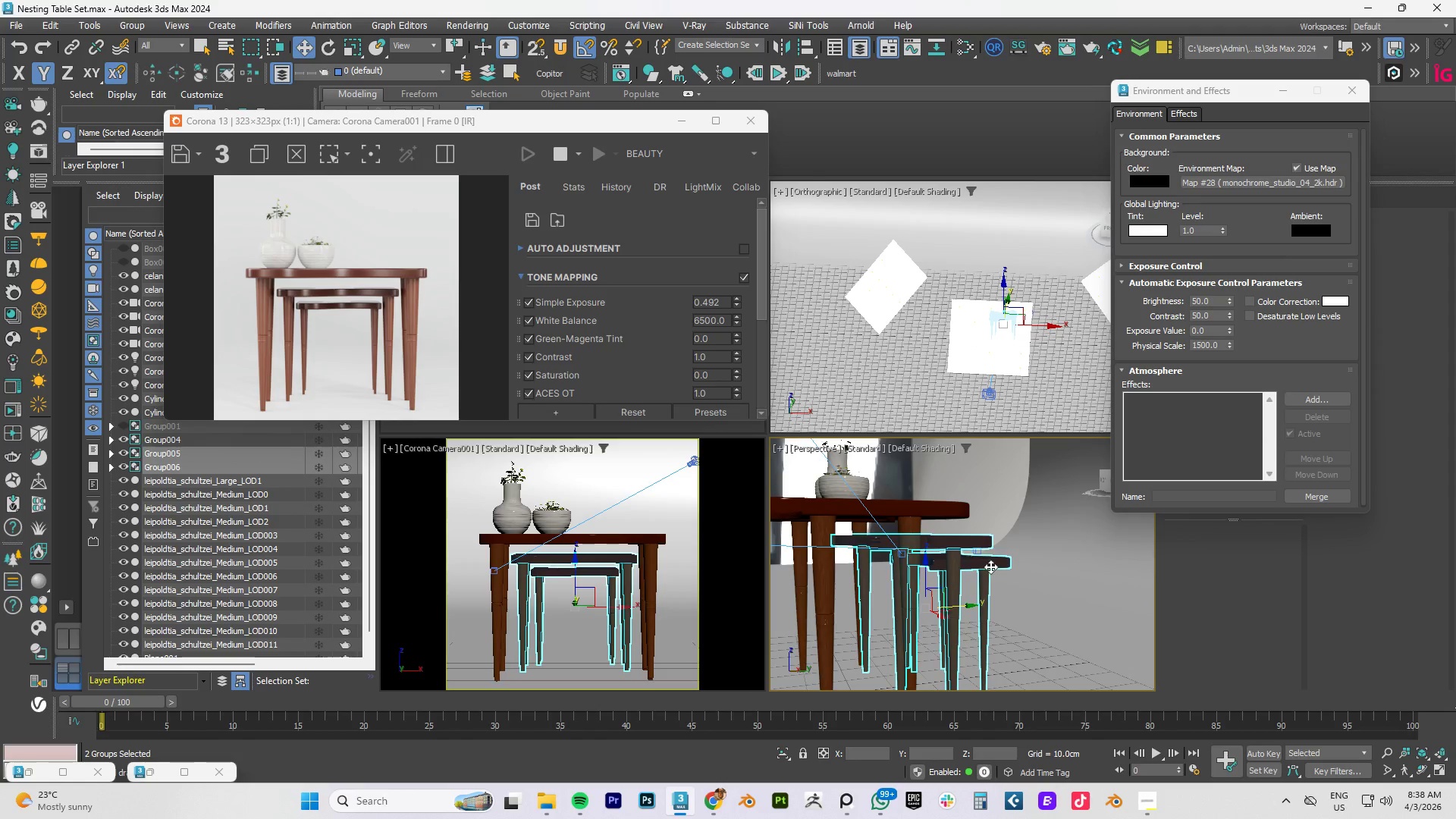 
scroll: coordinate [1003, 569], scroll_direction: down, amount: 3.0
 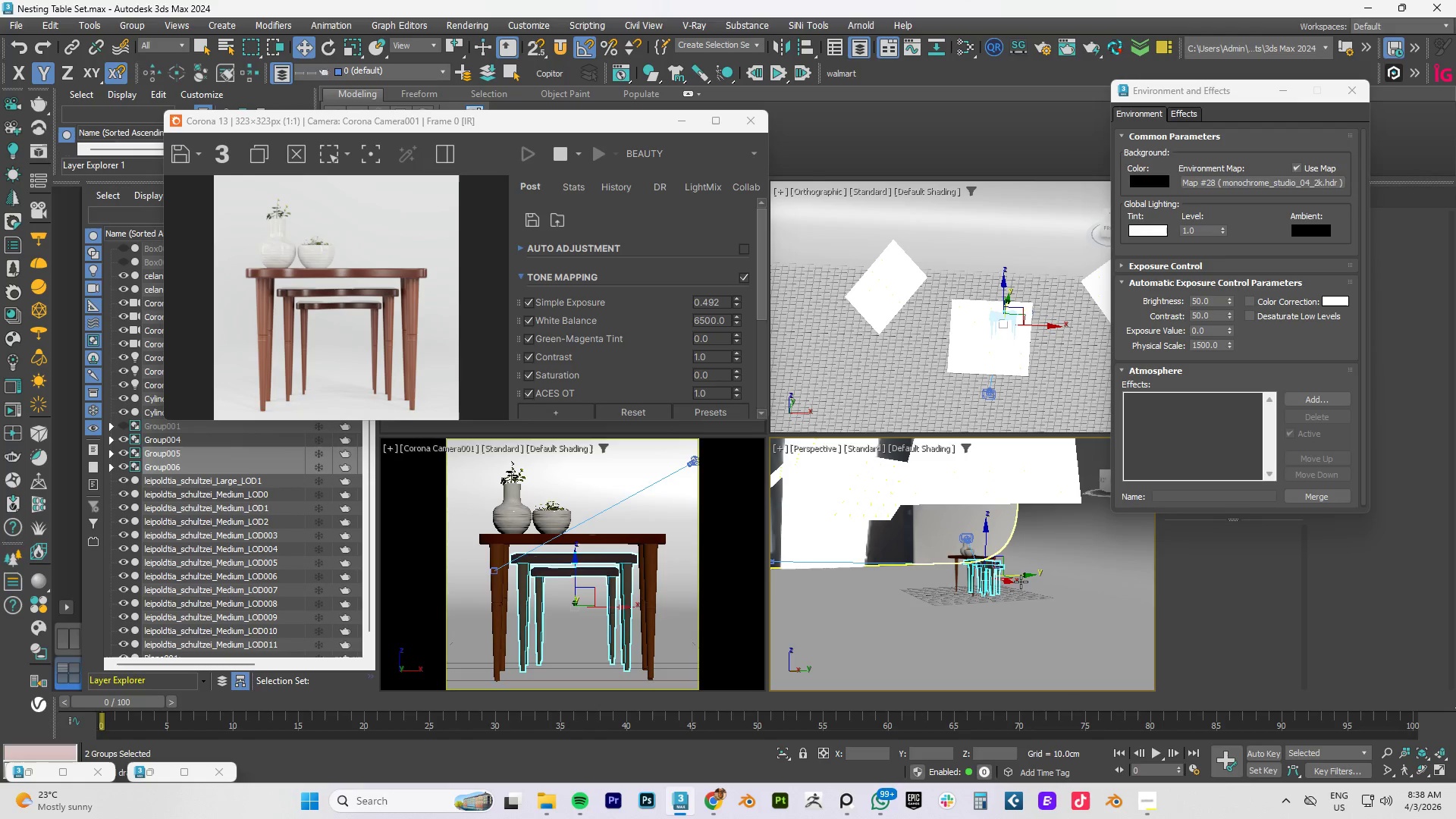 
type(lzxz)
 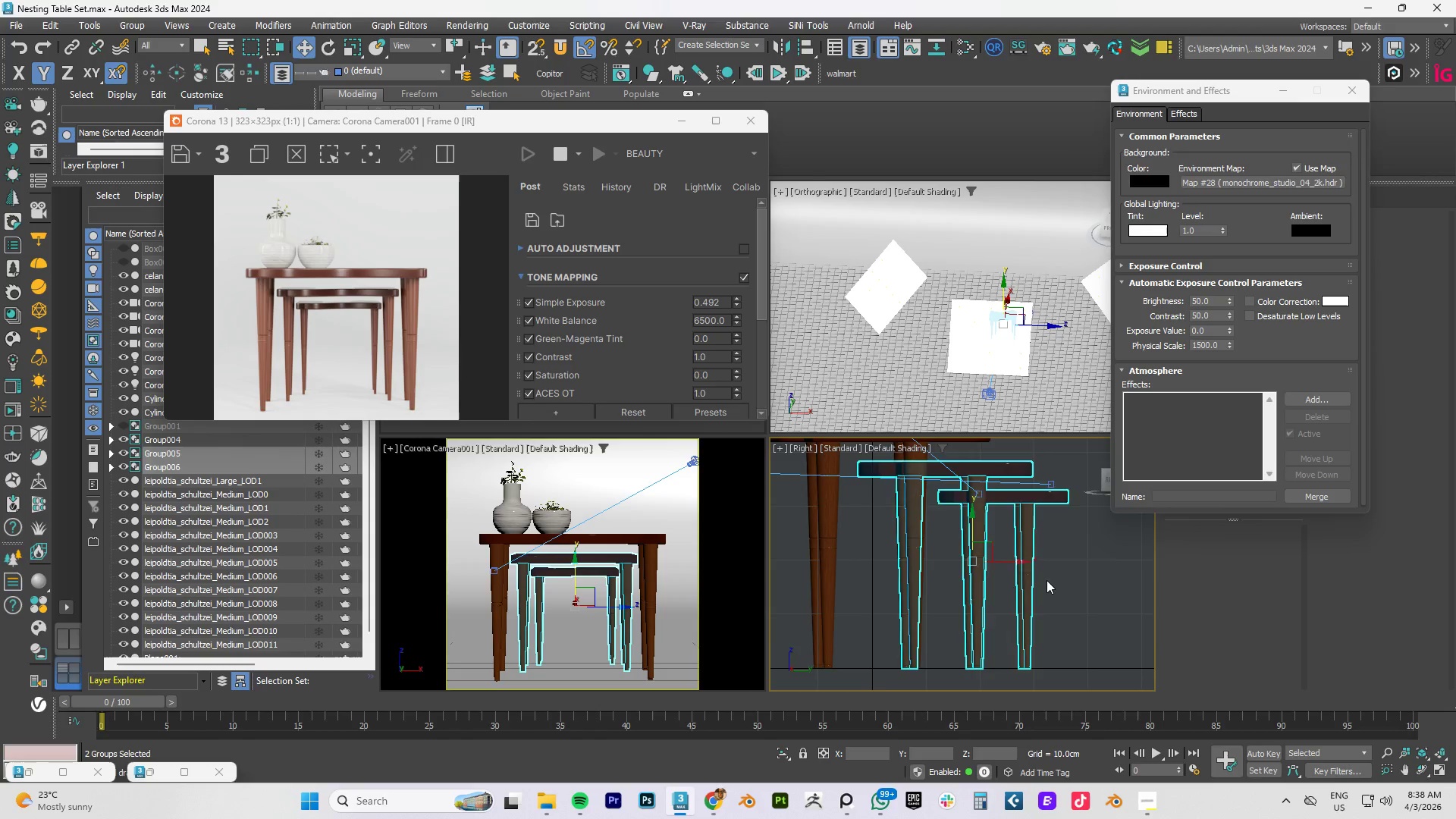 
scroll: coordinate [1041, 579], scroll_direction: down, amount: 3.0
 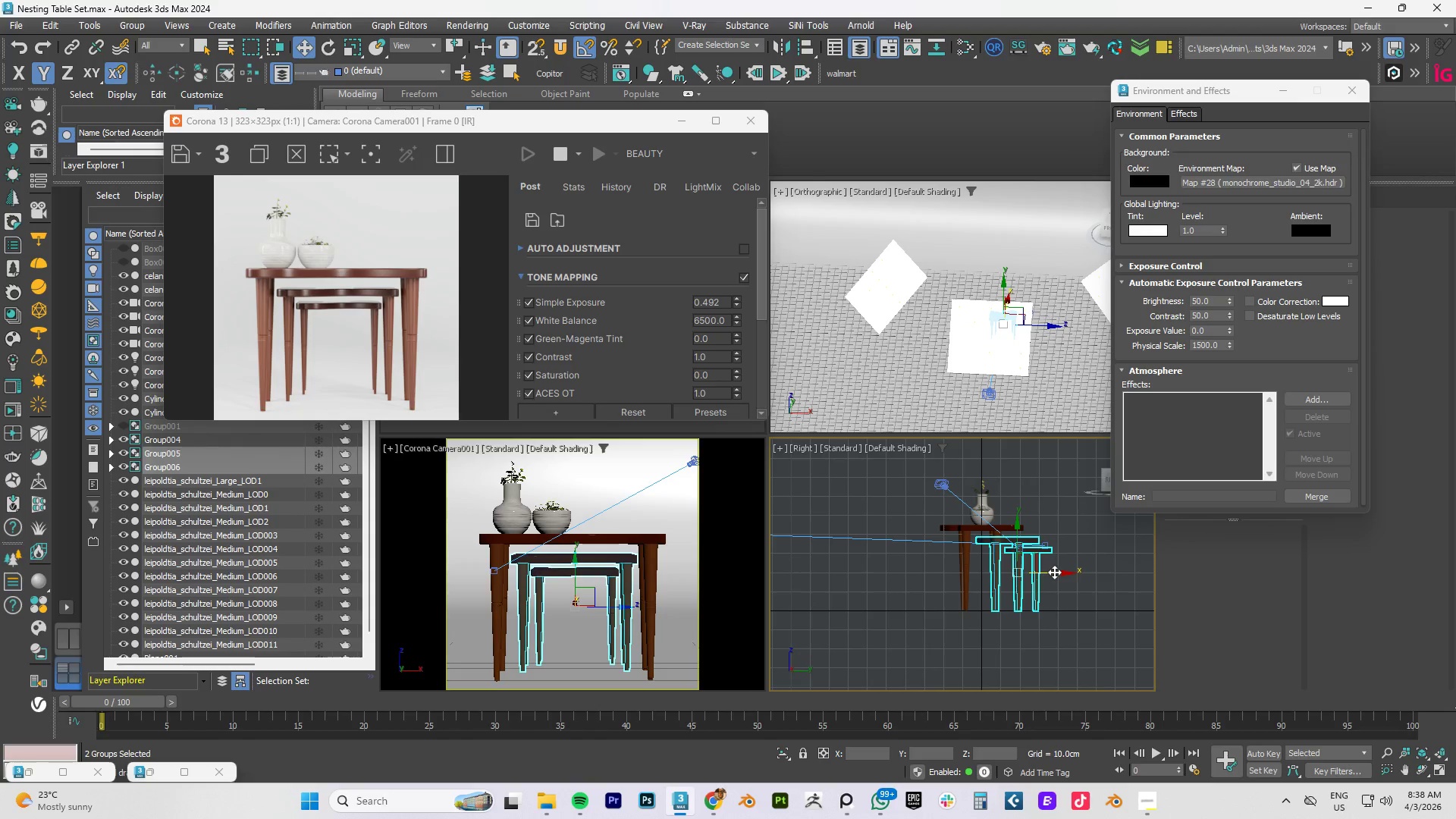 
left_click_drag(start_coordinate=[1054, 572], to_coordinate=[1008, 567])
 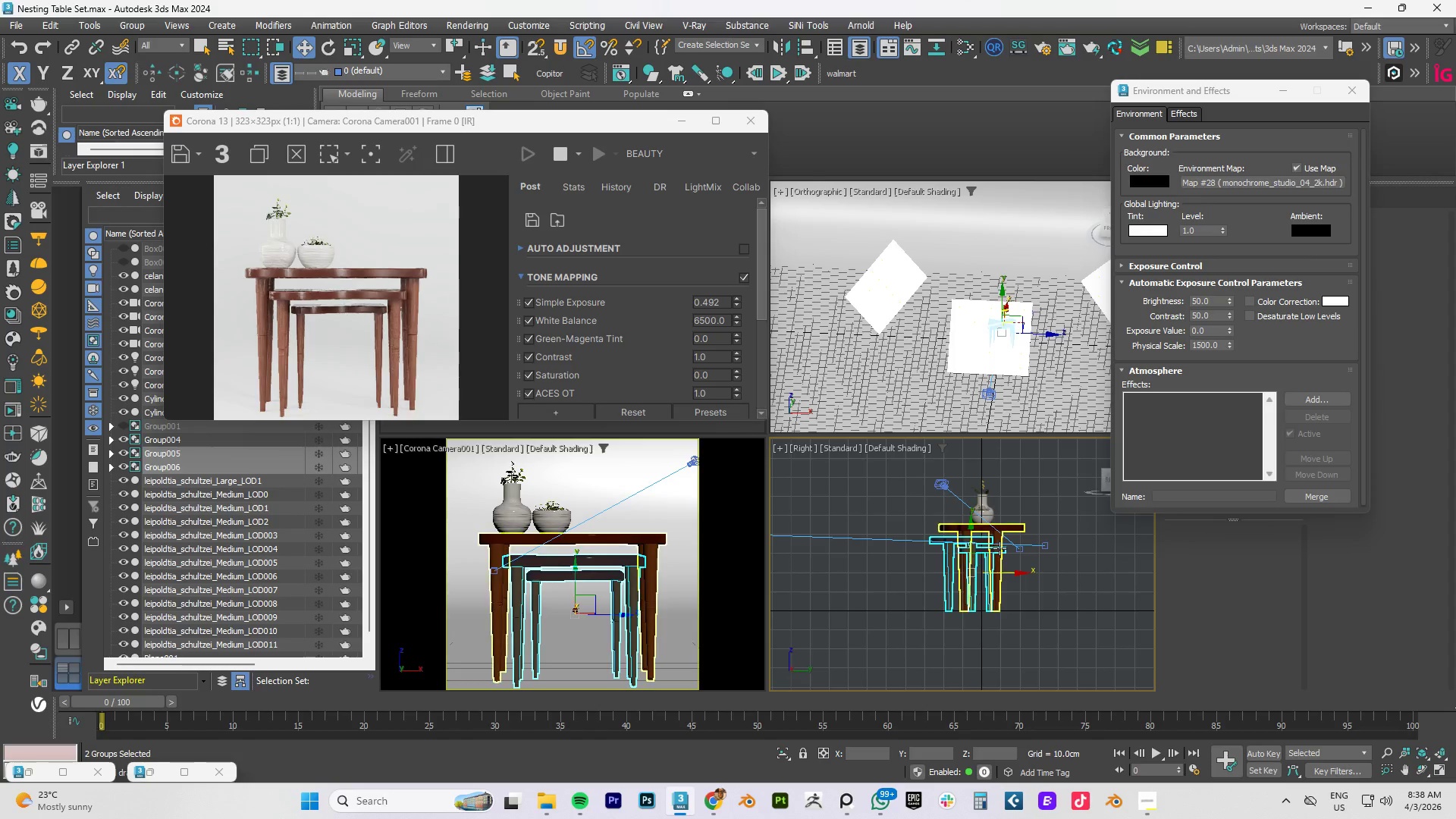 
scroll: coordinate [999, 548], scroll_direction: up, amount: 4.0
 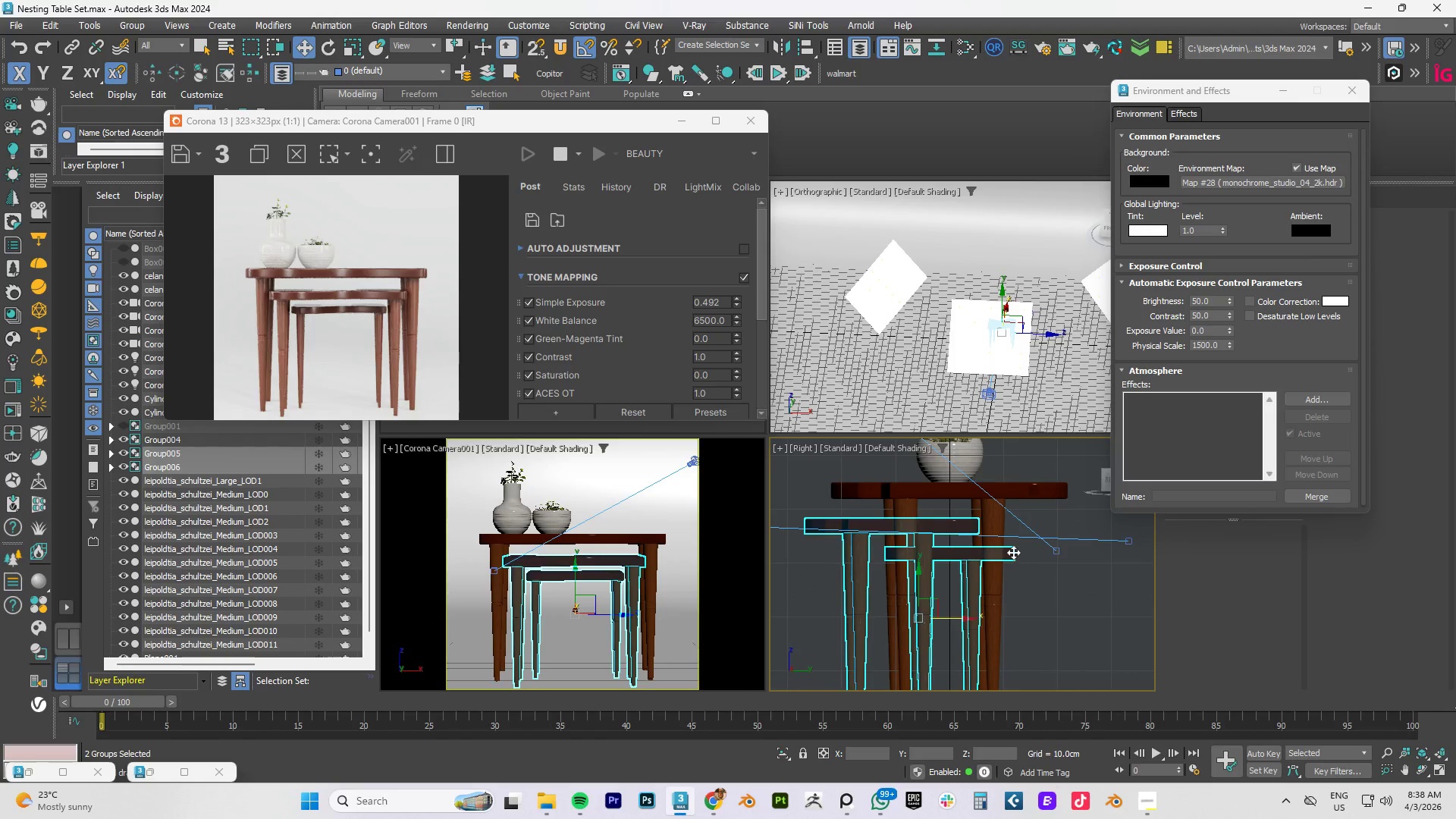 
left_click([1024, 570])
 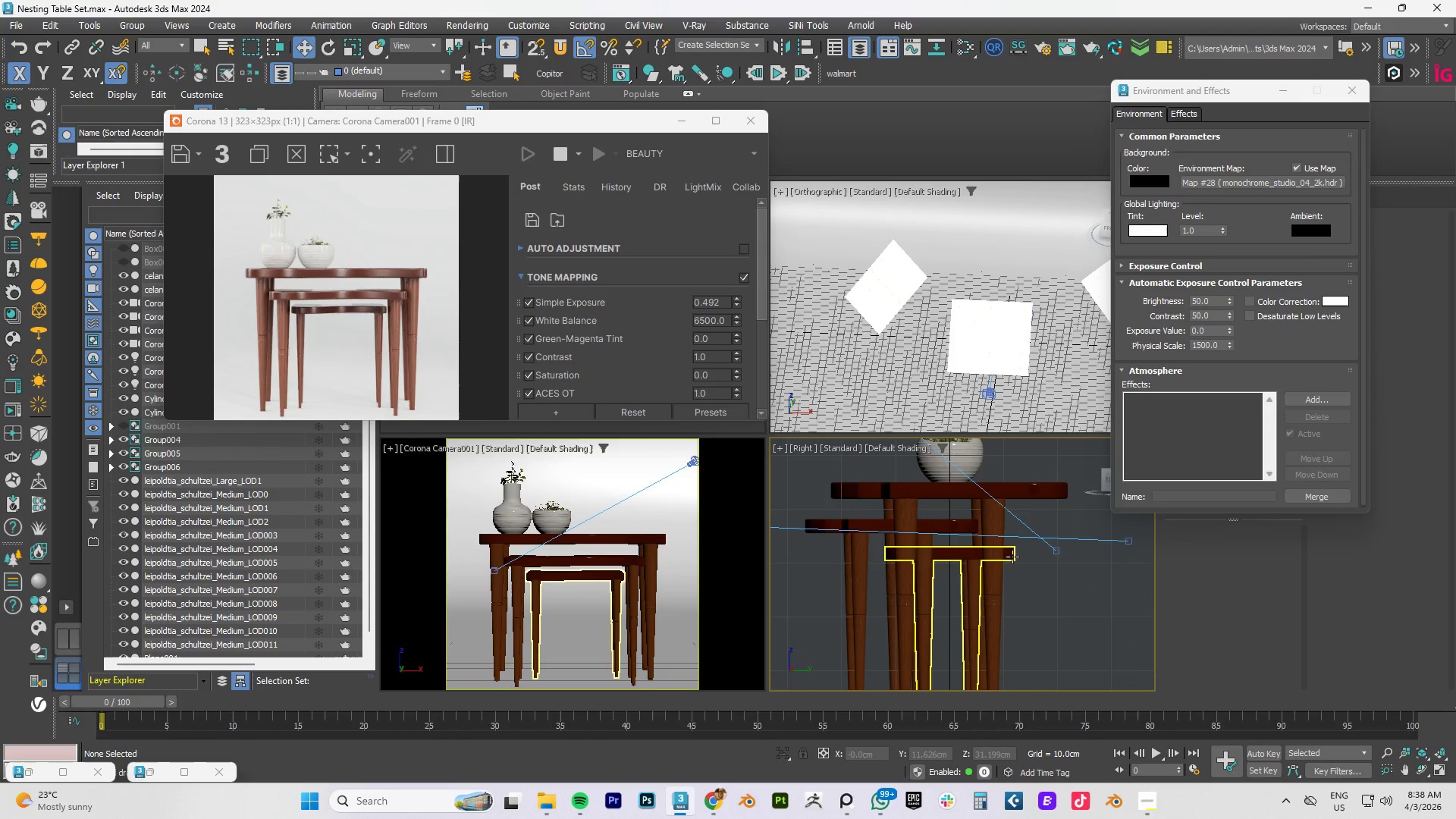 
left_click([1012, 557])
 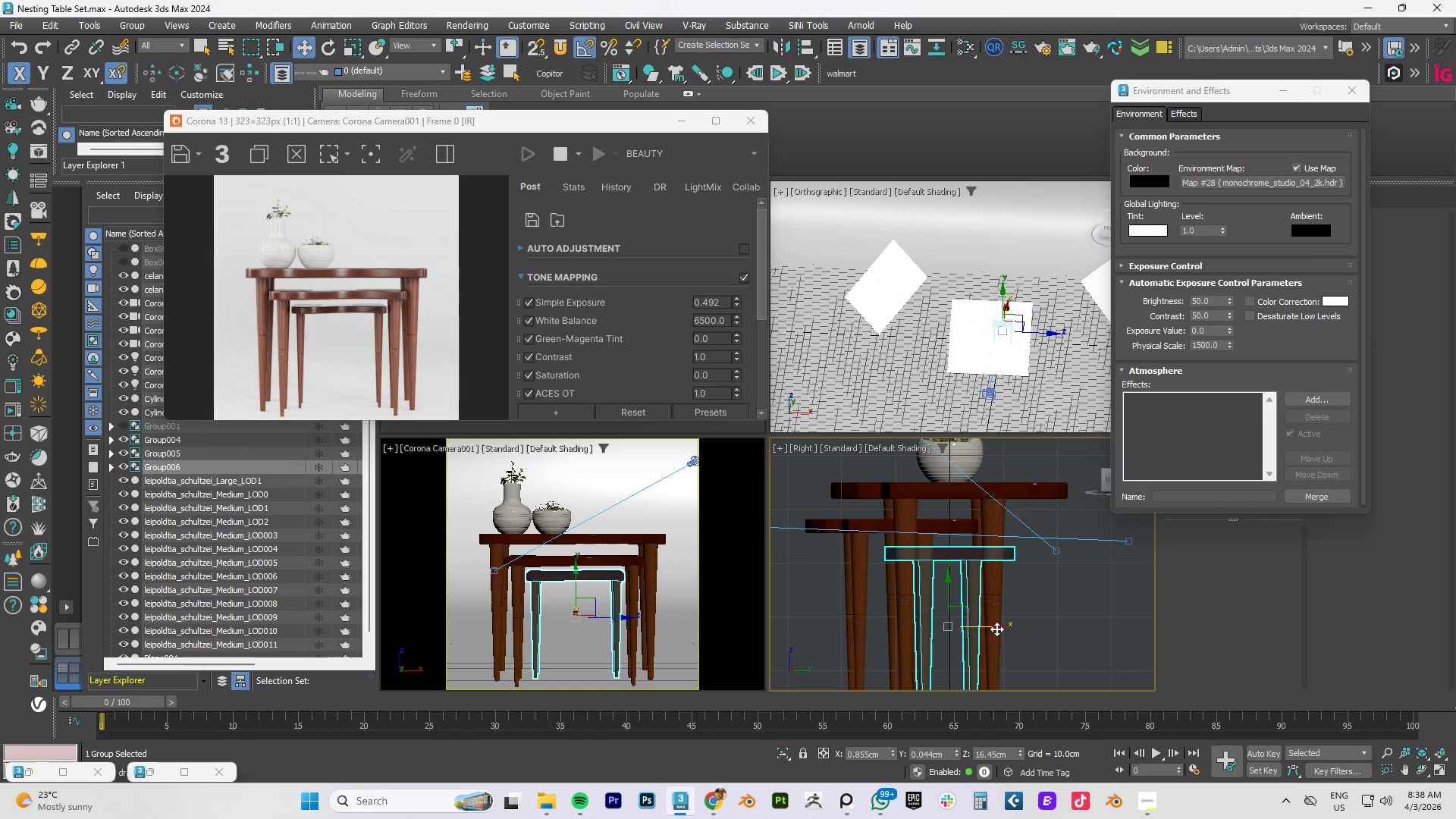 
left_click_drag(start_coordinate=[994, 628], to_coordinate=[893, 626])
 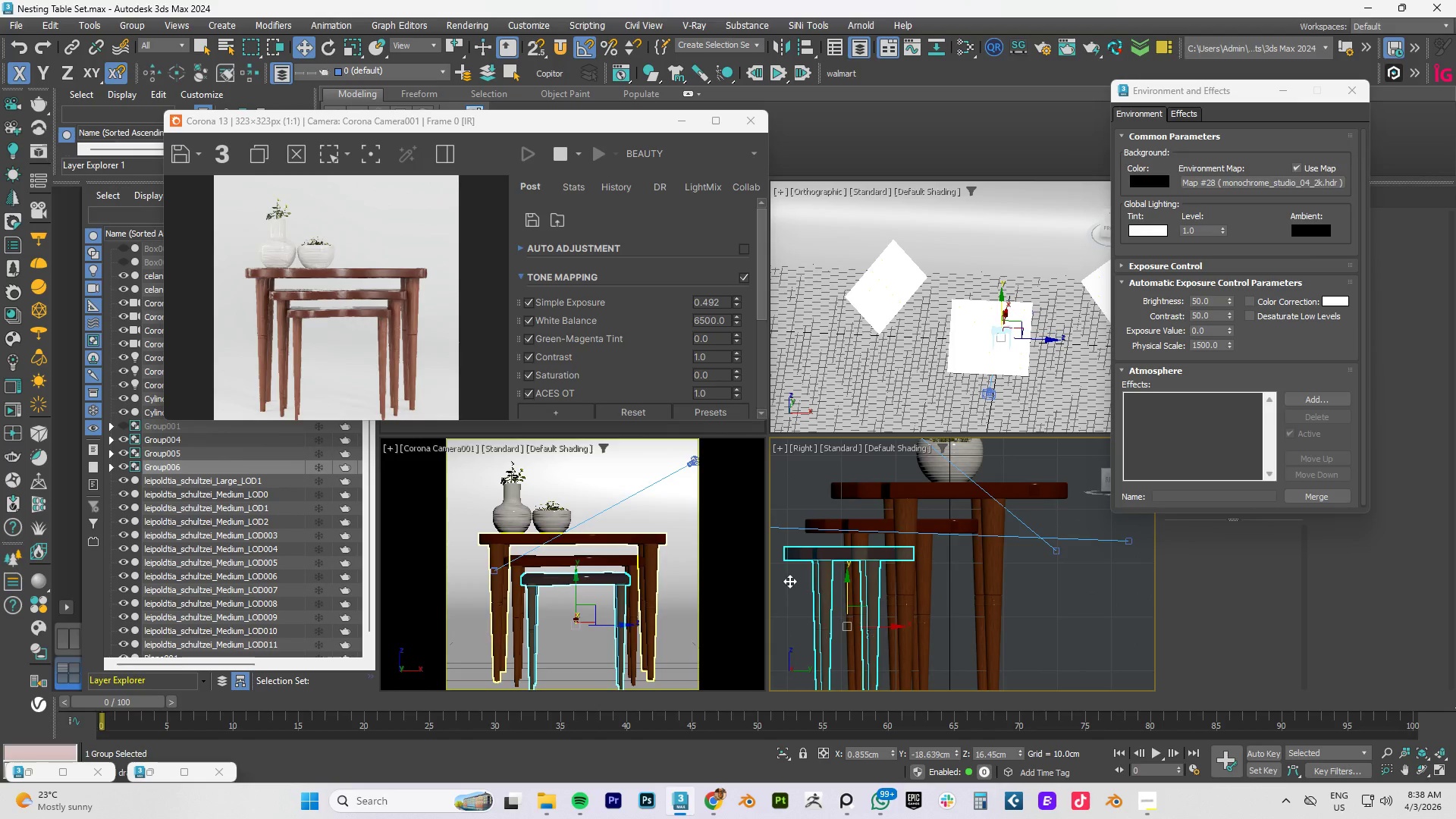 
scroll: coordinate [287, 315], scroll_direction: down, amount: 1.0
 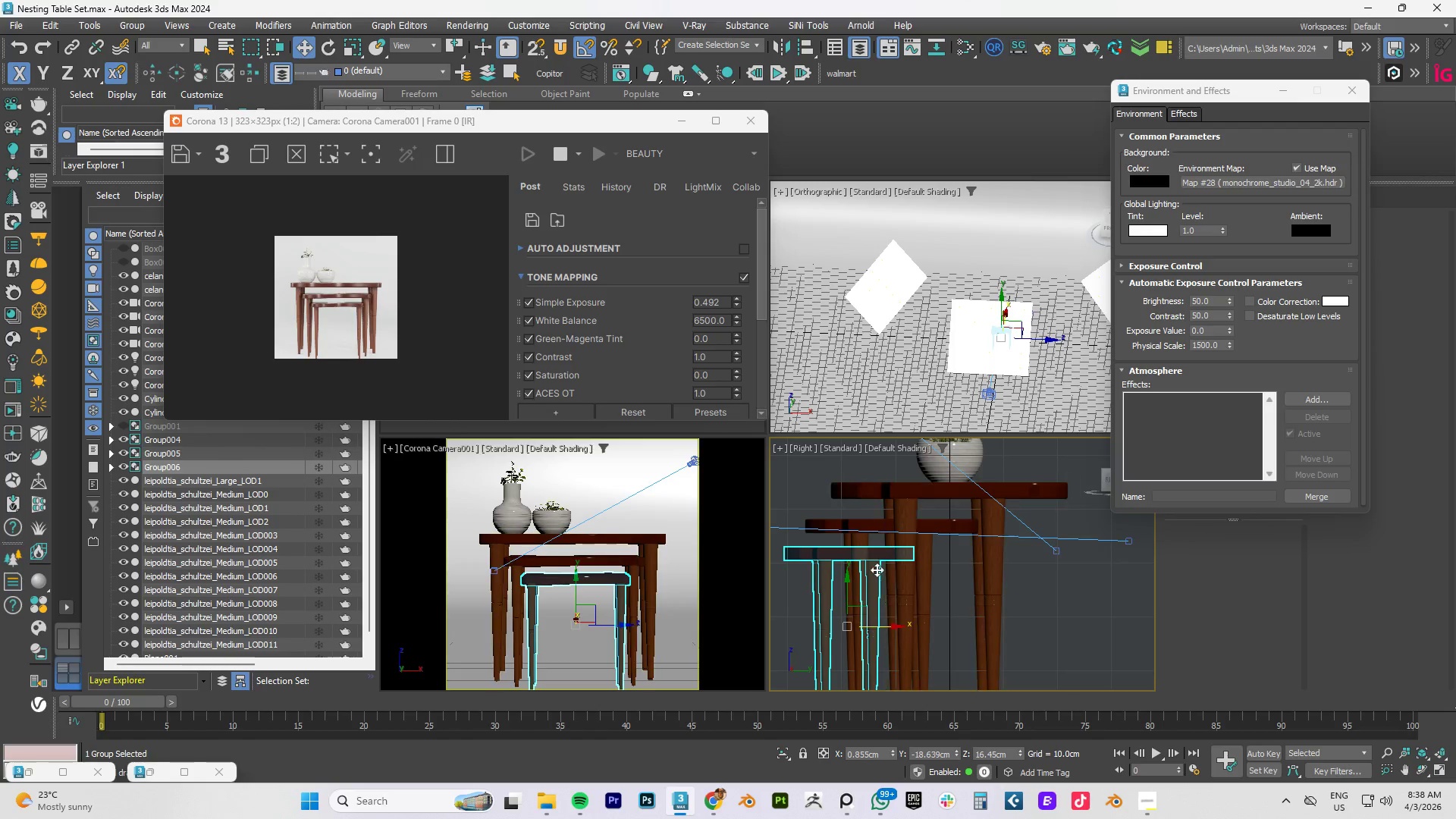 
left_click([1078, 581])
 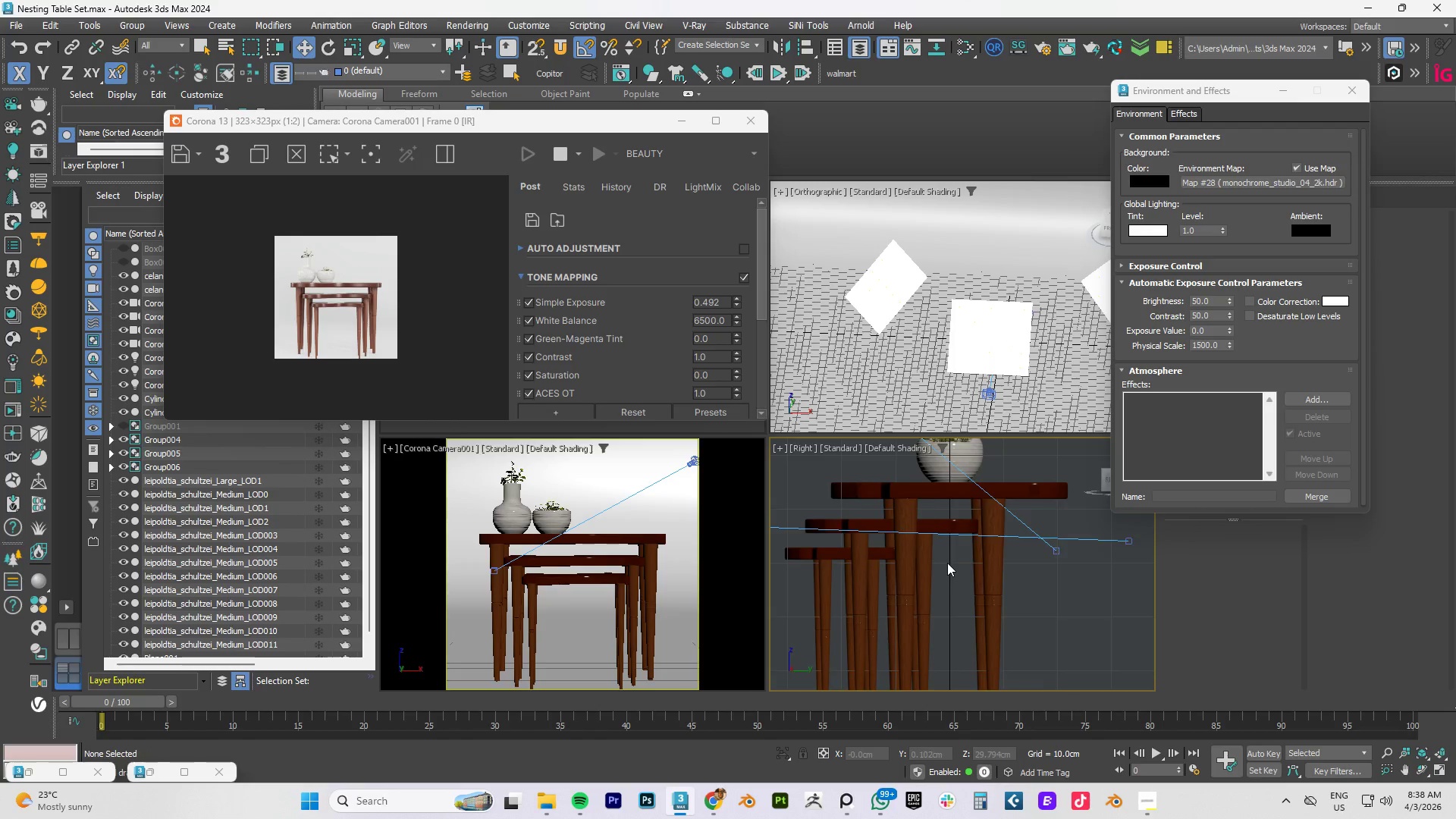 
hold_key(key=AltLeft, duration=0.75)
 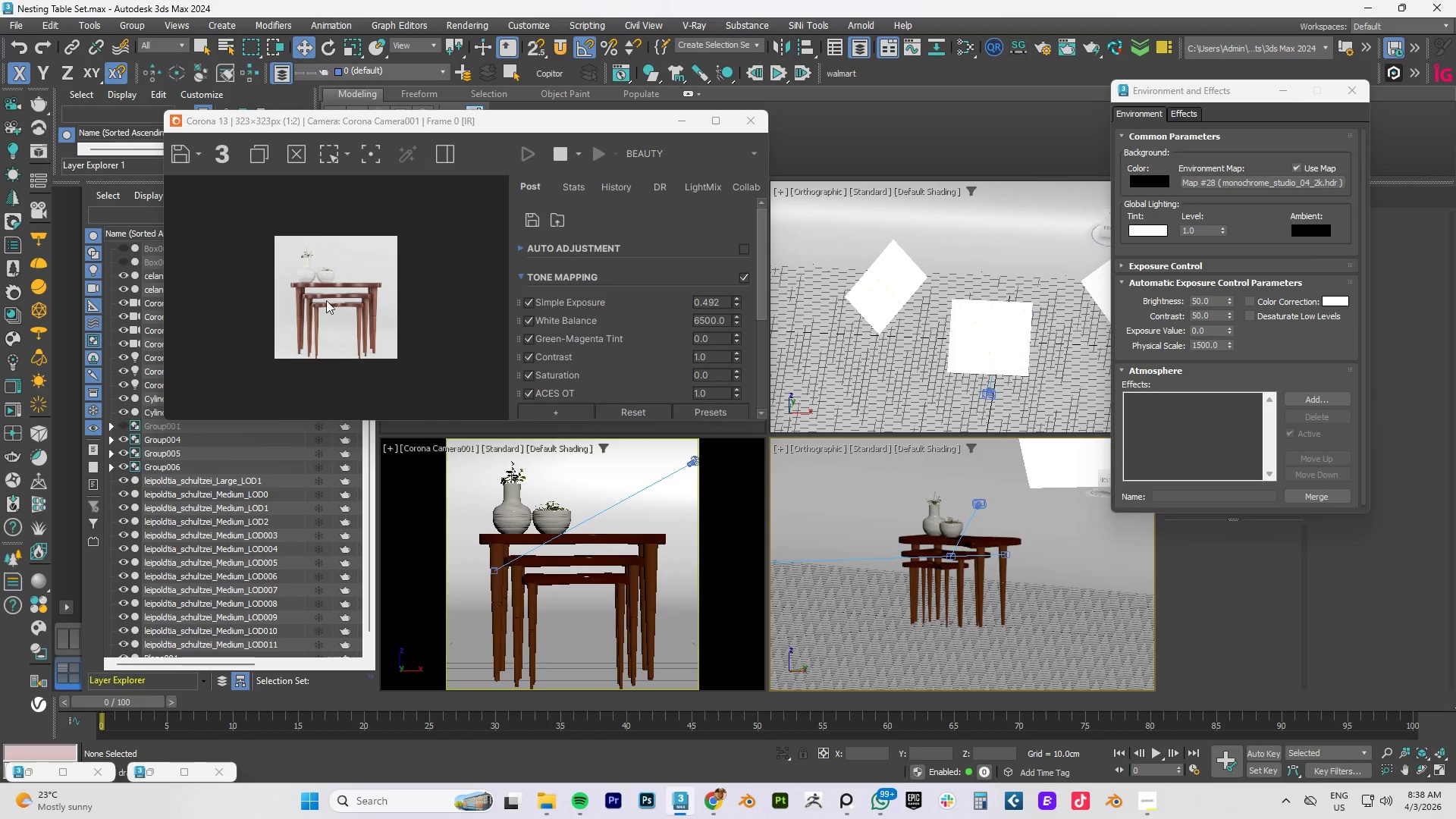 
scroll: coordinate [946, 563], scroll_direction: down, amount: 3.0
 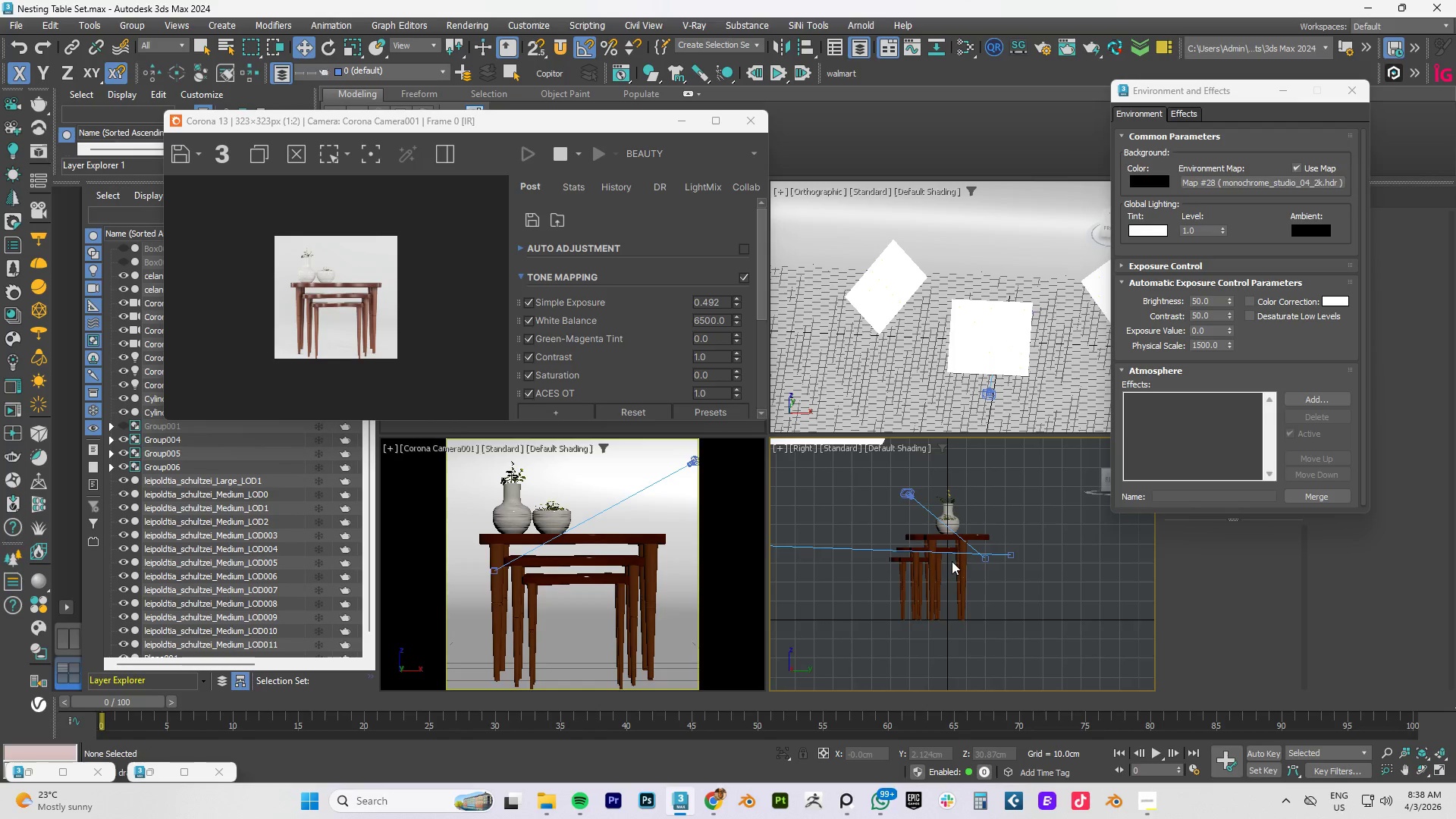 
scroll: coordinate [322, 300], scroll_direction: up, amount: 2.0
 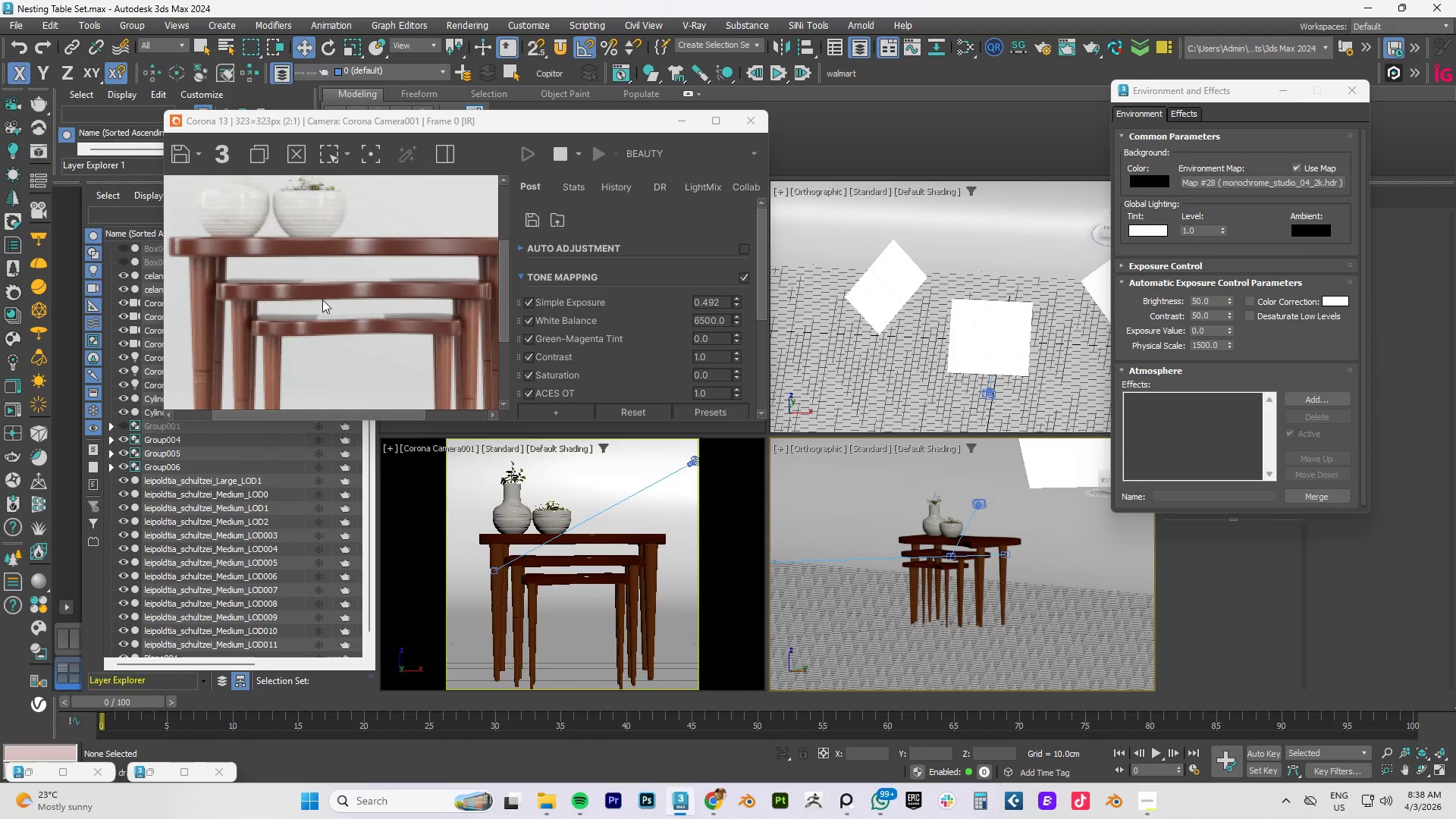 
scroll: coordinate [322, 300], scroll_direction: down, amount: 1.0
 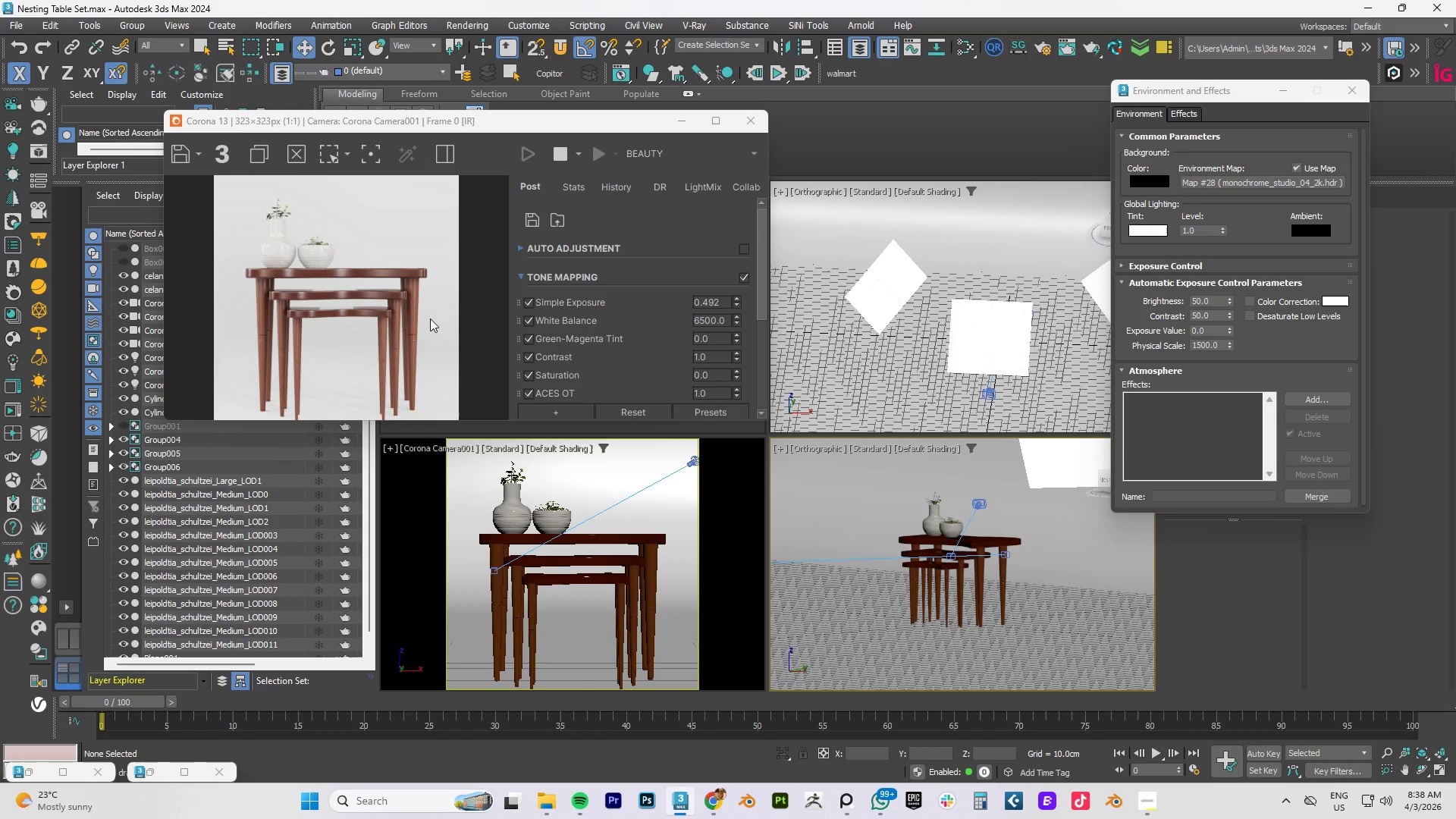 
scroll: coordinate [416, 294], scroll_direction: up, amount: 2.0
 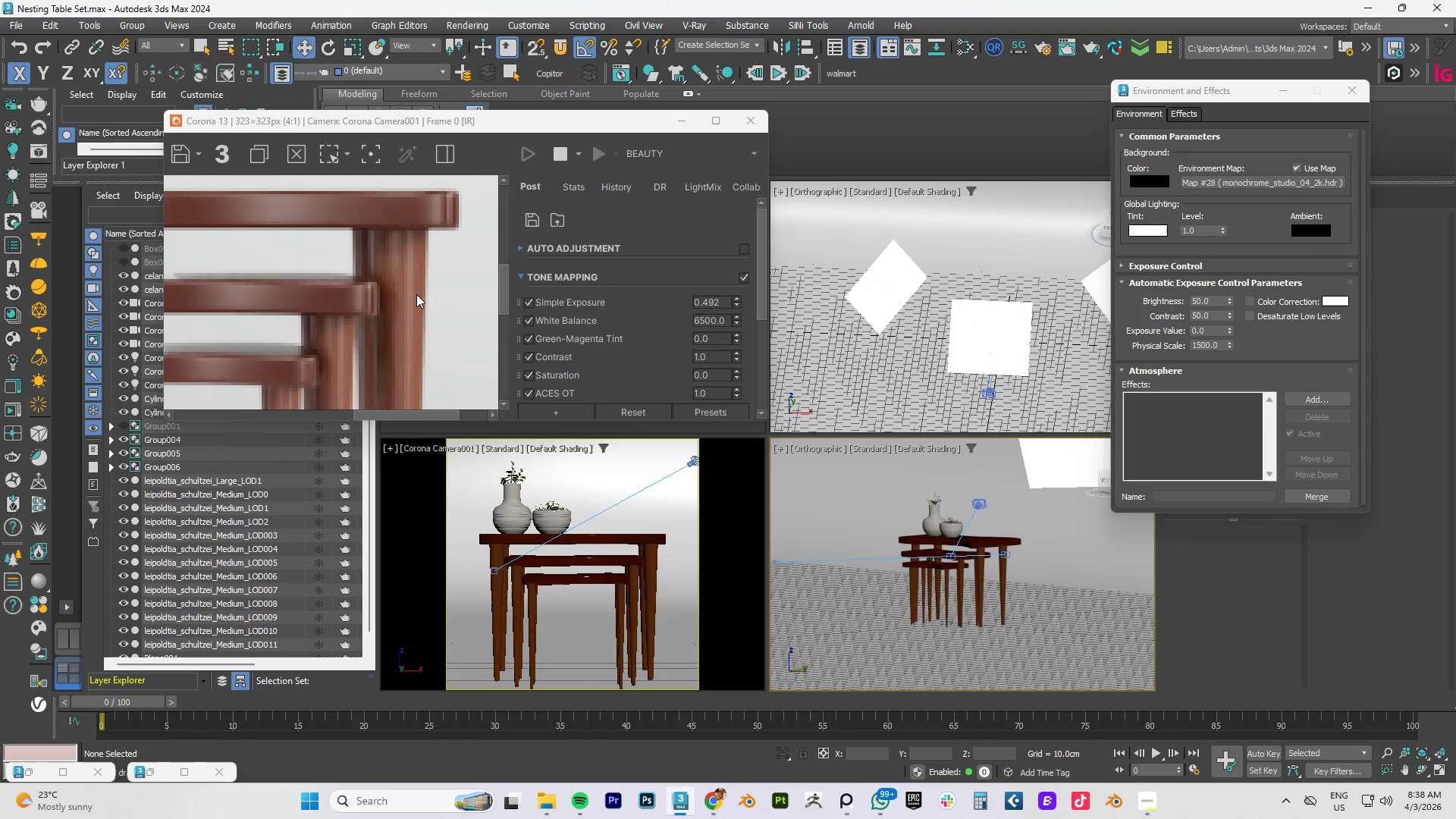 
scroll: coordinate [416, 294], scroll_direction: down, amount: 2.0
 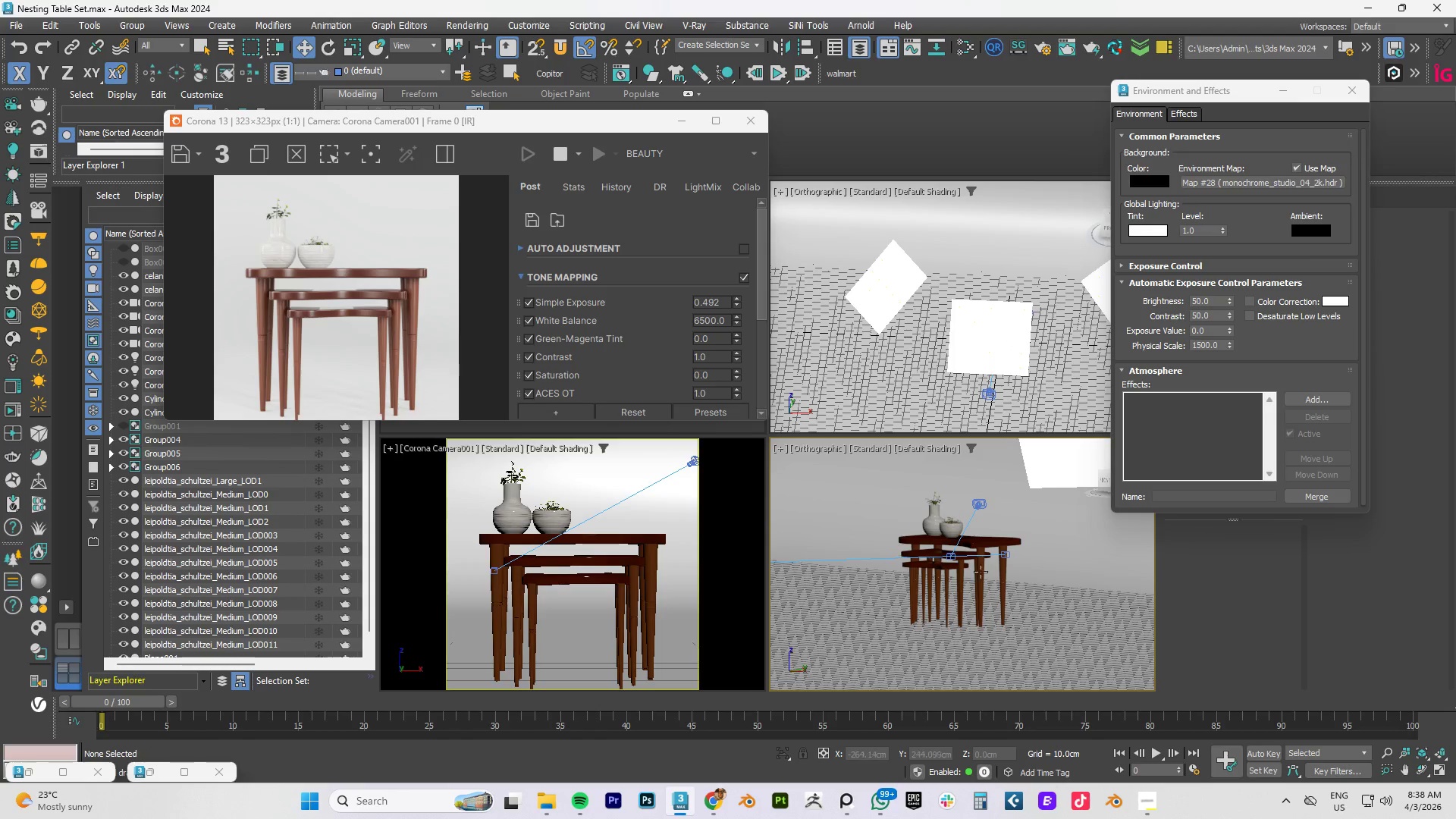 
scroll: coordinate [973, 582], scroll_direction: up, amount: 3.0
 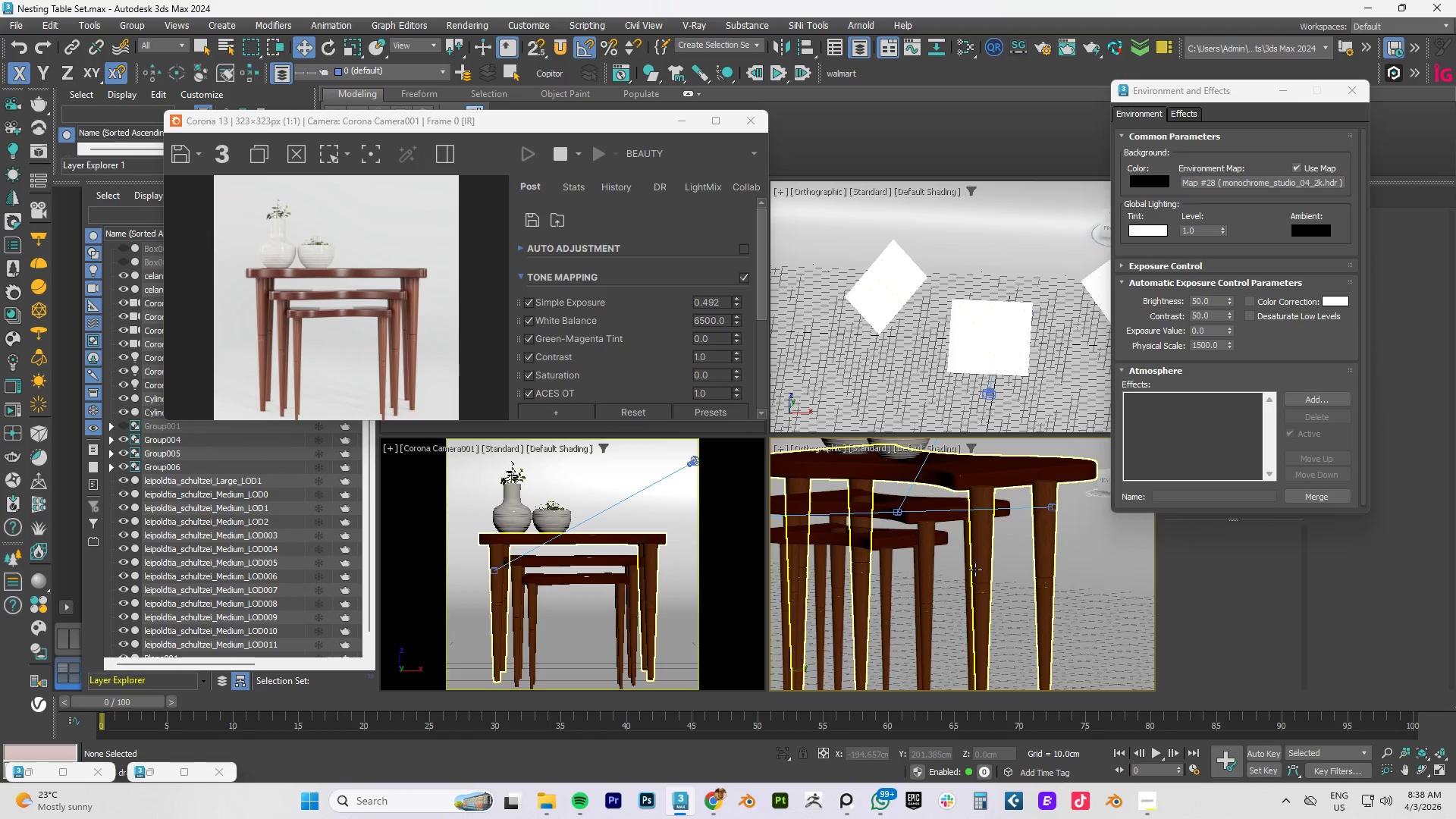 
key(L)
 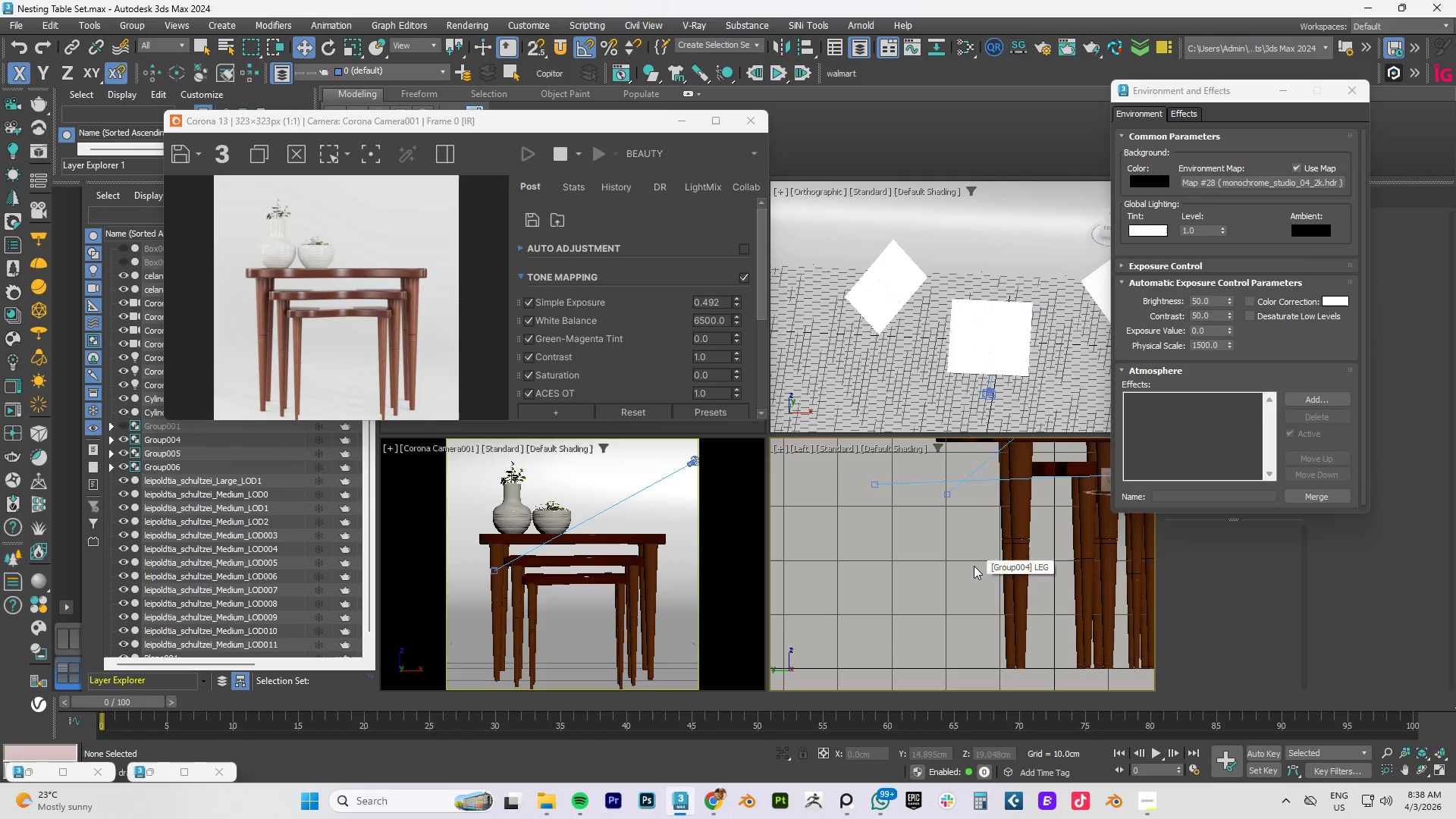 
key(Z)
 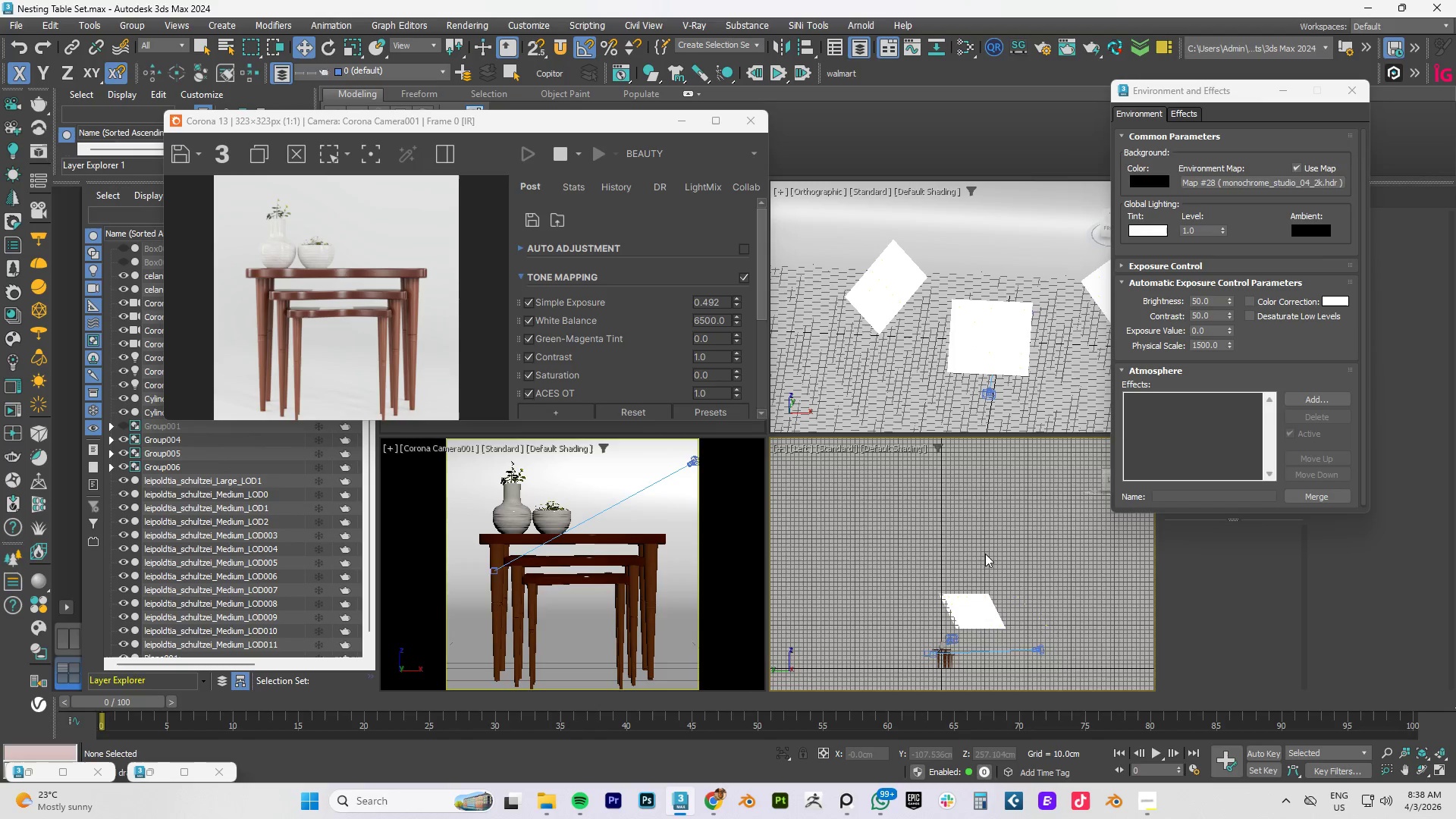 
scroll: coordinate [975, 553], scroll_direction: down, amount: 2.0
 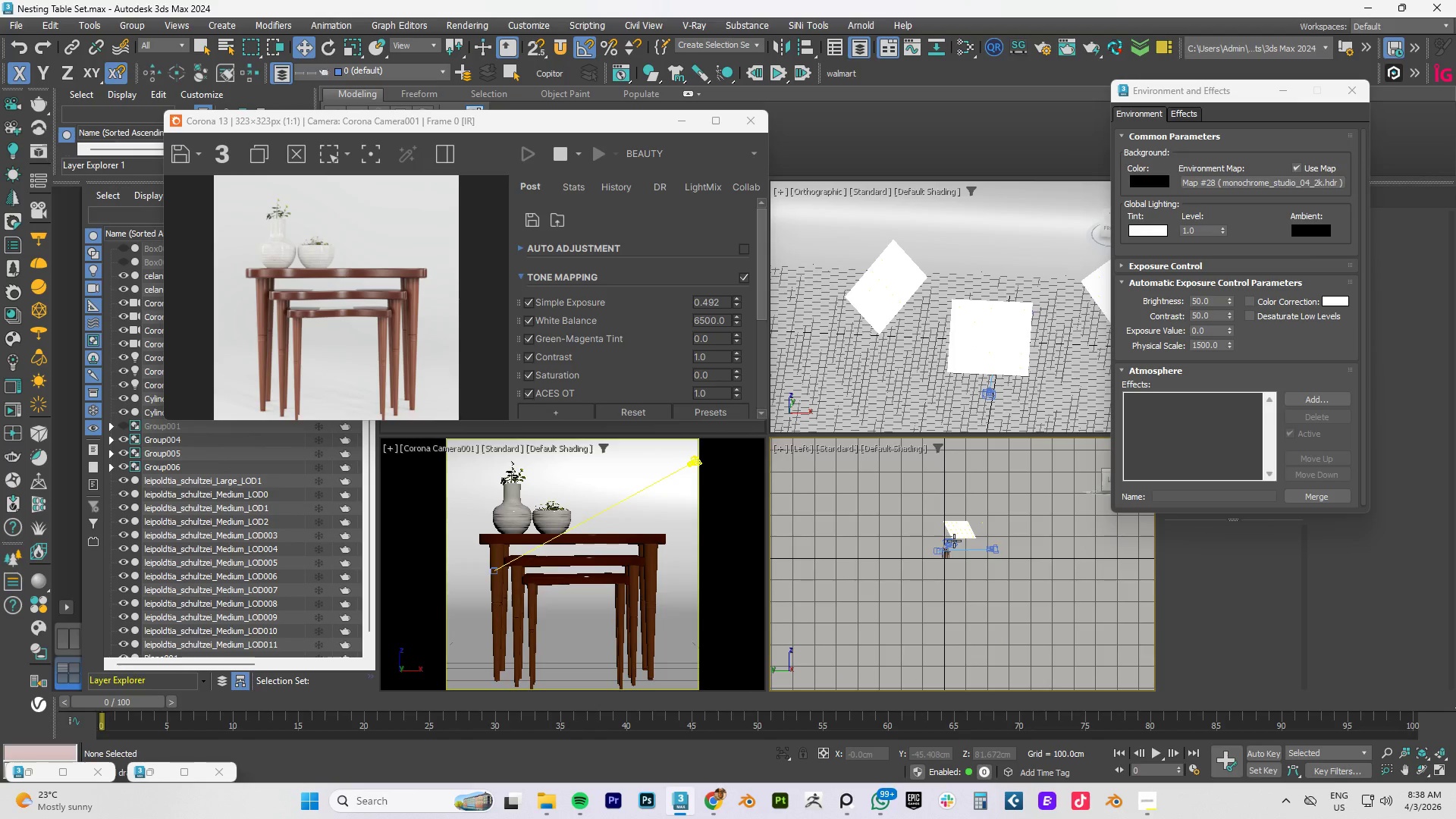 
scroll: coordinate [940, 571], scroll_direction: up, amount: 8.0
 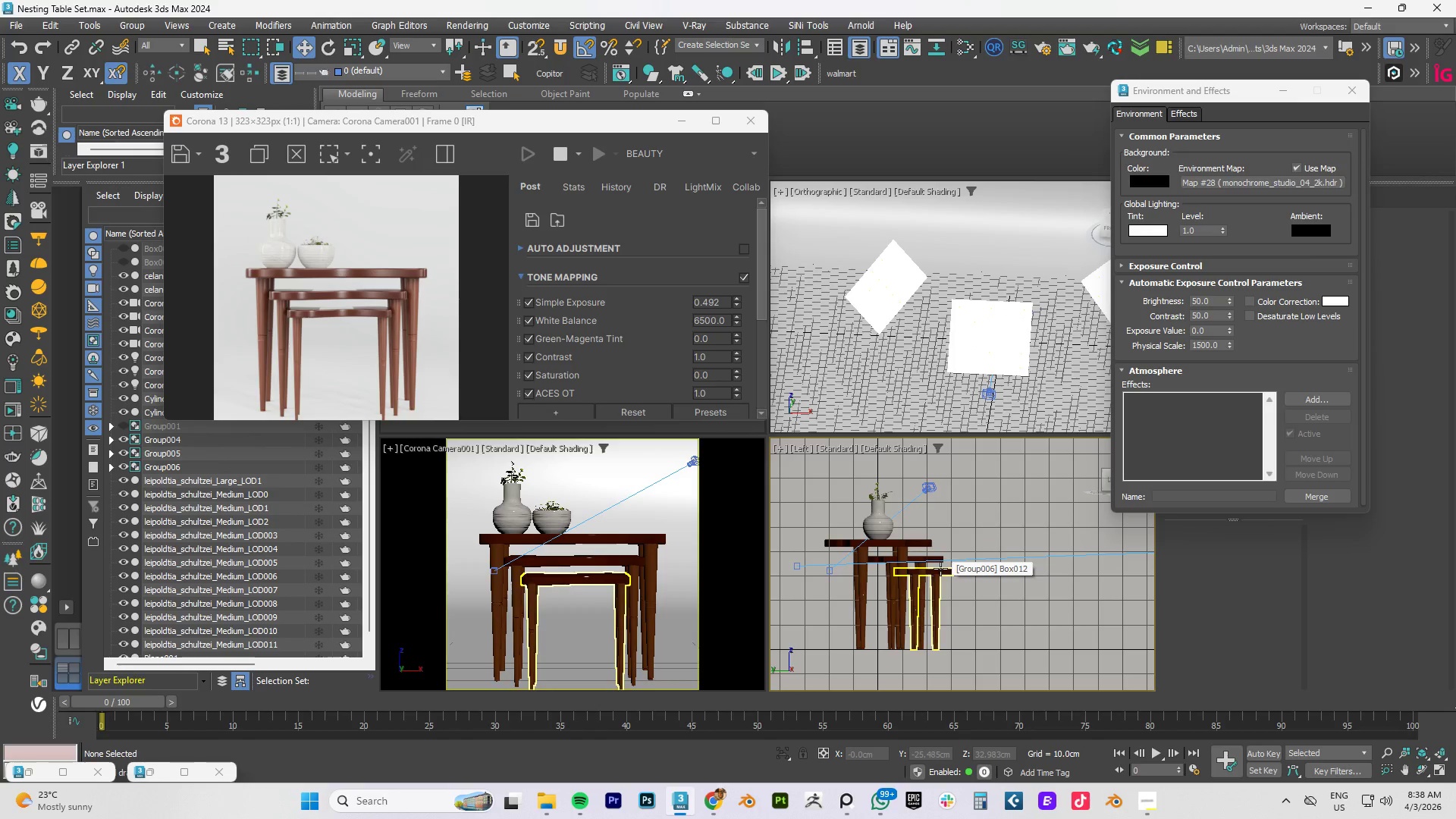 
type(tz)
 